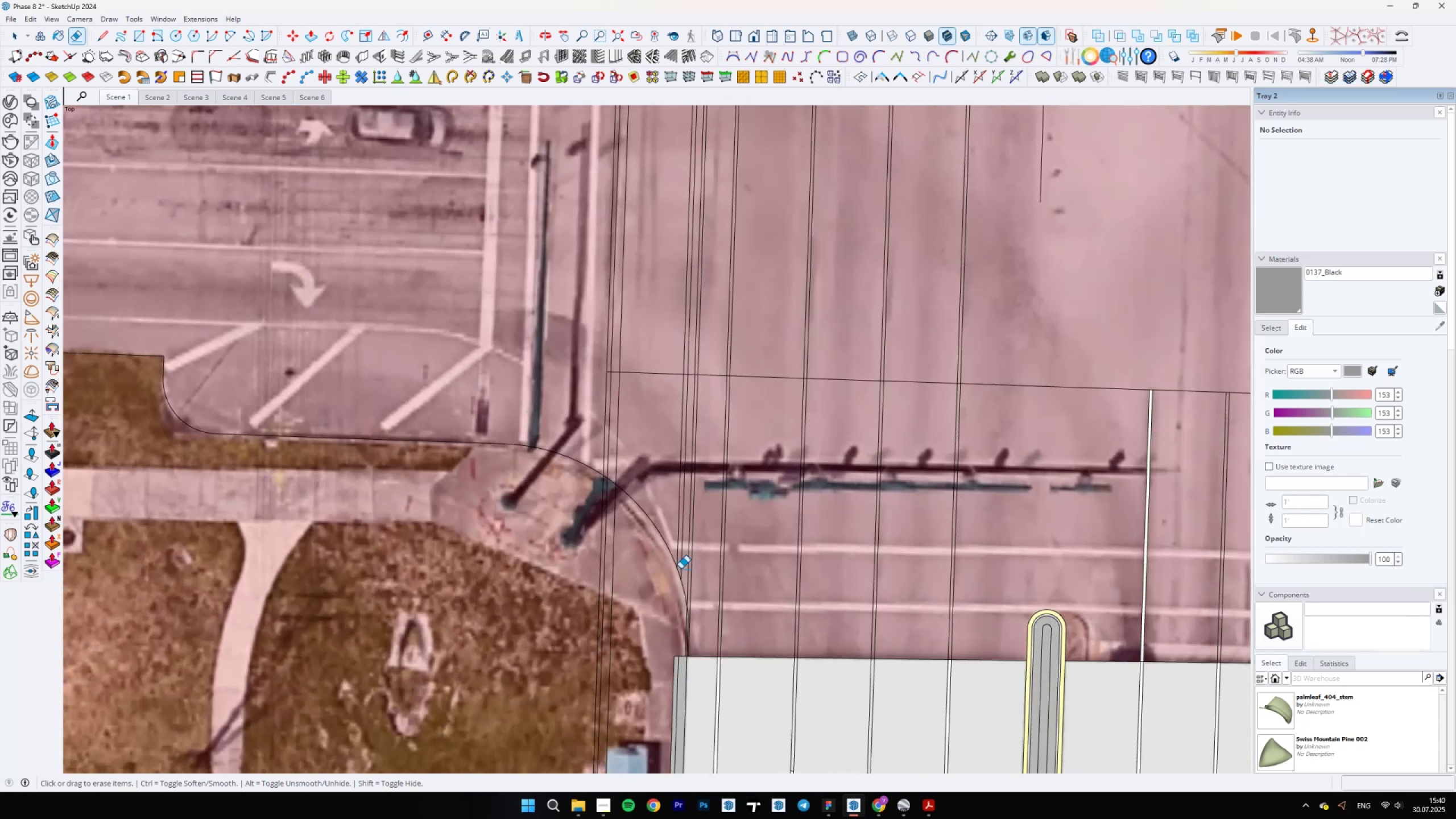 
left_click_drag(start_coordinate=[680, 559], to_coordinate=[682, 504])
 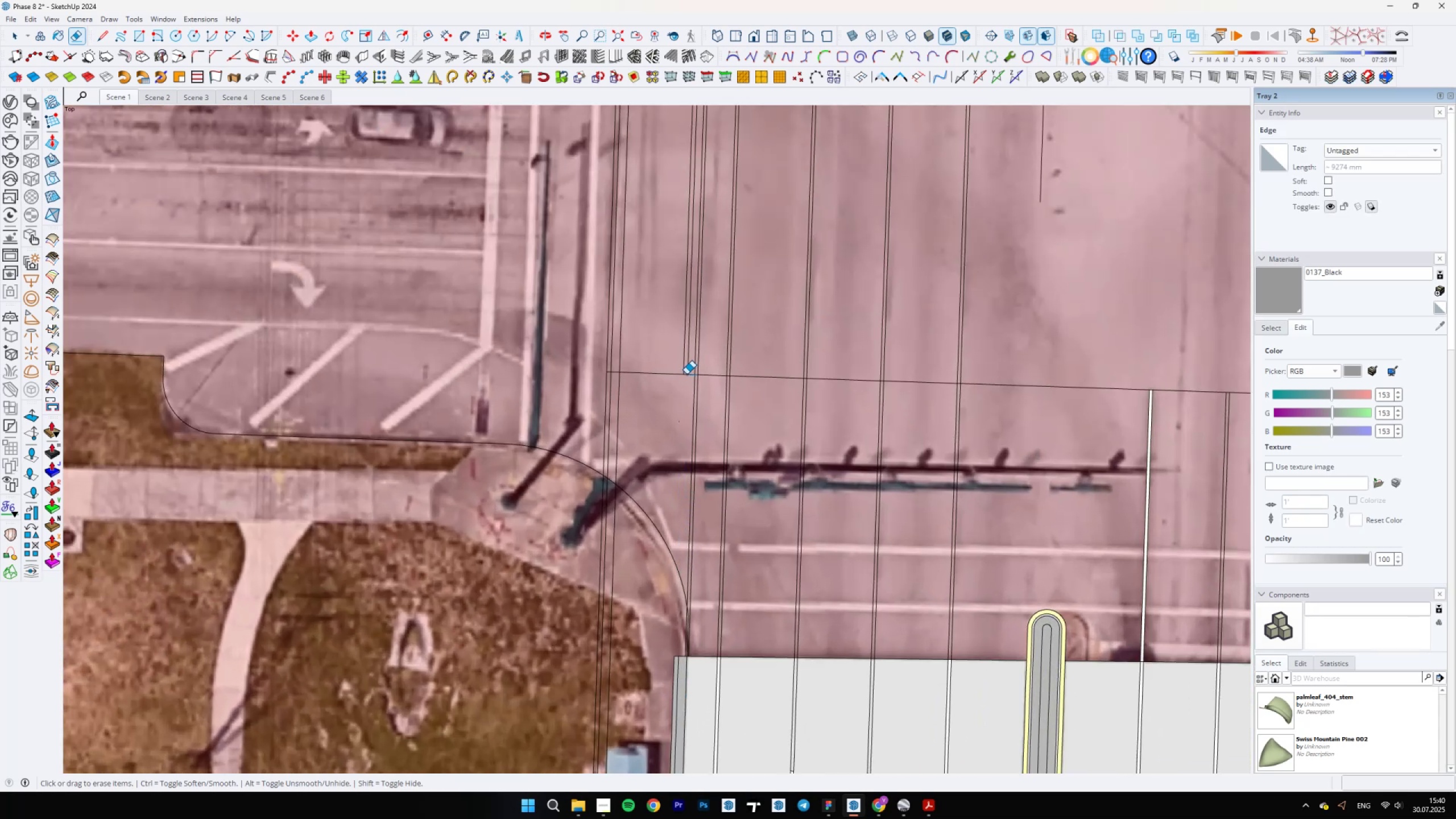 
left_click_drag(start_coordinate=[689, 368], to_coordinate=[680, 358])
 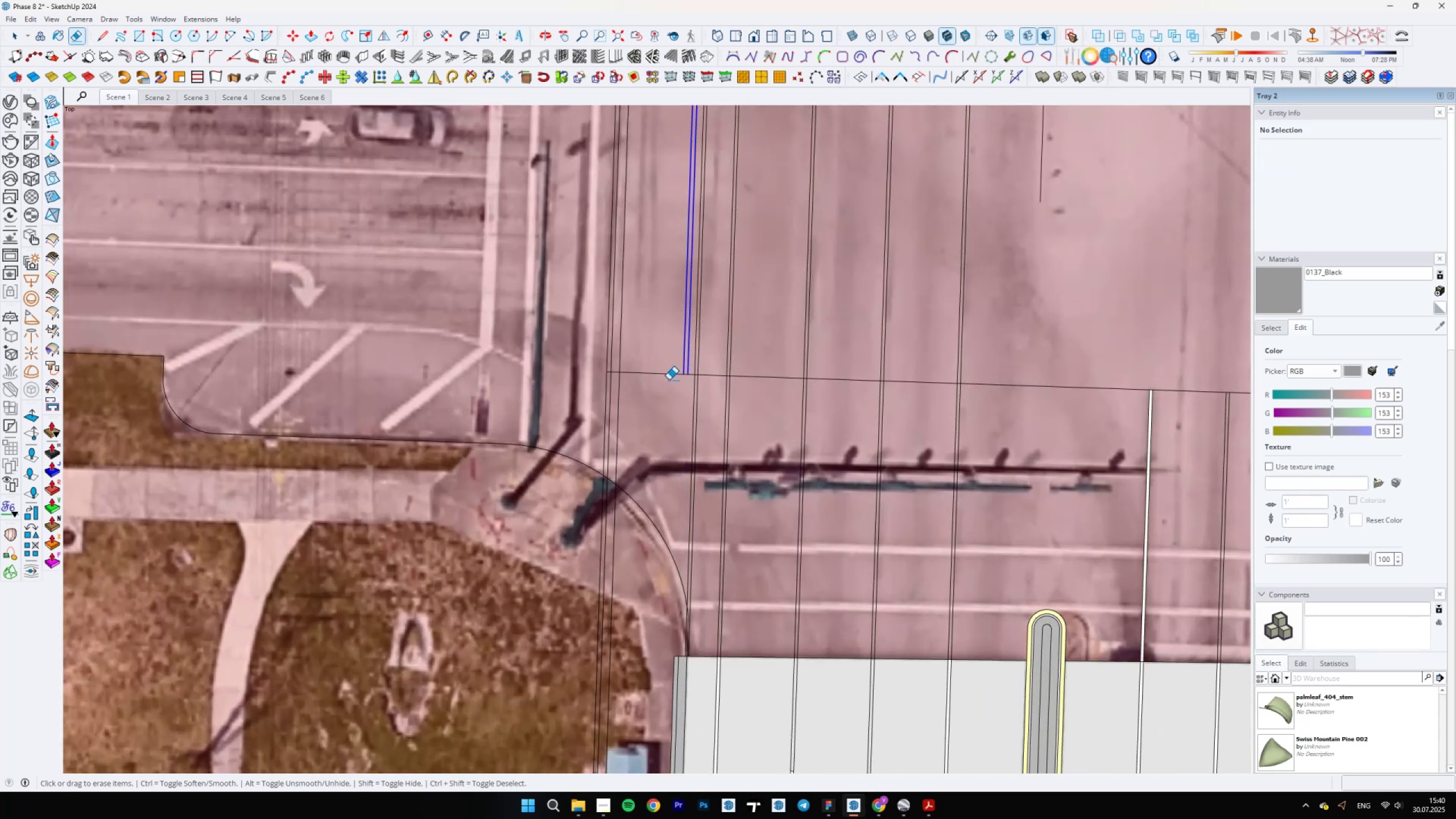 
scroll: coordinate [655, 502], scroll_direction: down, amount: 12.0
 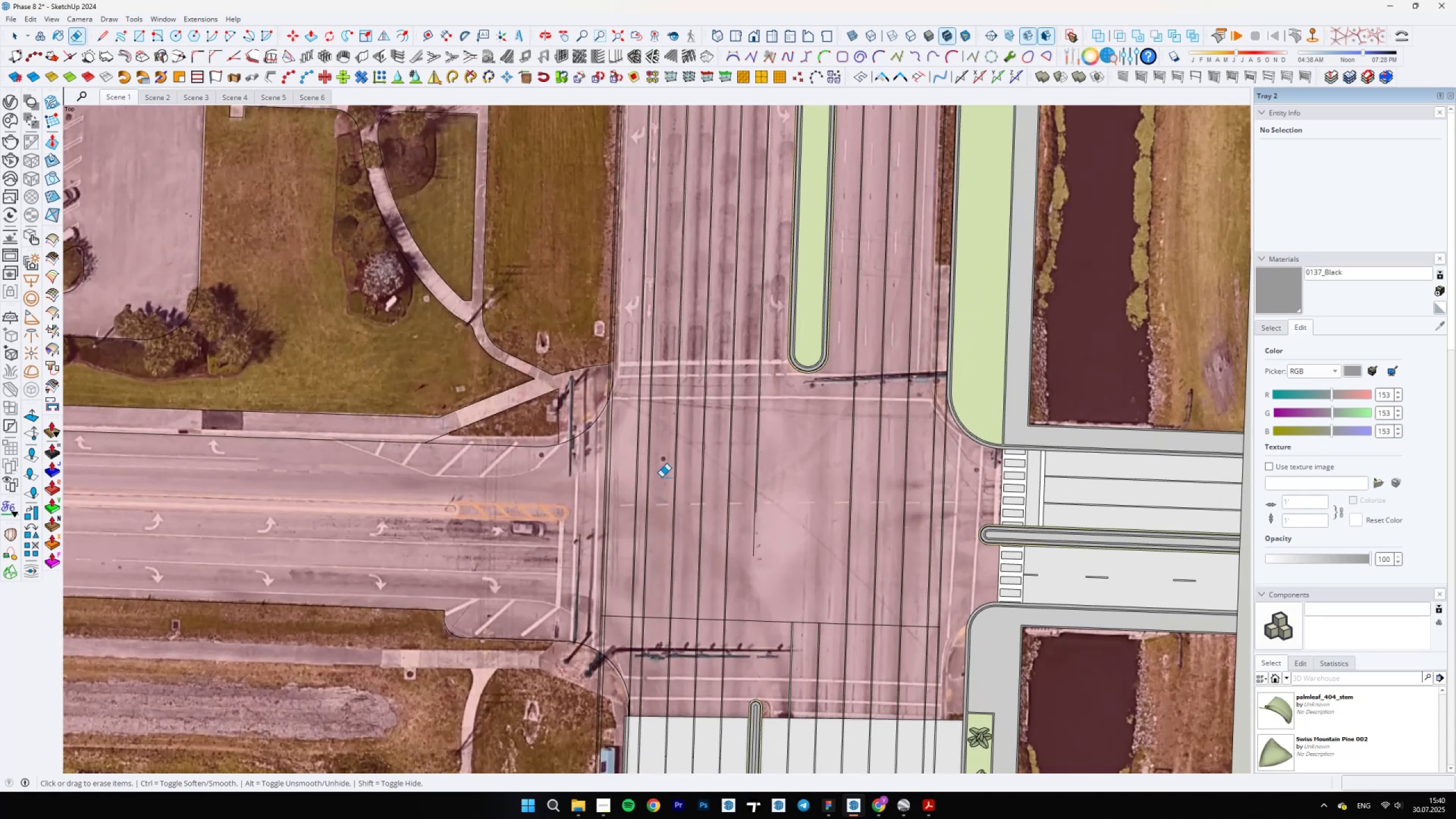 
scroll: coordinate [498, 642], scroll_direction: up, amount: 12.0
 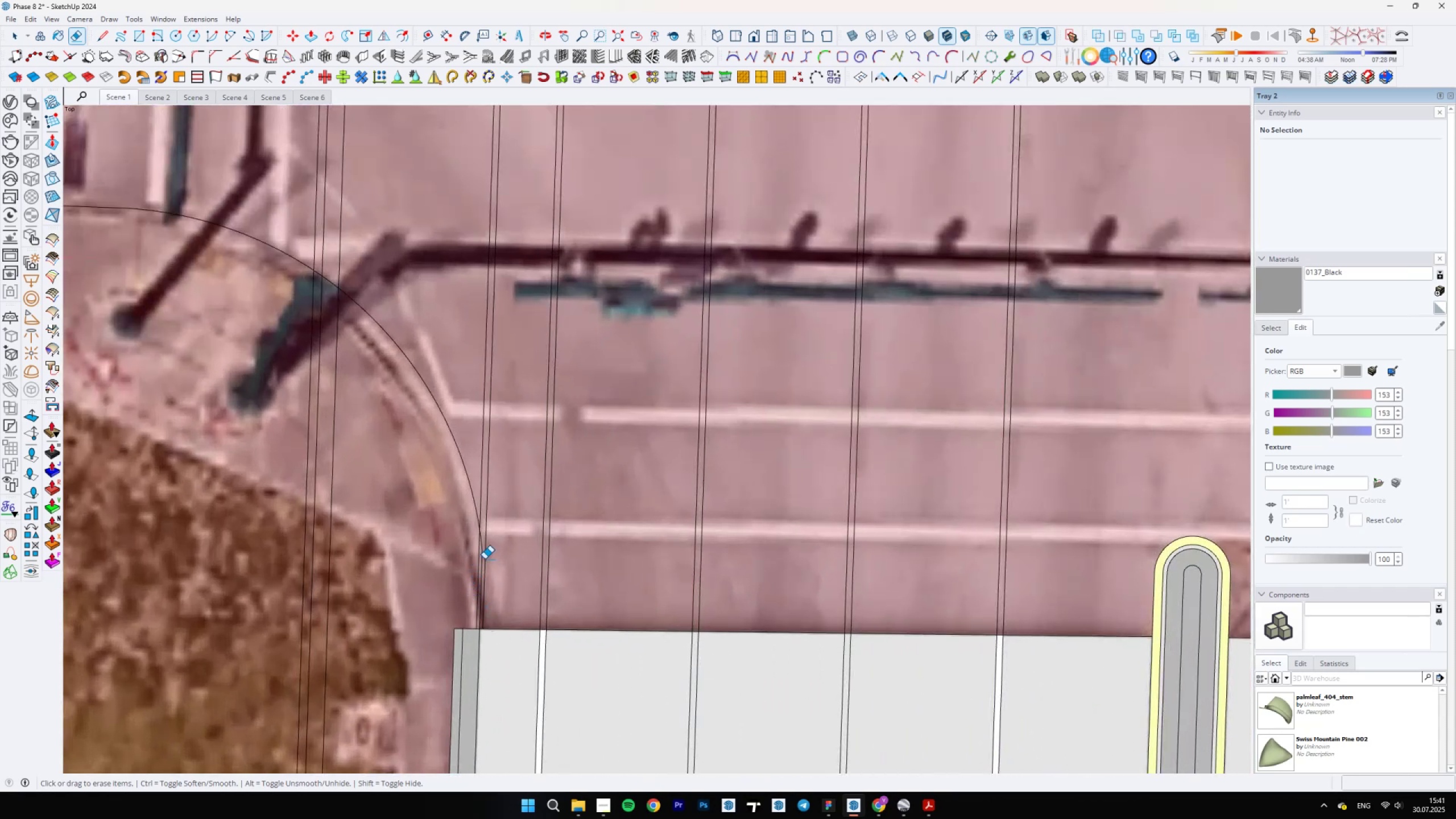 
scroll: coordinate [647, 578], scroll_direction: down, amount: 37.0
 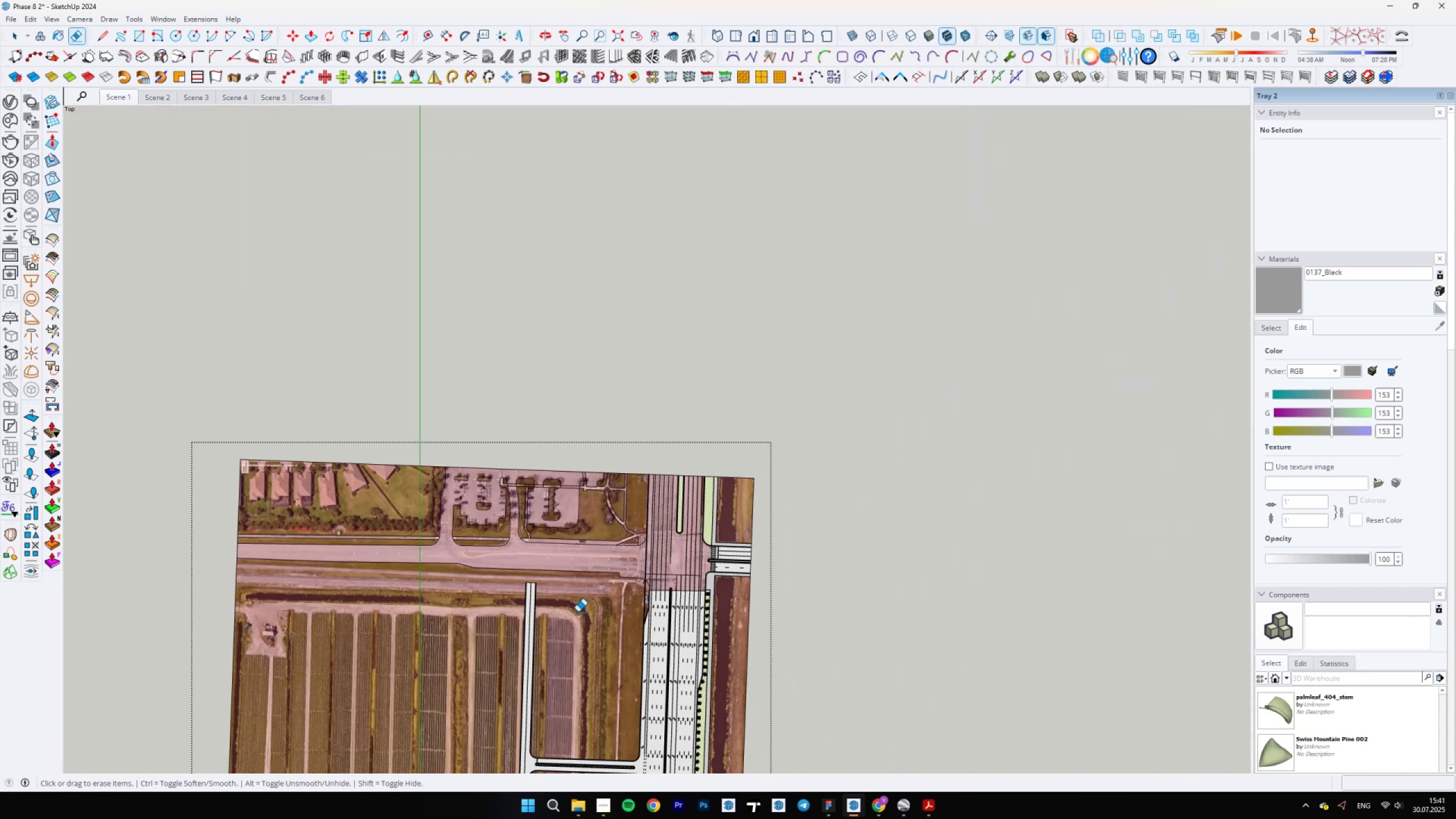 
scroll: coordinate [507, 472], scroll_direction: up, amount: 3.0
 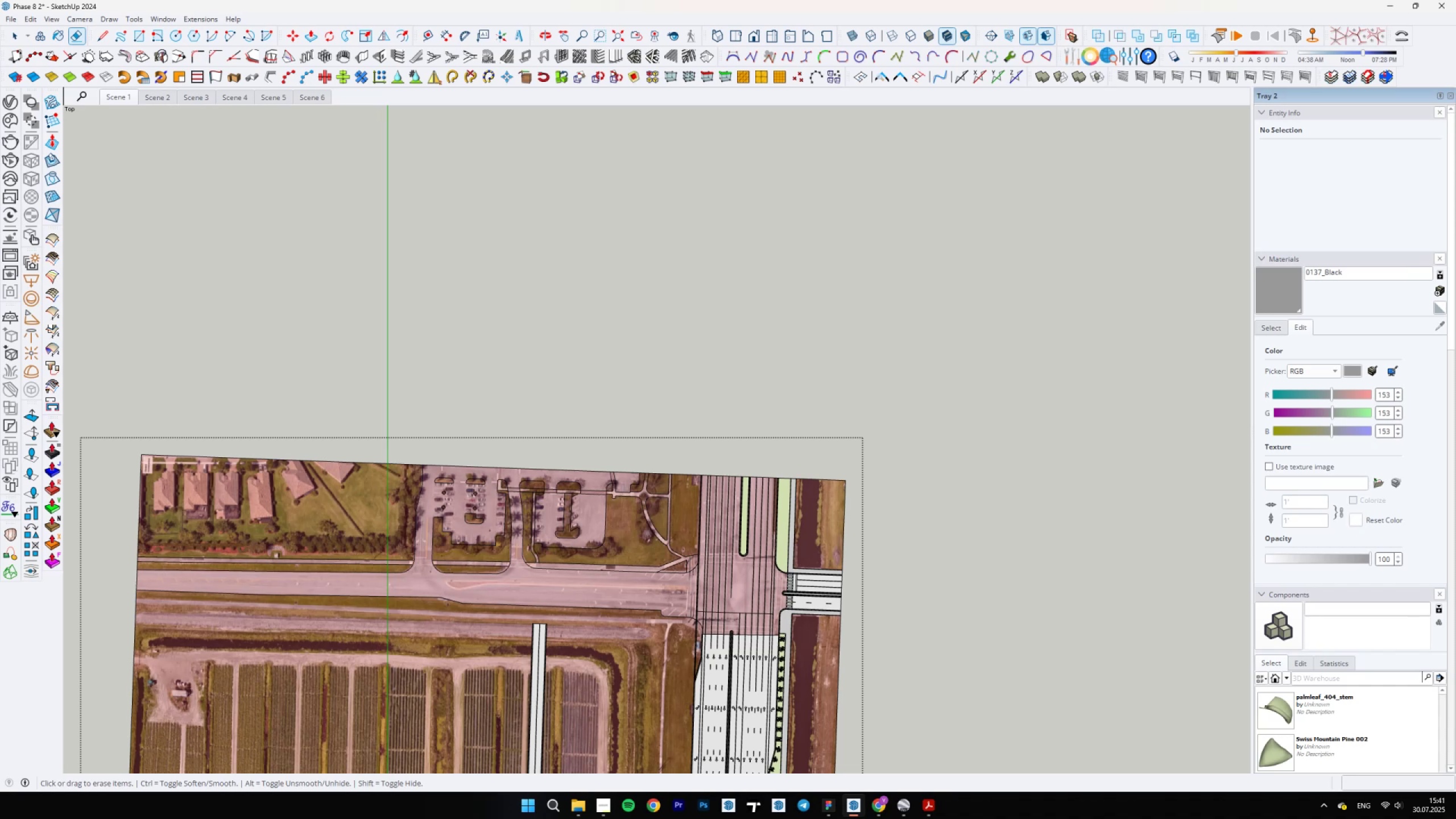 
wait(19.22)
 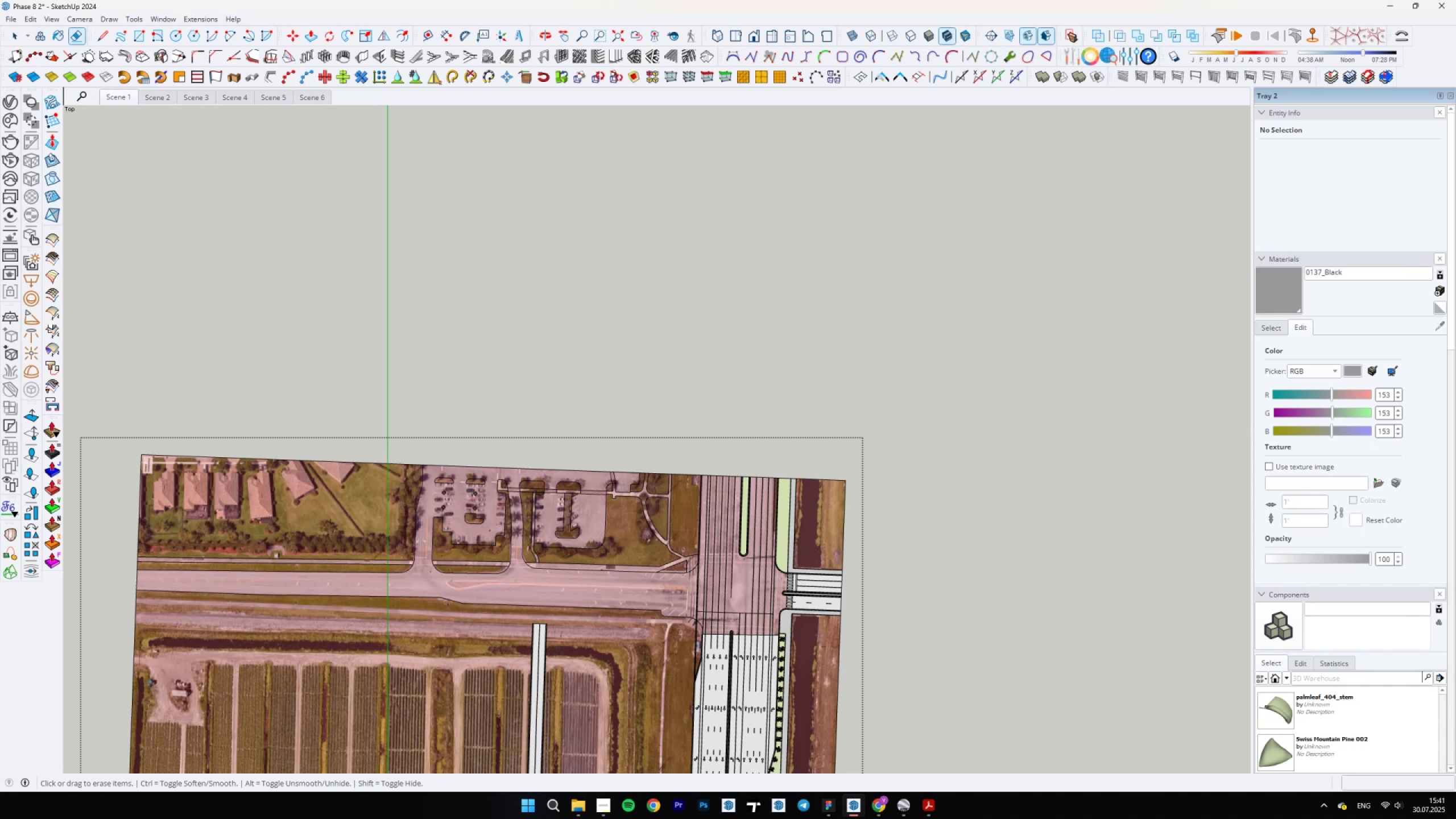 
scroll: coordinate [677, 296], scroll_direction: up, amount: 18.0
 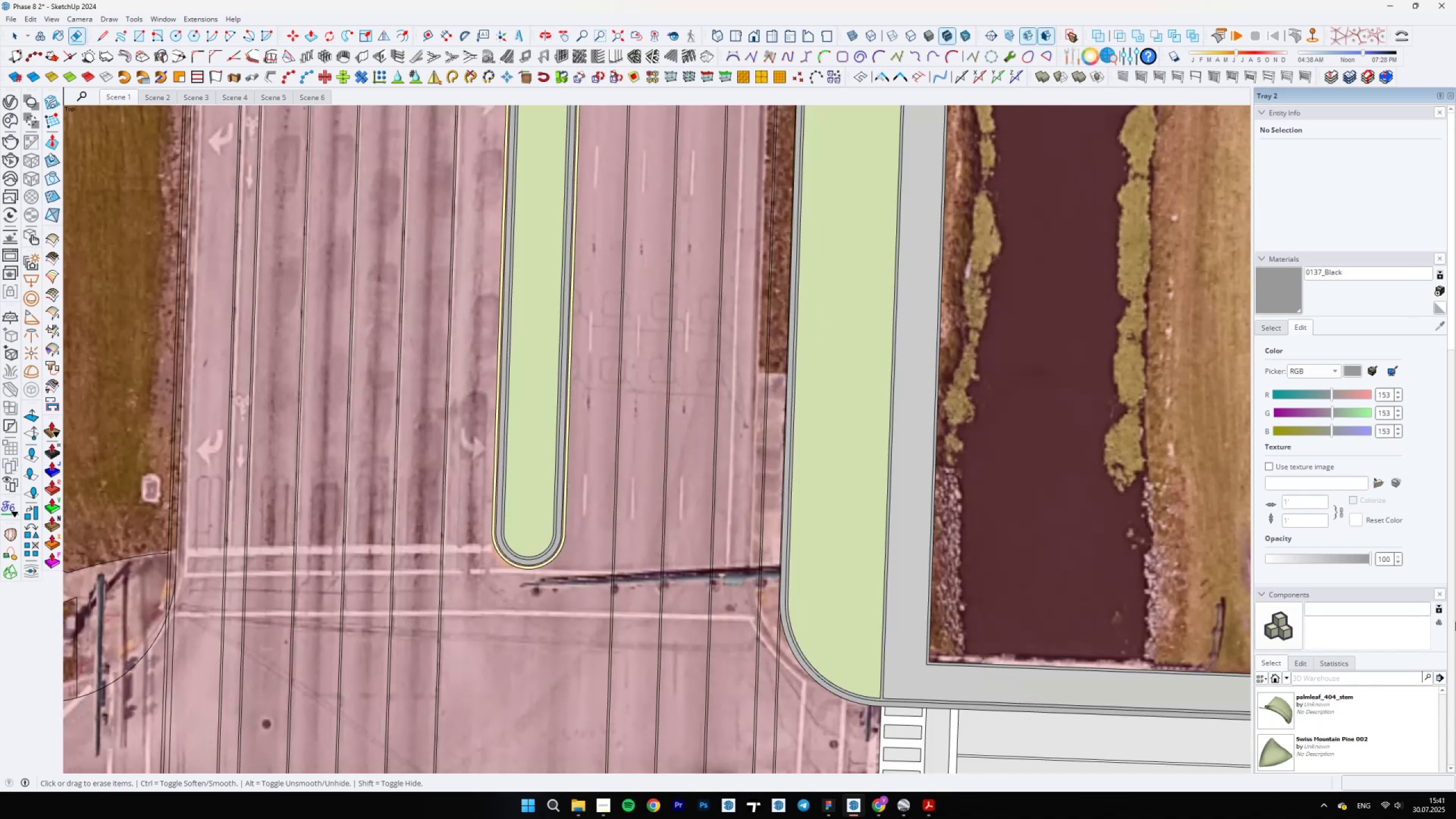 
scroll: coordinate [1447, 606], scroll_direction: down, amount: 26.0
 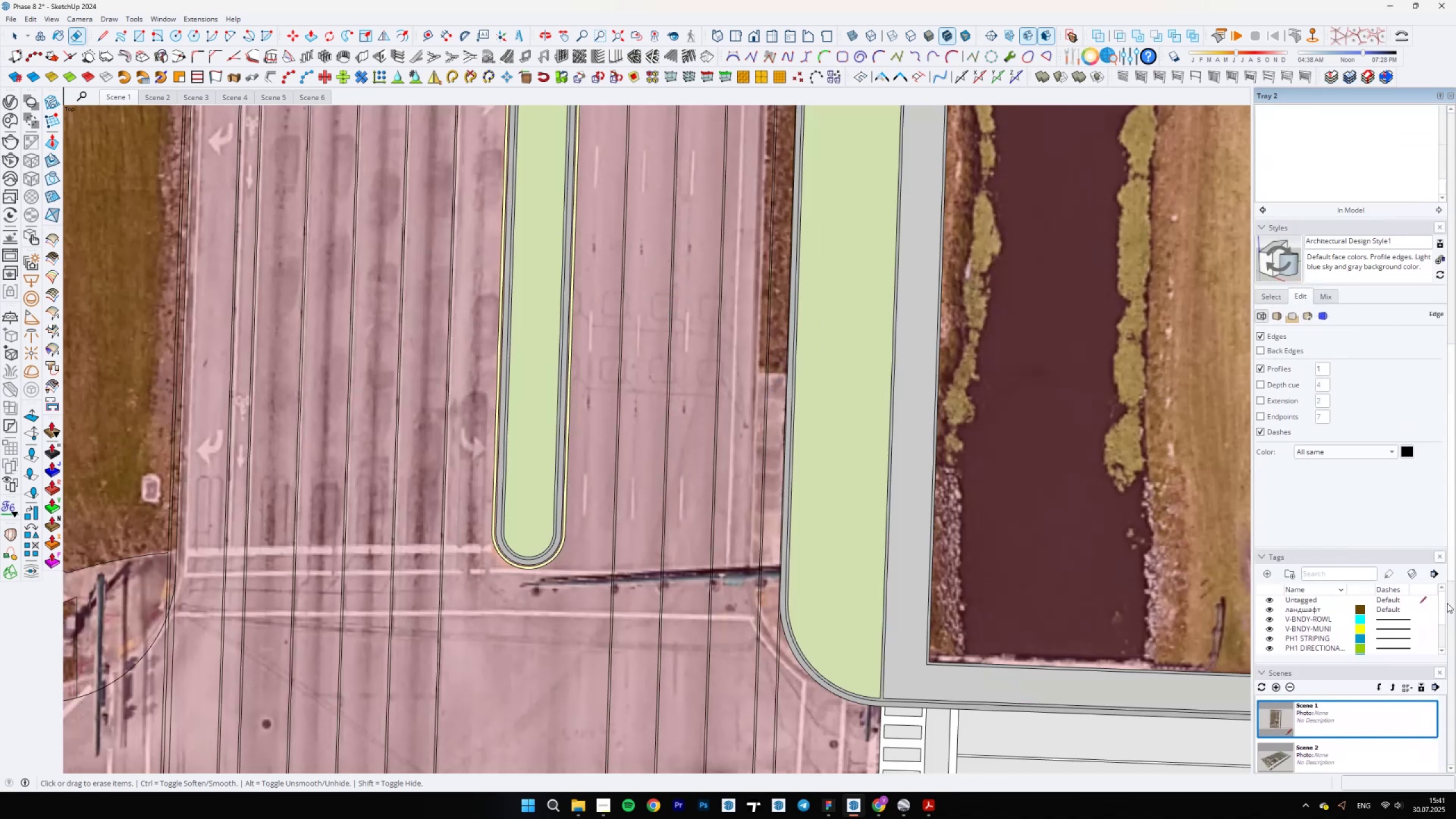 
scroll: coordinate [1447, 597], scroll_direction: up, amount: 10.0
 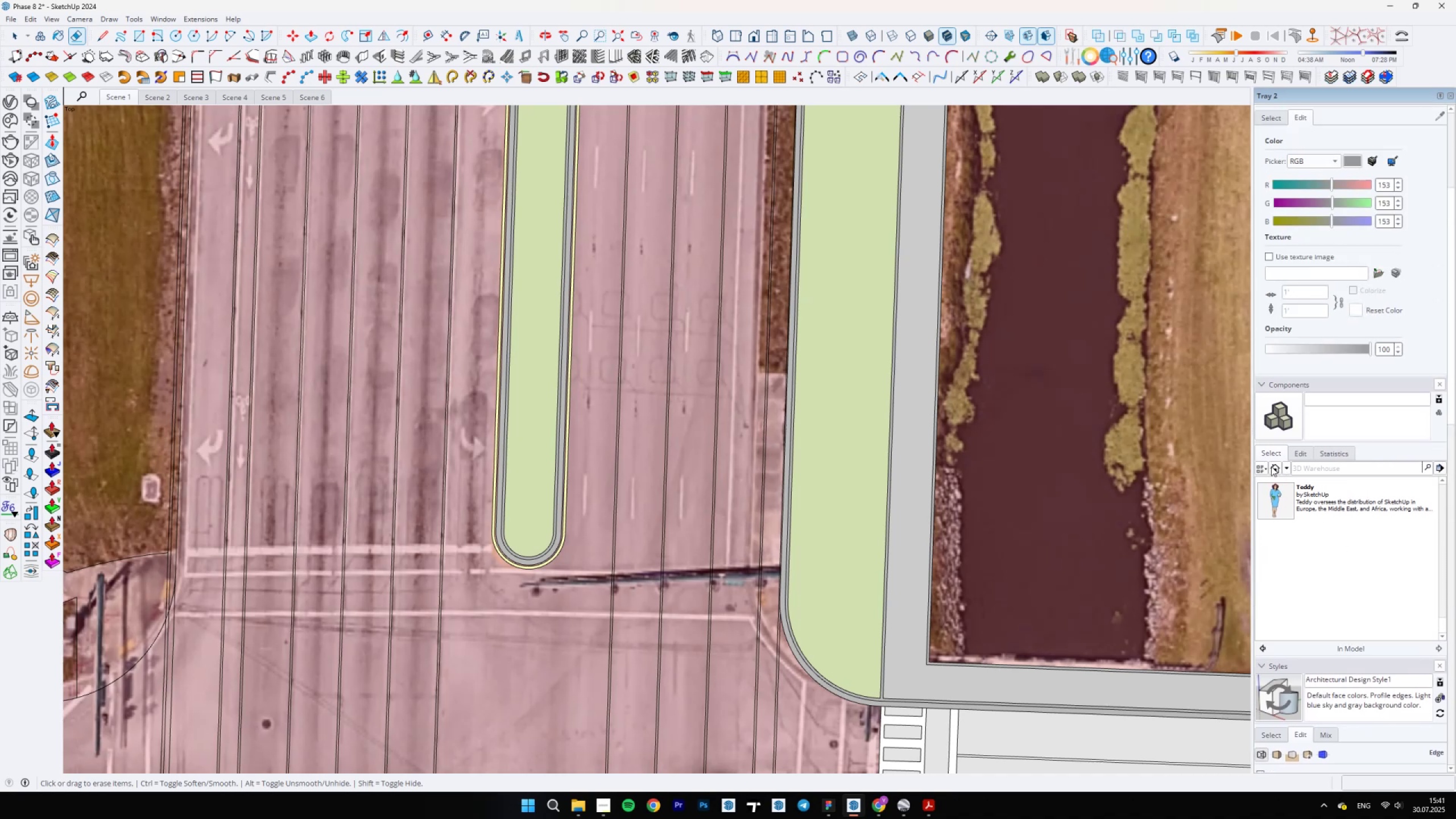 
left_click([1274, 466])
 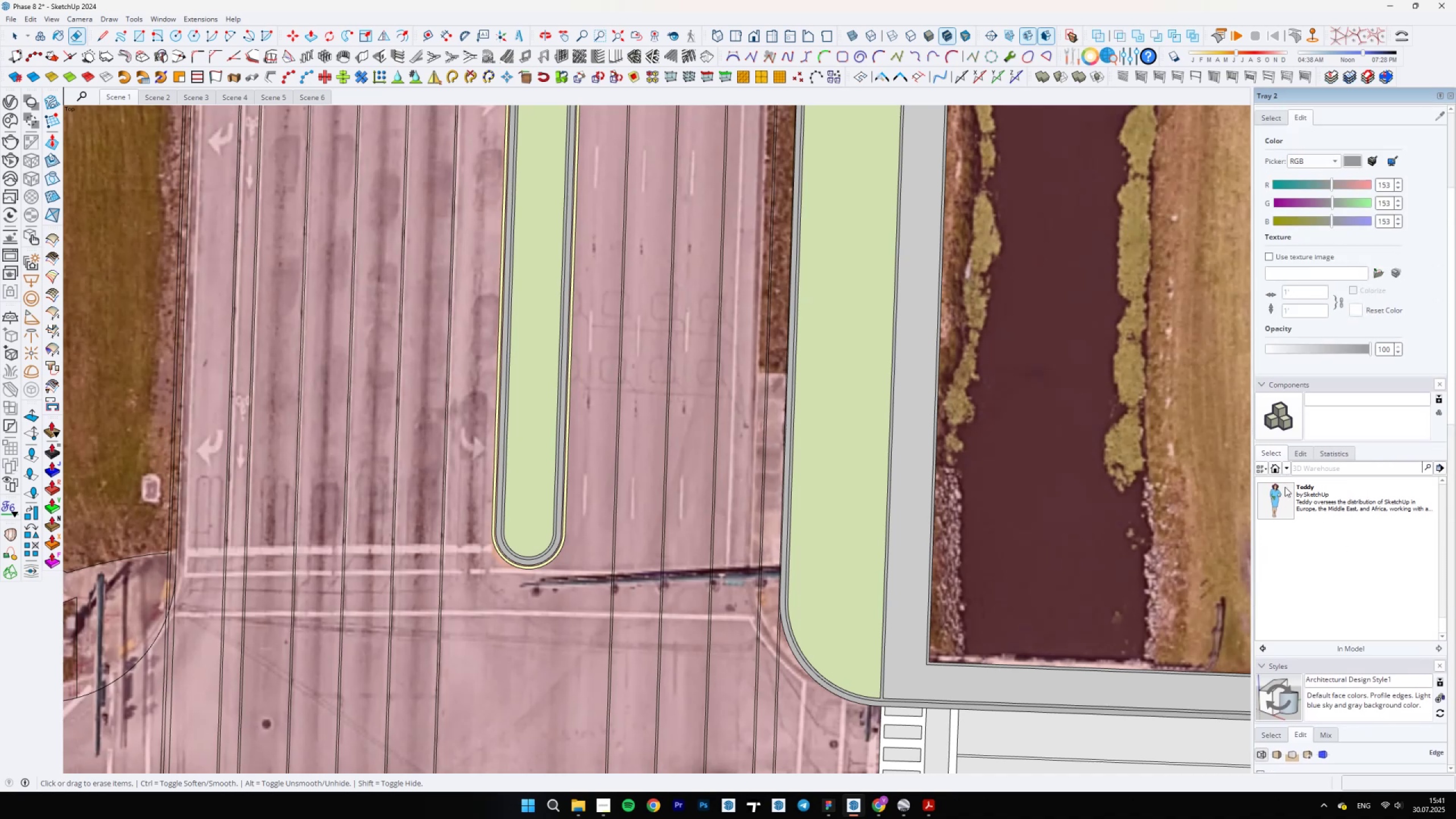 
scroll: coordinate [1285, 580], scroll_direction: up, amount: 6.0
 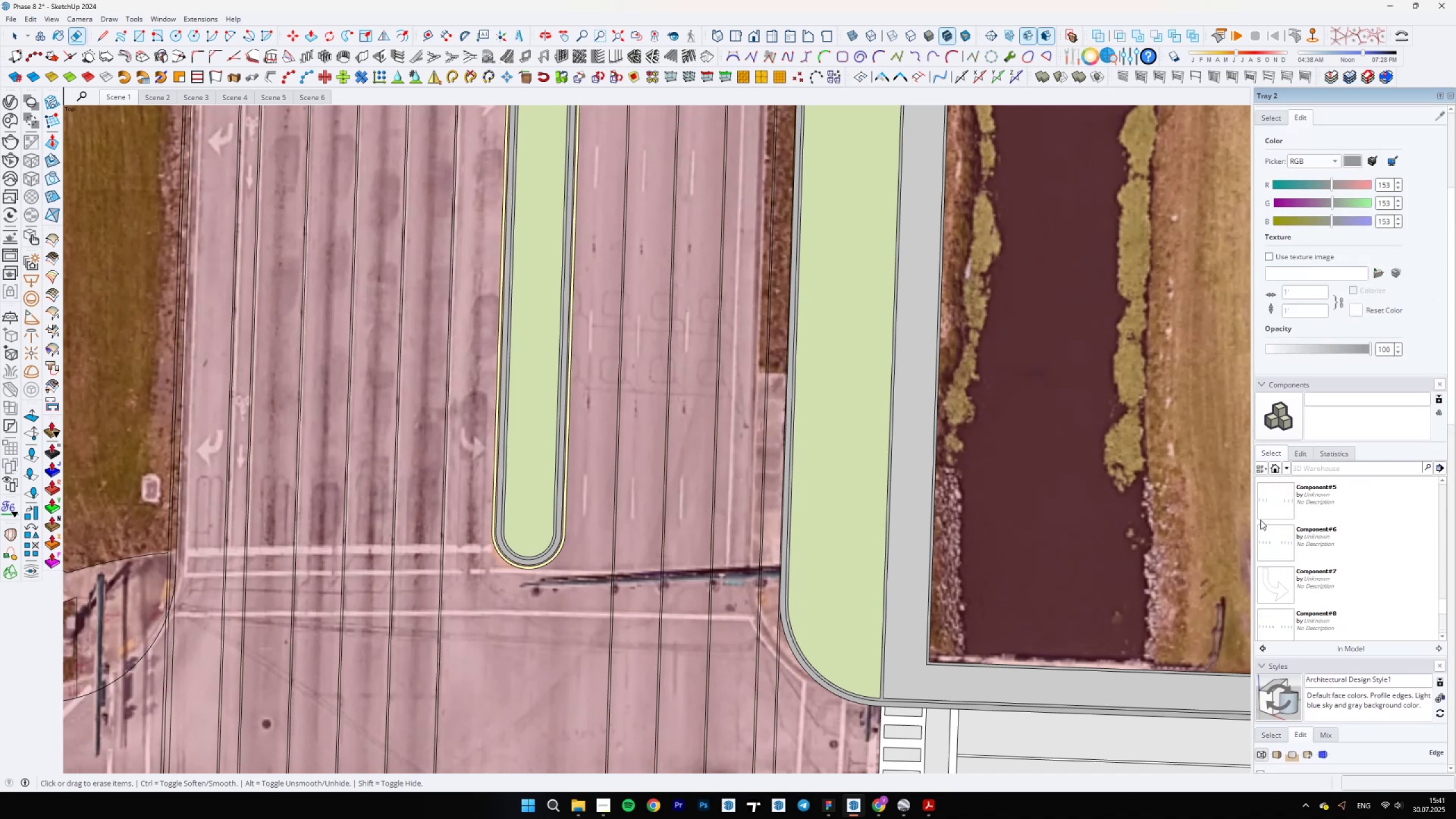 
left_click_drag(start_coordinate=[1274, 506], to_coordinate=[299, 530])
 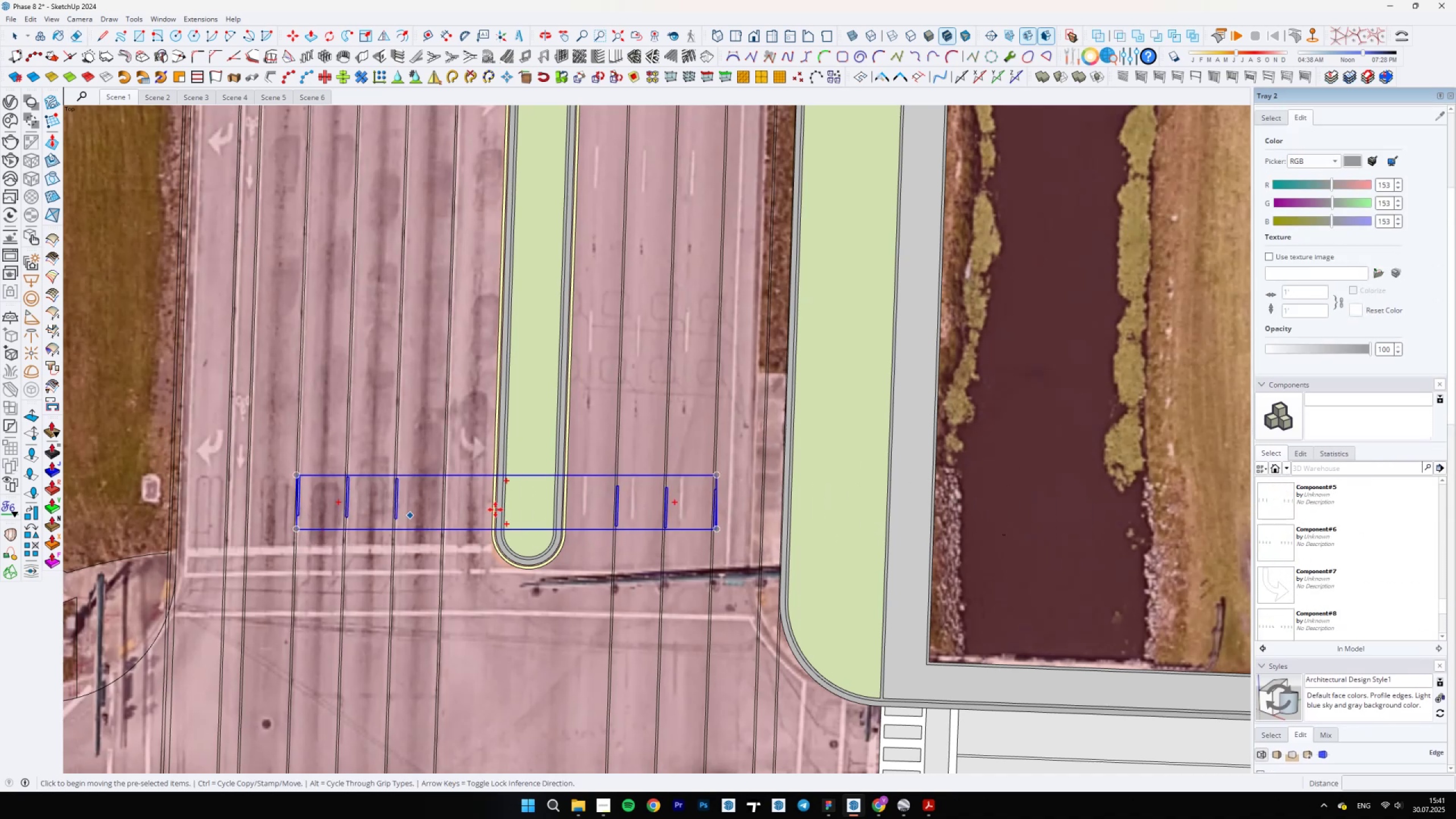 
scroll: coordinate [673, 511], scroll_direction: up, amount: 15.0
 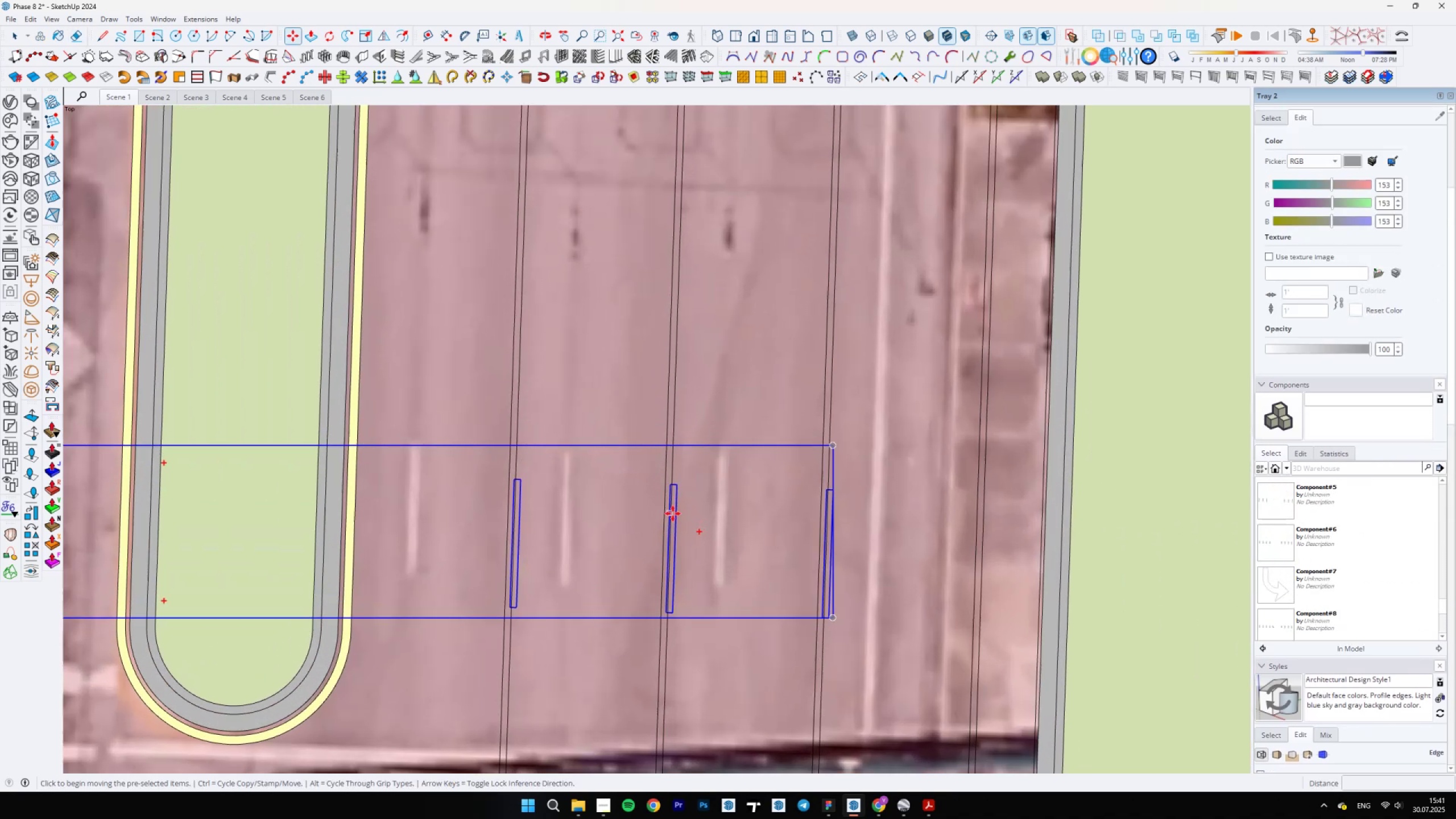 
key(Space)
 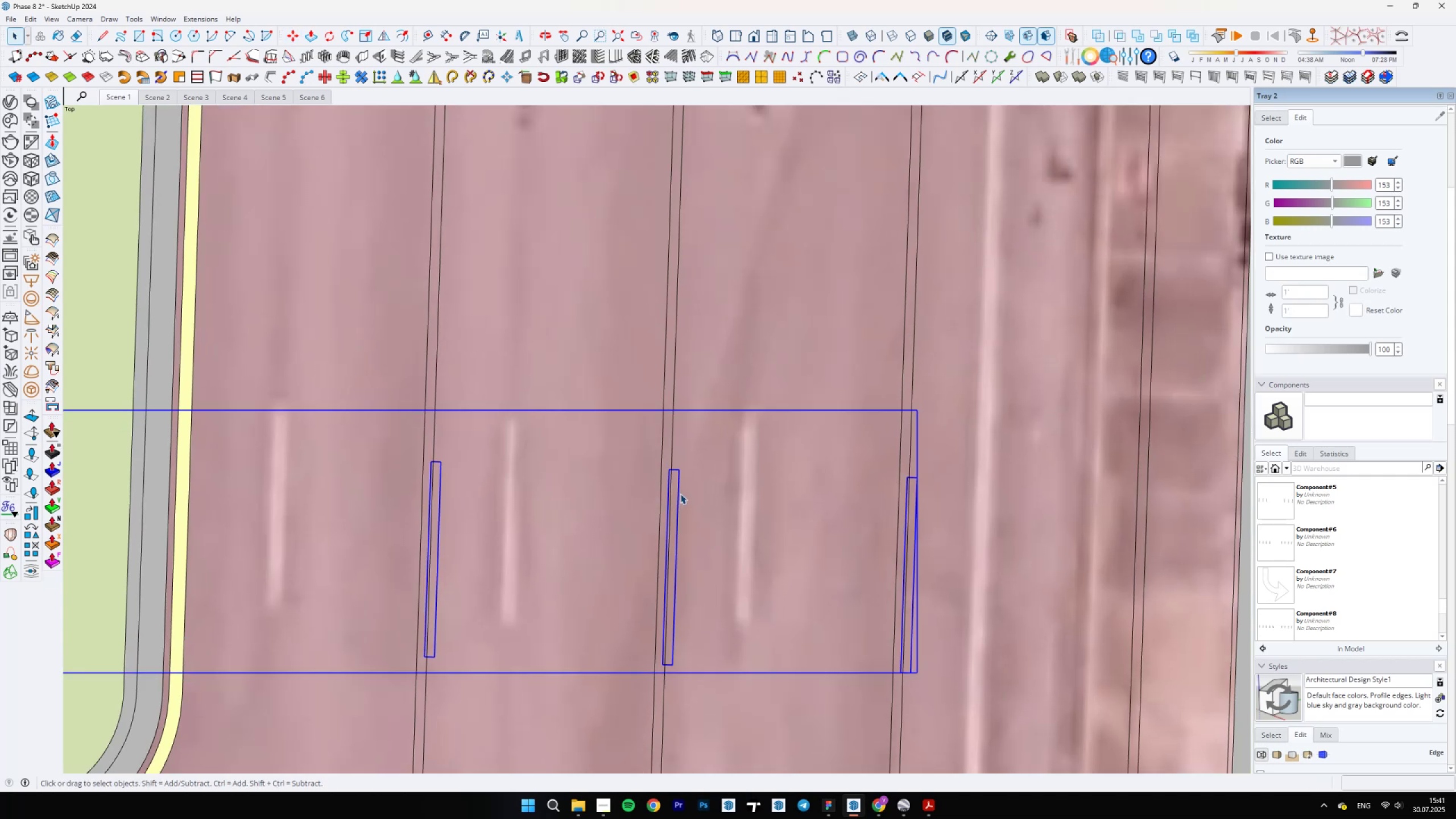 
double_click([680, 494])
 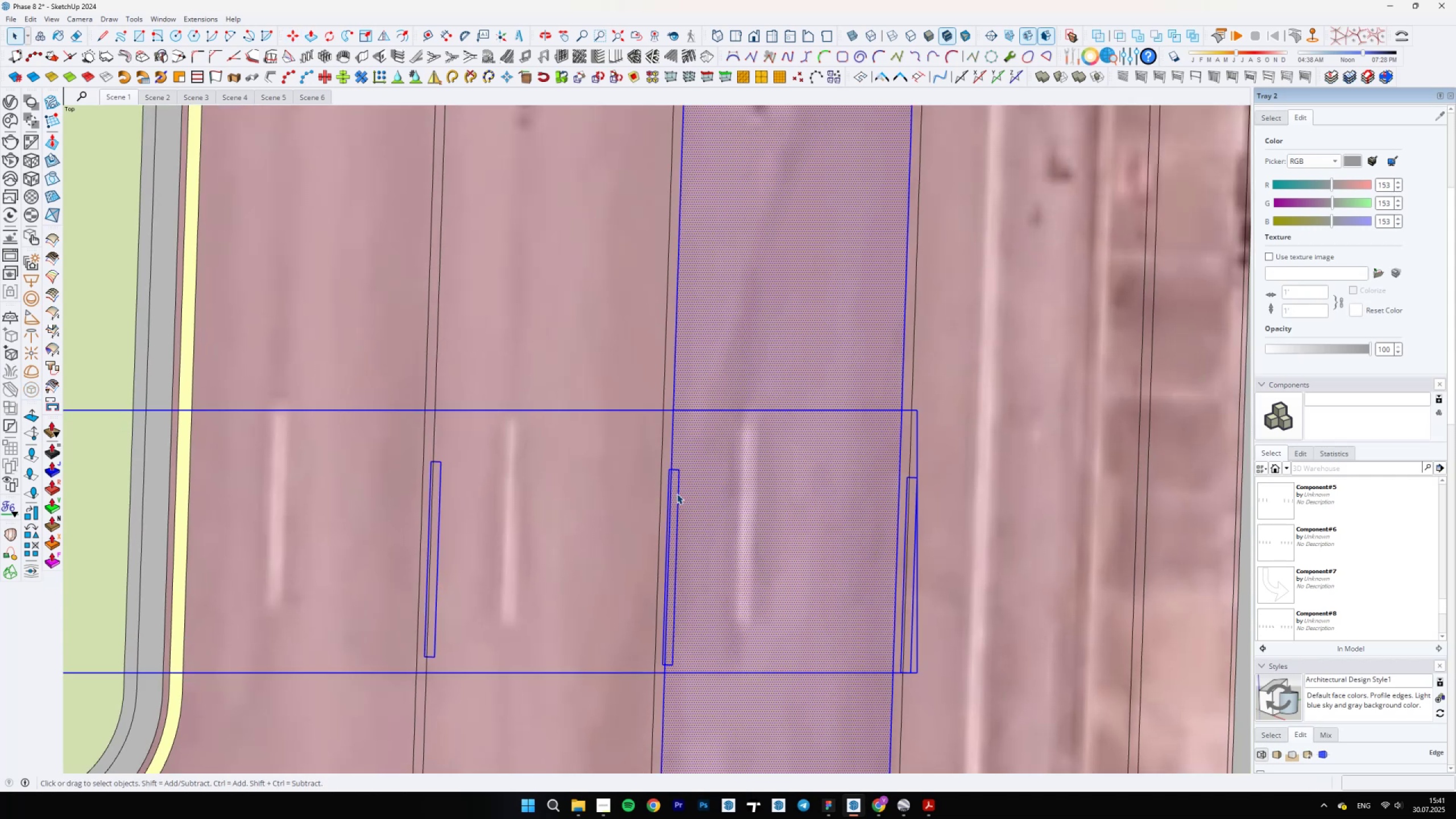 
triple_click([677, 494])
 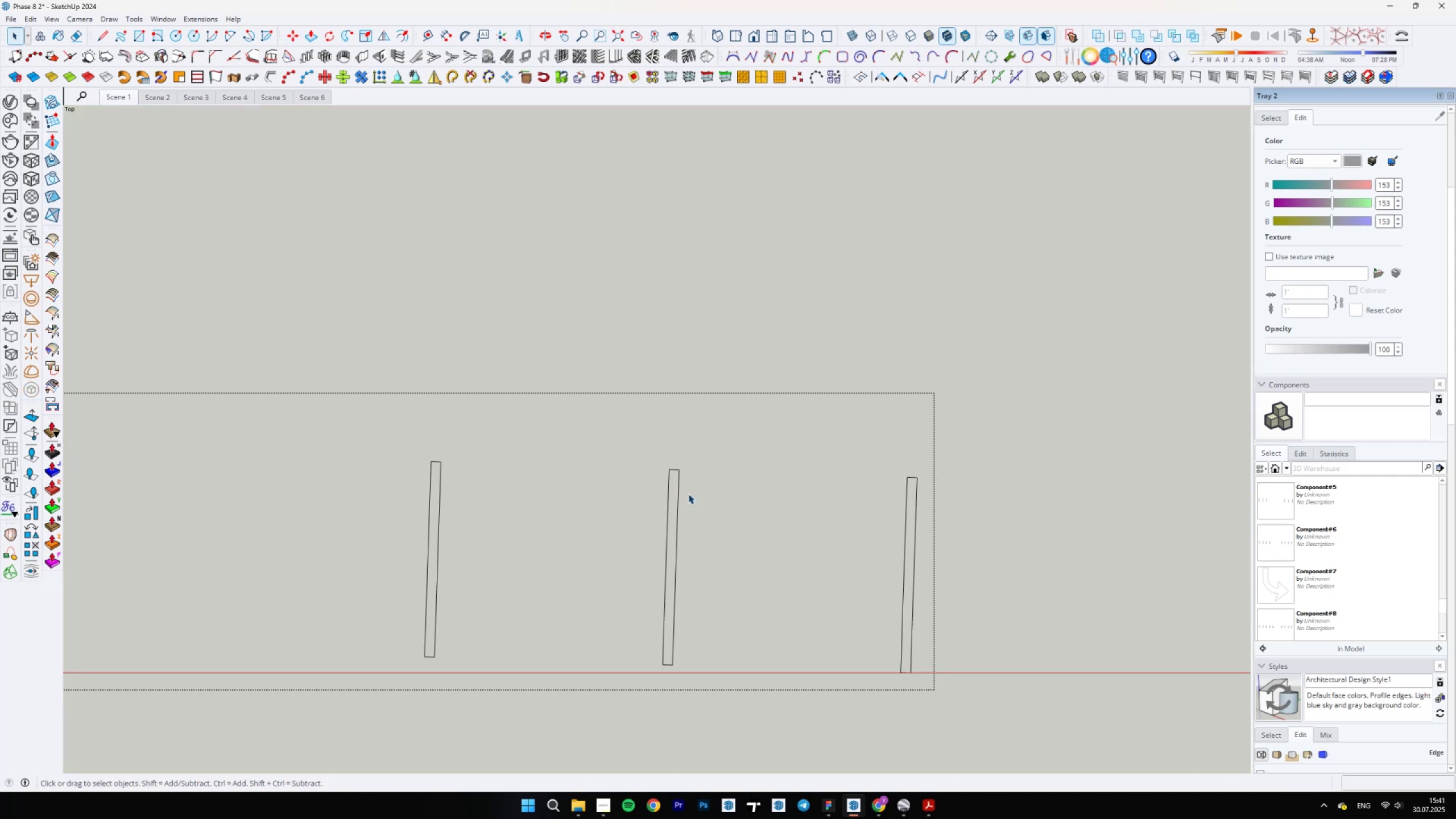 
scroll: coordinate [848, 523], scroll_direction: down, amount: 18.0
 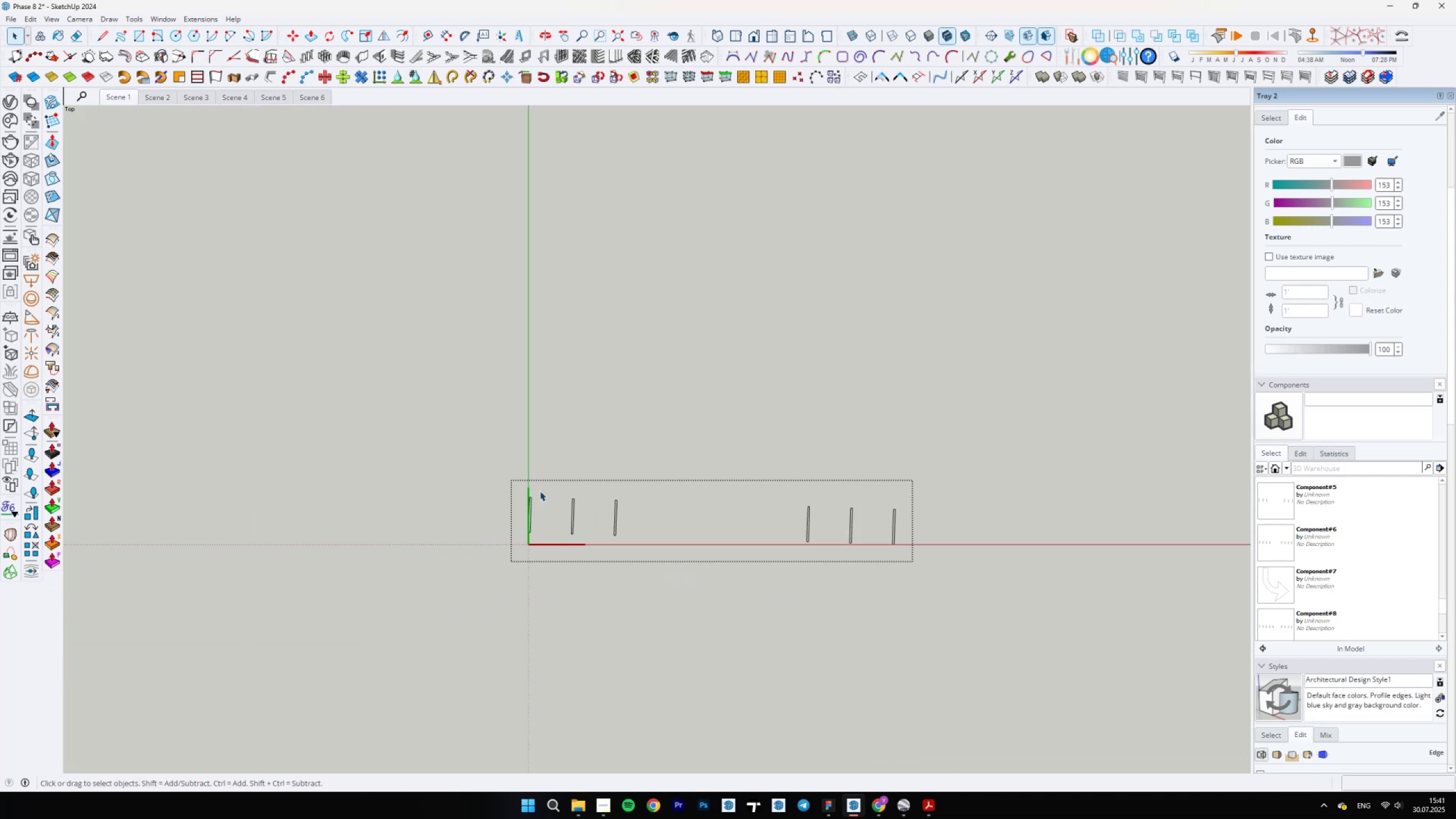 
left_click_drag(start_coordinate=[445, 452], to_coordinate=[701, 652])
 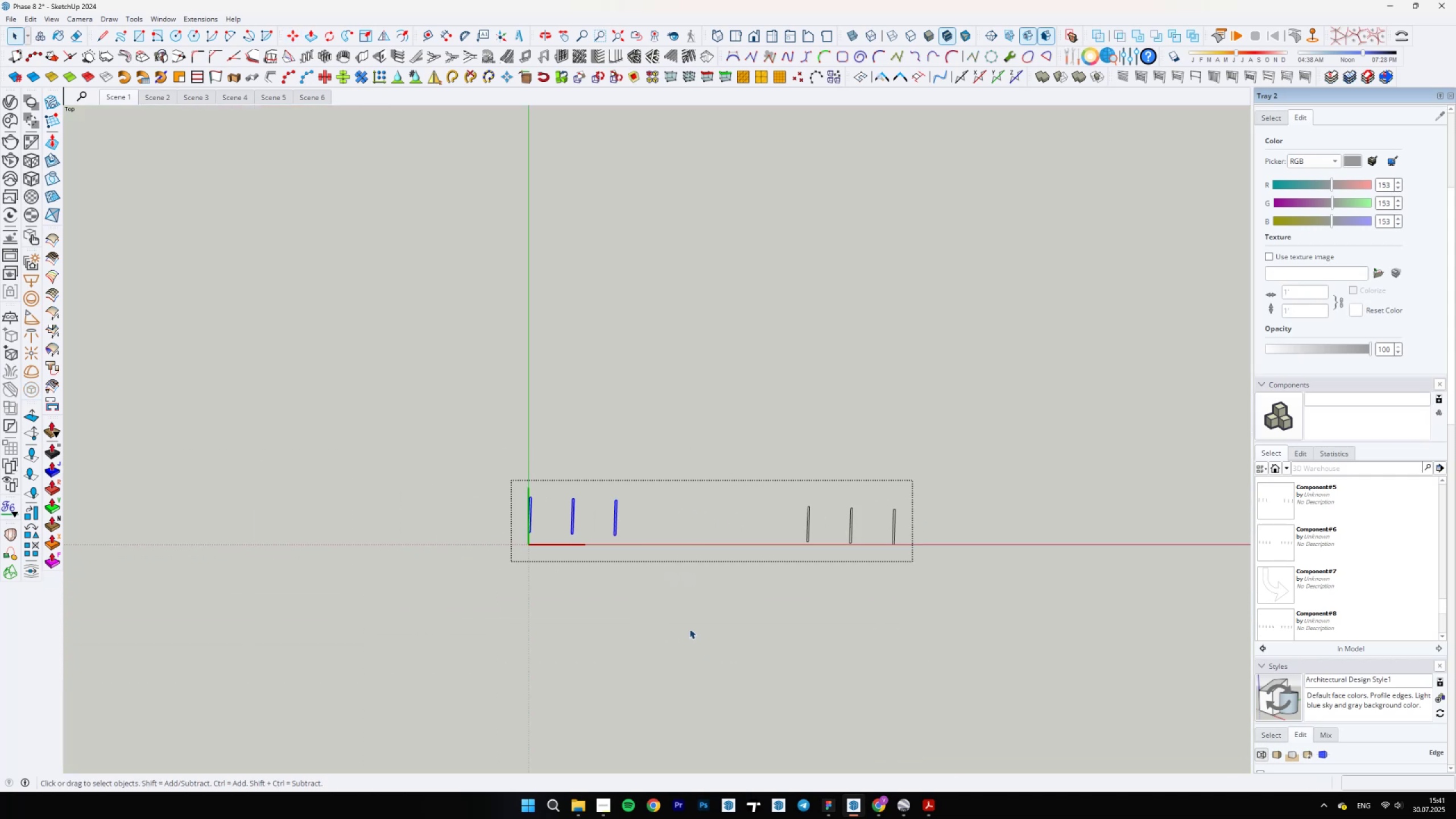 
scroll: coordinate [660, 565], scroll_direction: none, amount: 0.0
 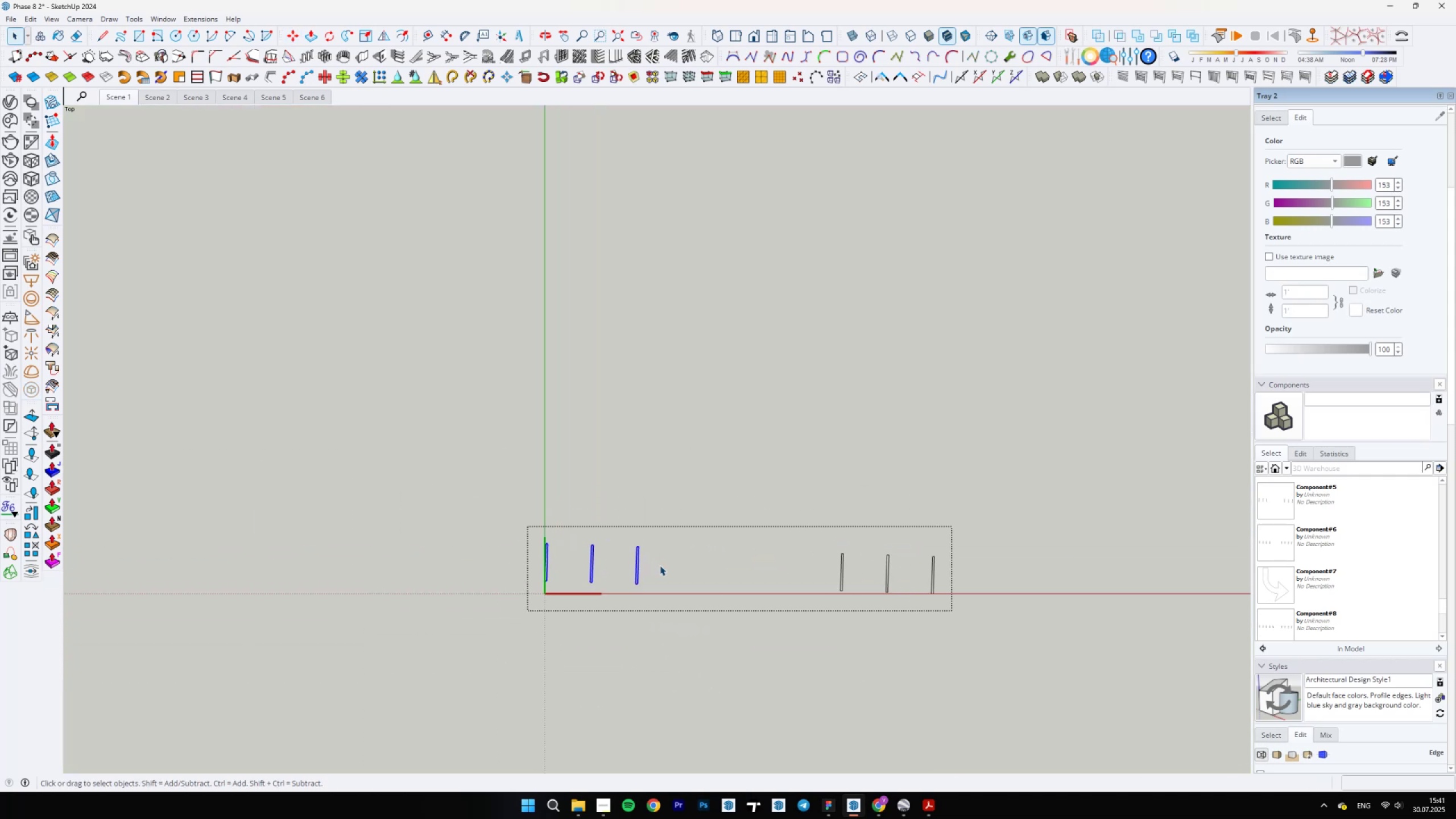 
key(Delete)
 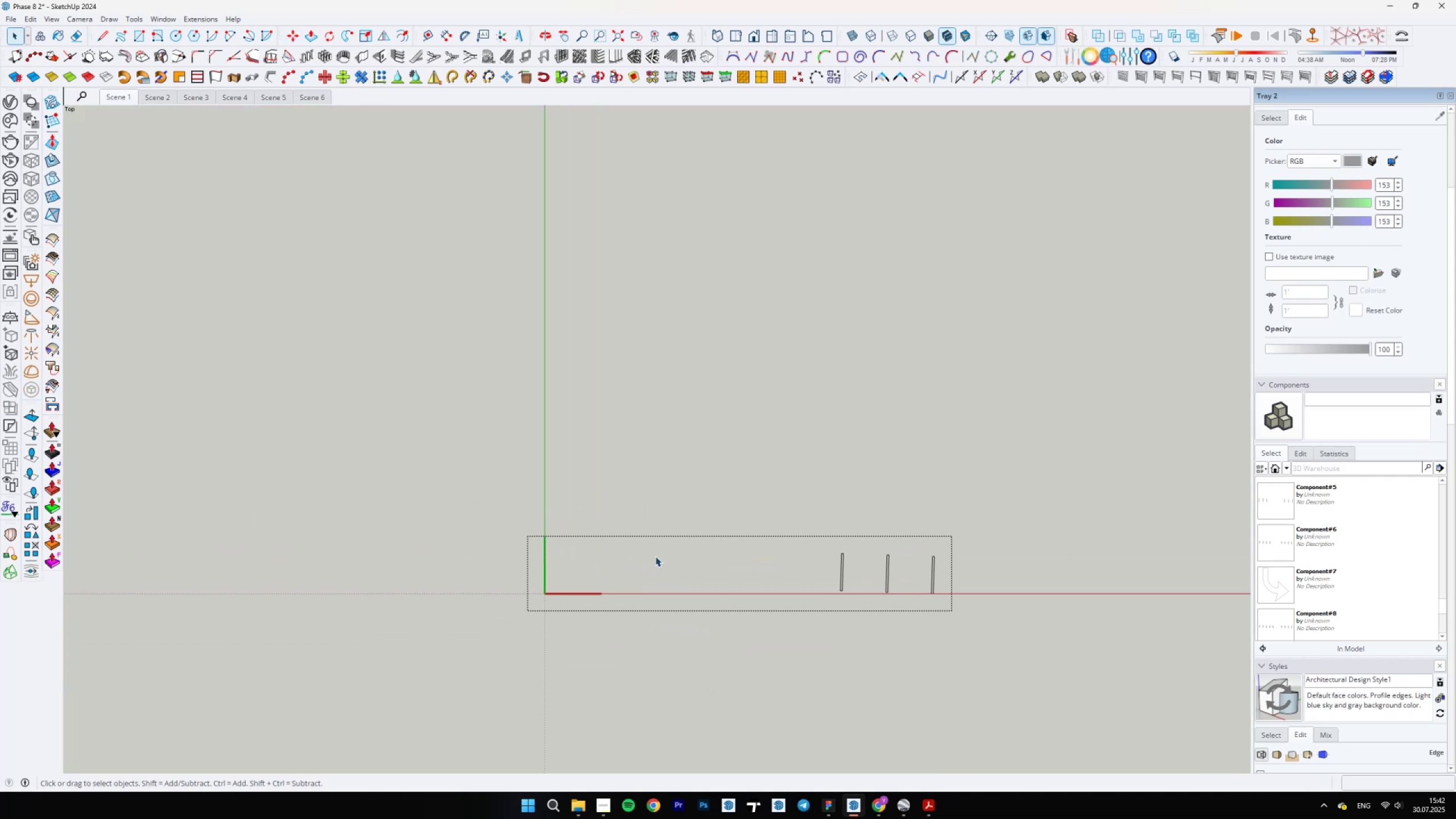 
key(Escape)
 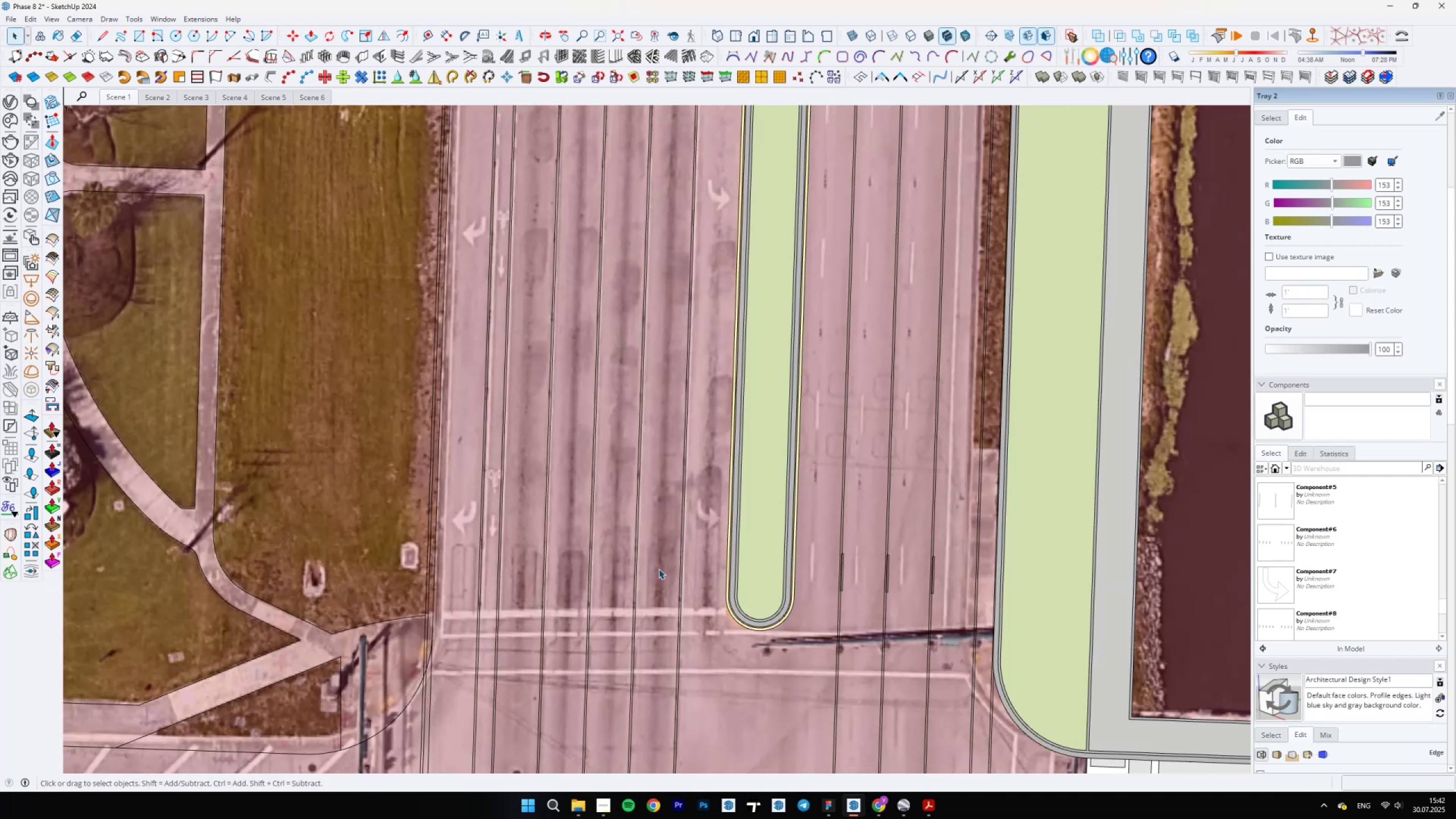 
scroll: coordinate [657, 579], scroll_direction: down, amount: 6.0
 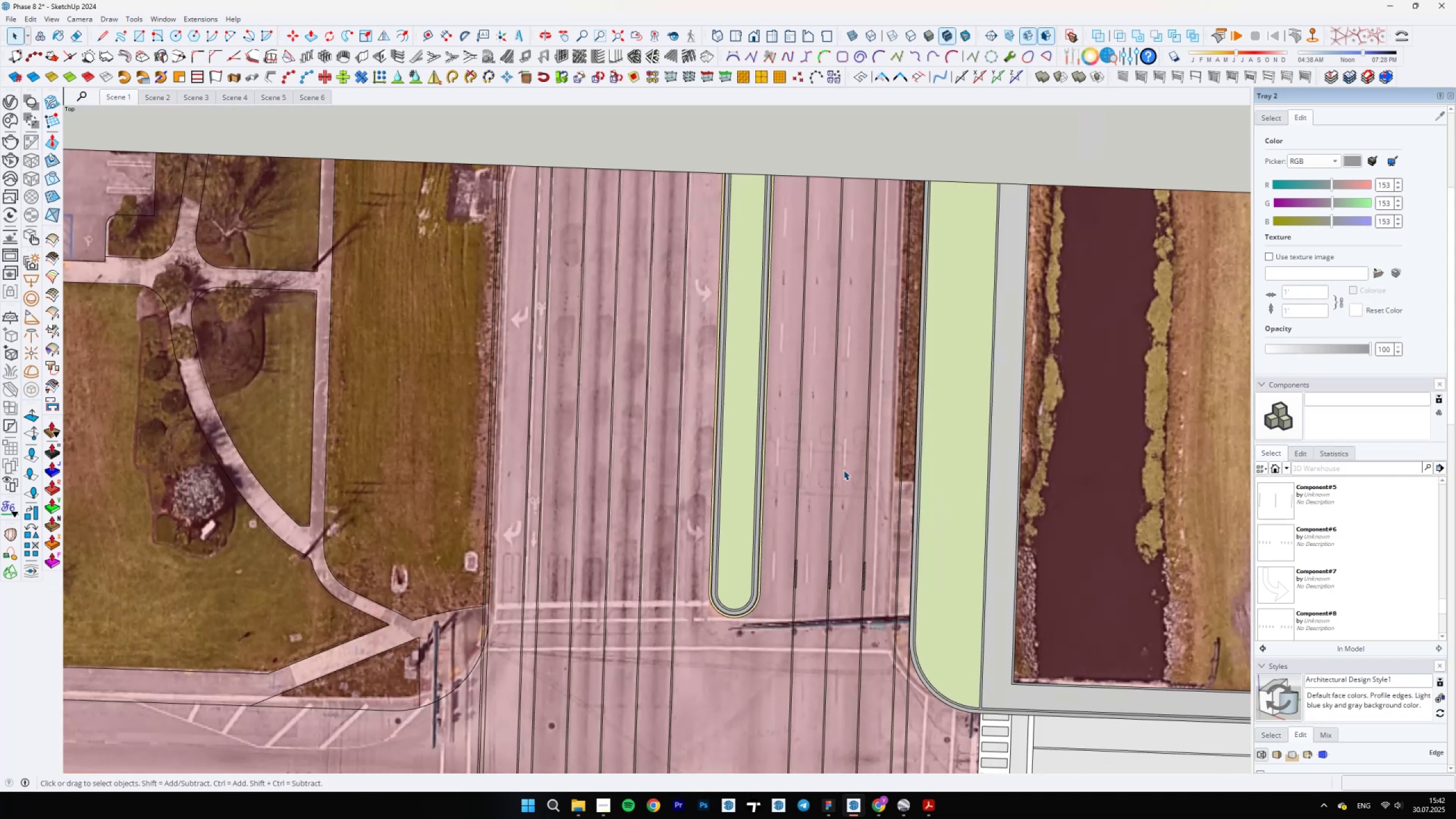 
scroll: coordinate [857, 655], scroll_direction: up, amount: 24.0
 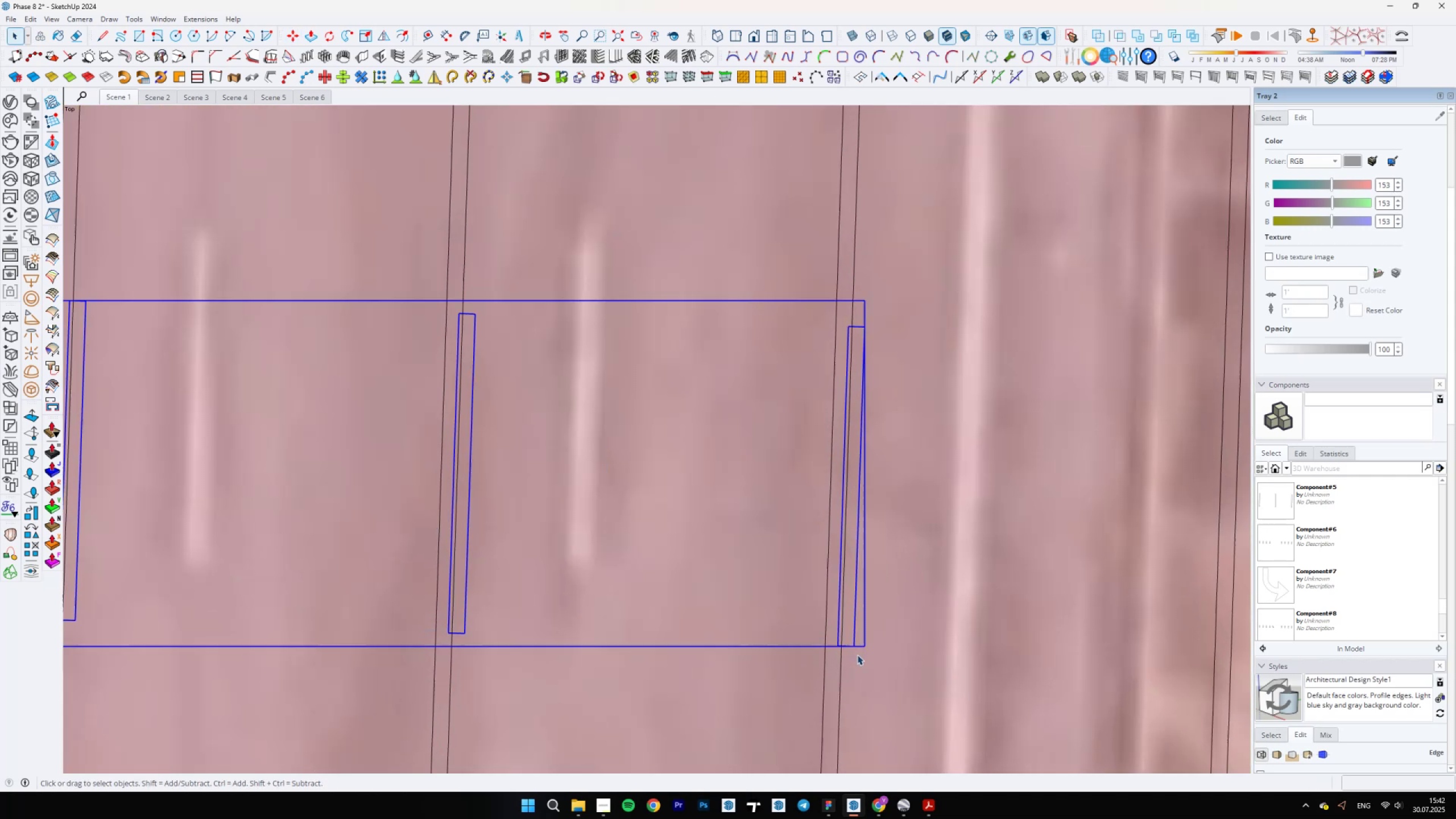 
key(Comma)
 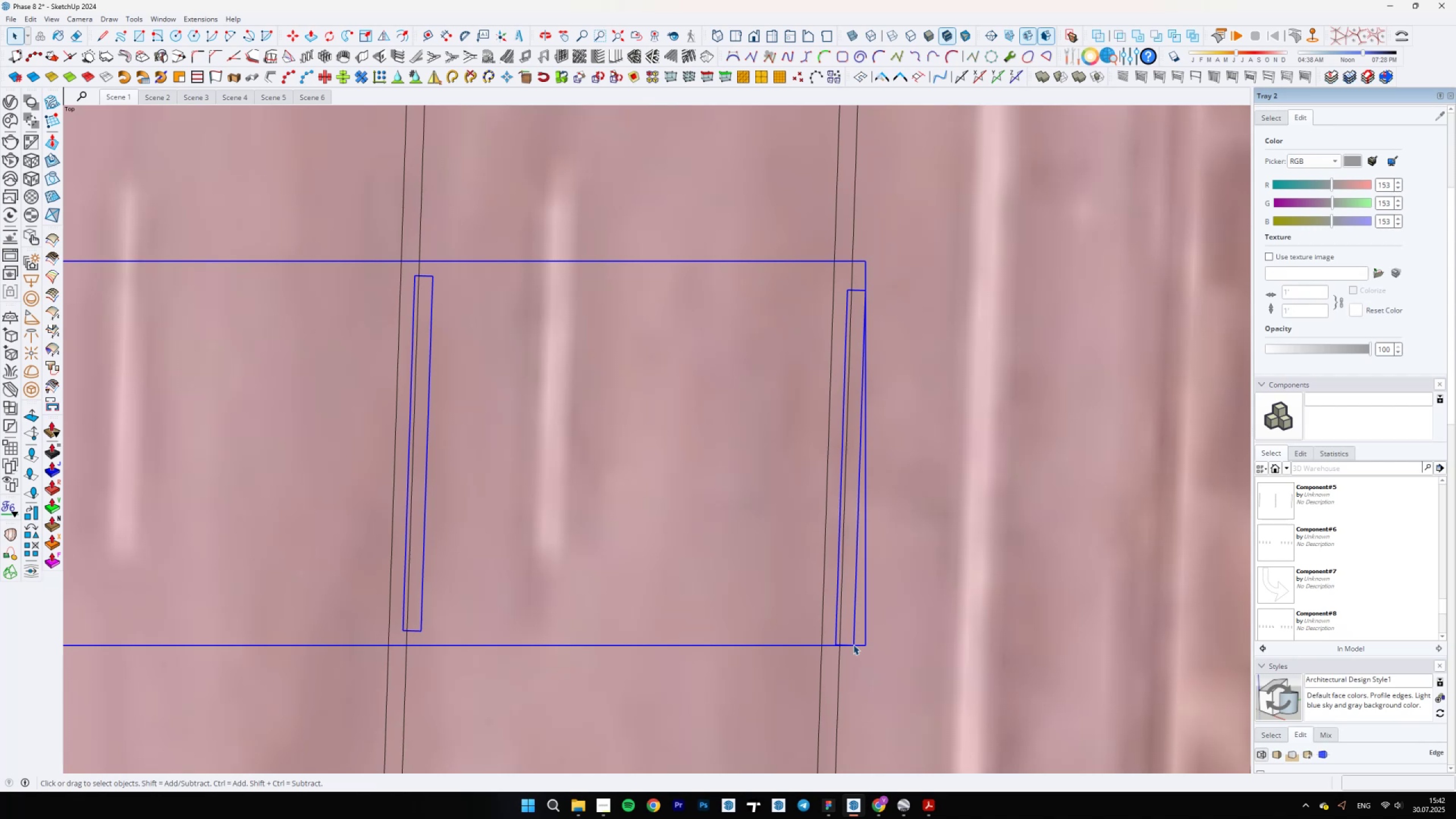 
key(M)
 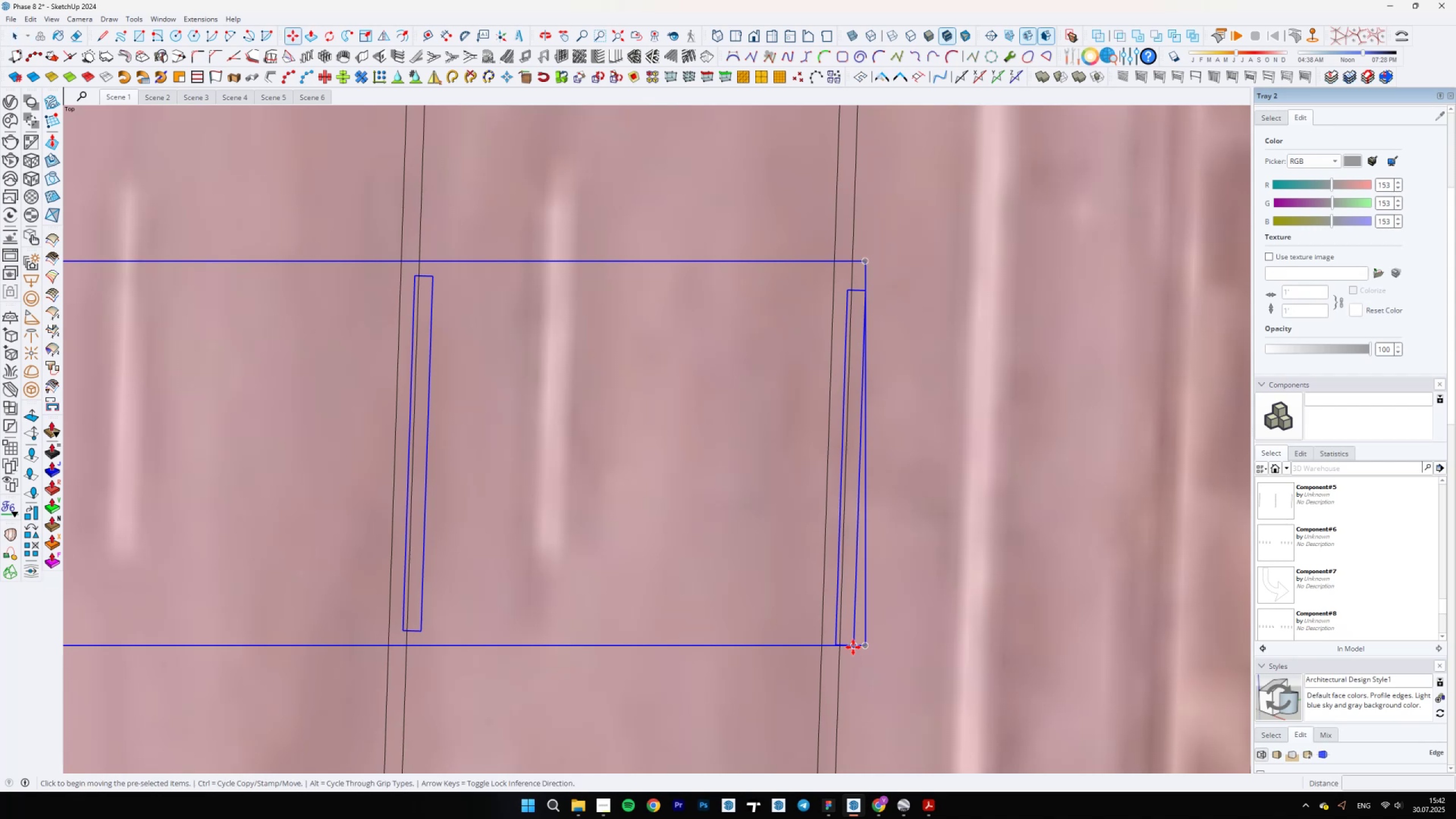 
left_click([853, 647])
 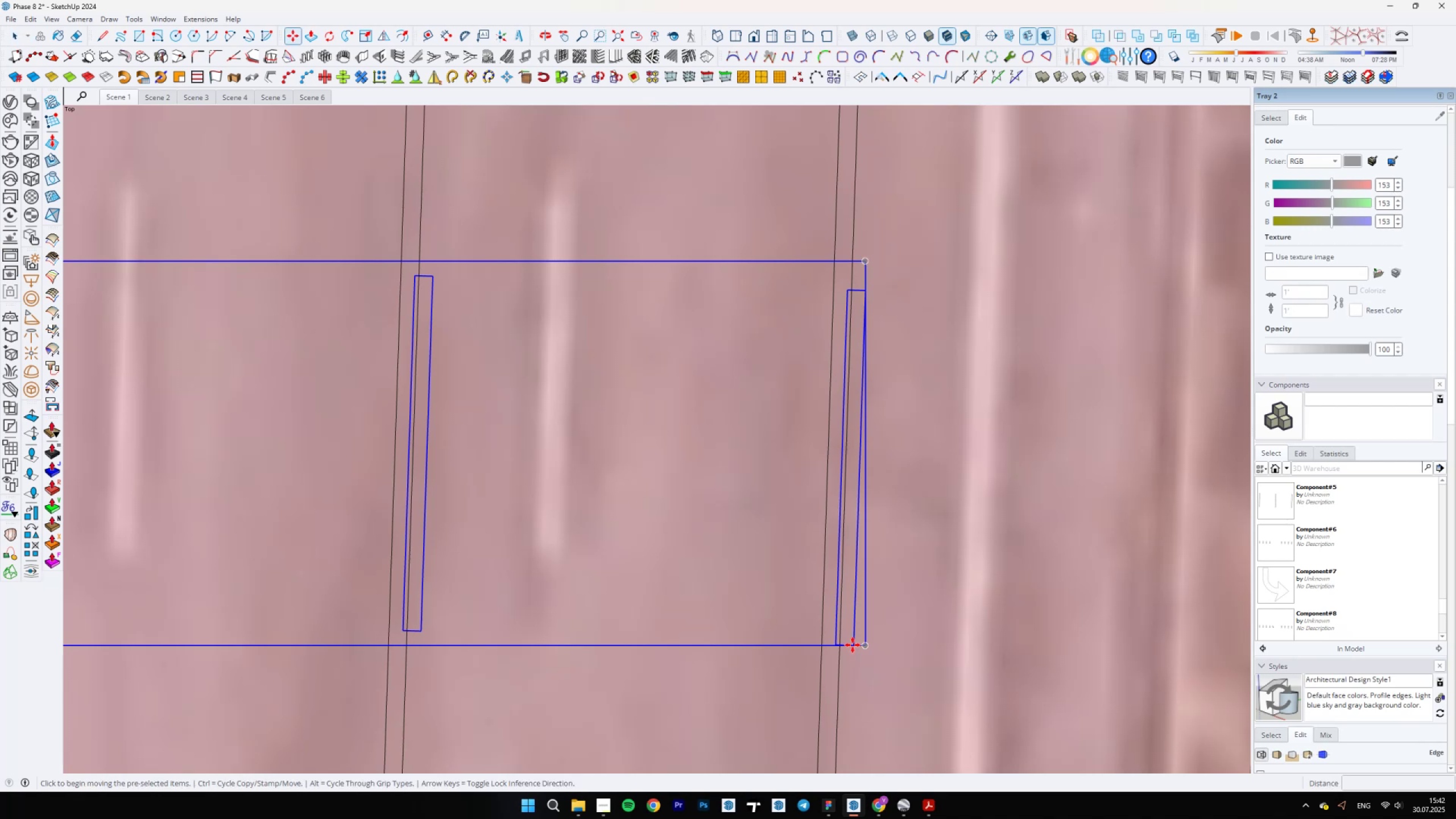 
scroll: coordinate [809, 543], scroll_direction: down, amount: 11.0
 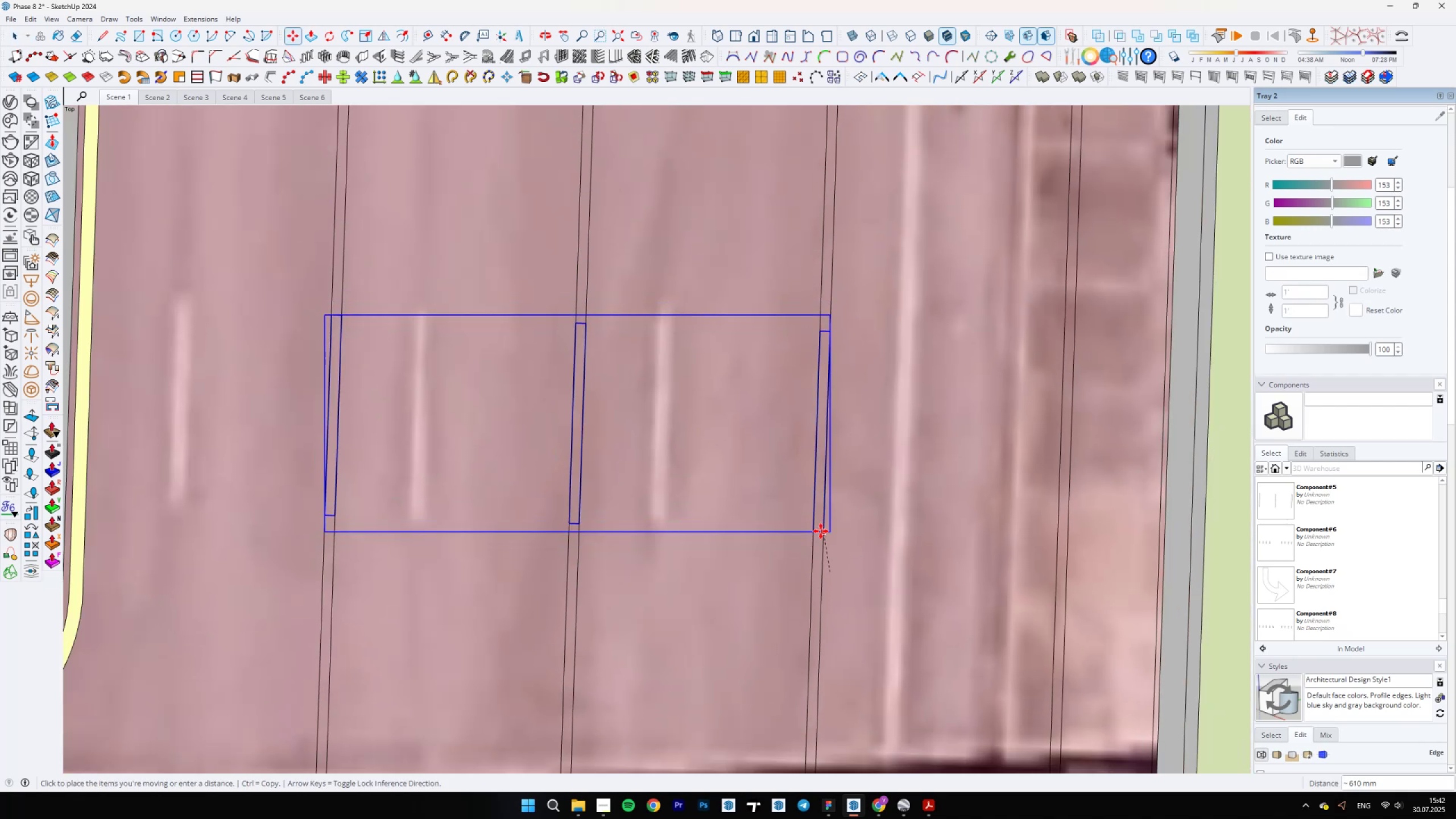 
left_click([821, 525])
 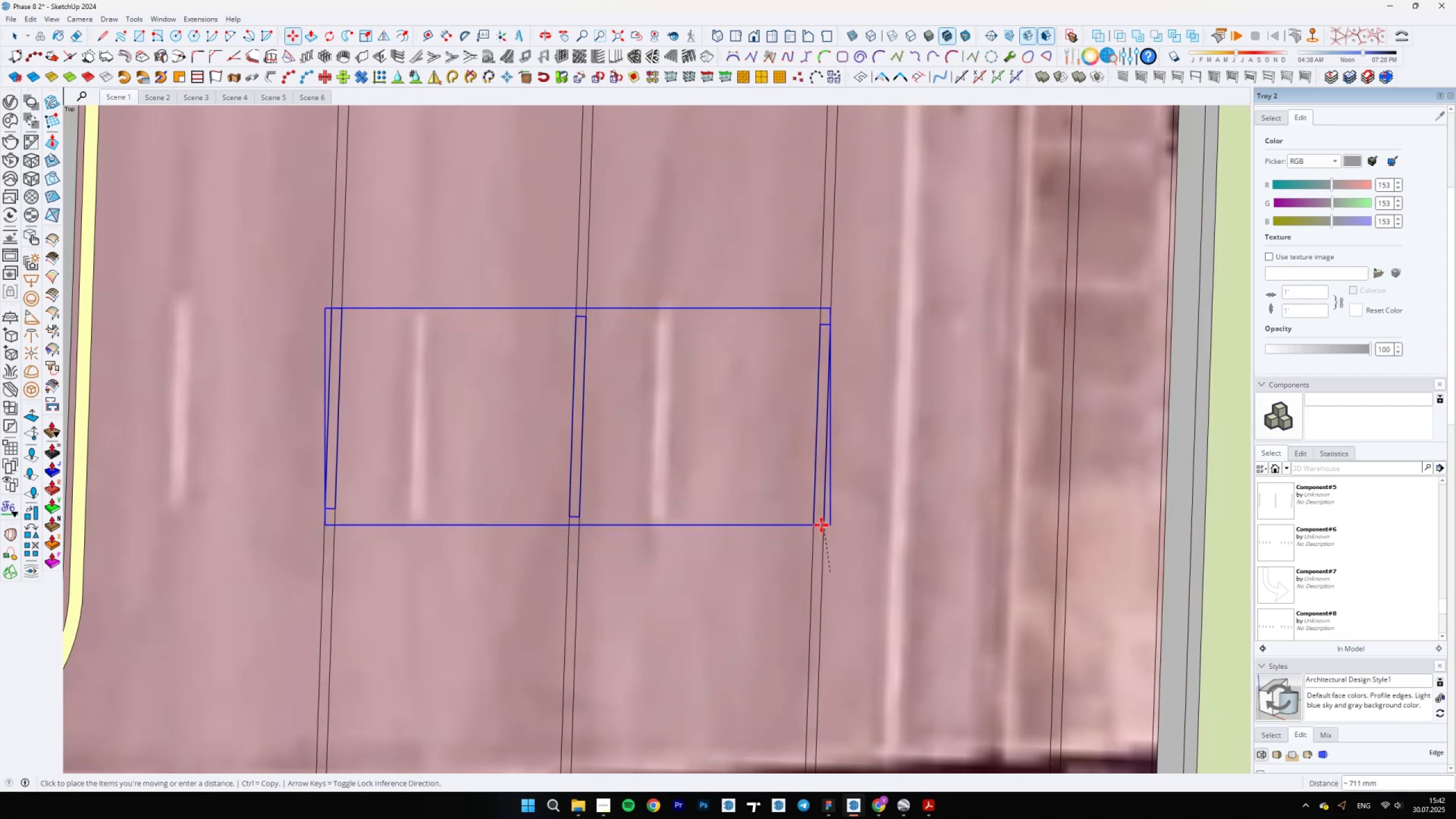 
scroll: coordinate [805, 615], scroll_direction: down, amount: 11.0
 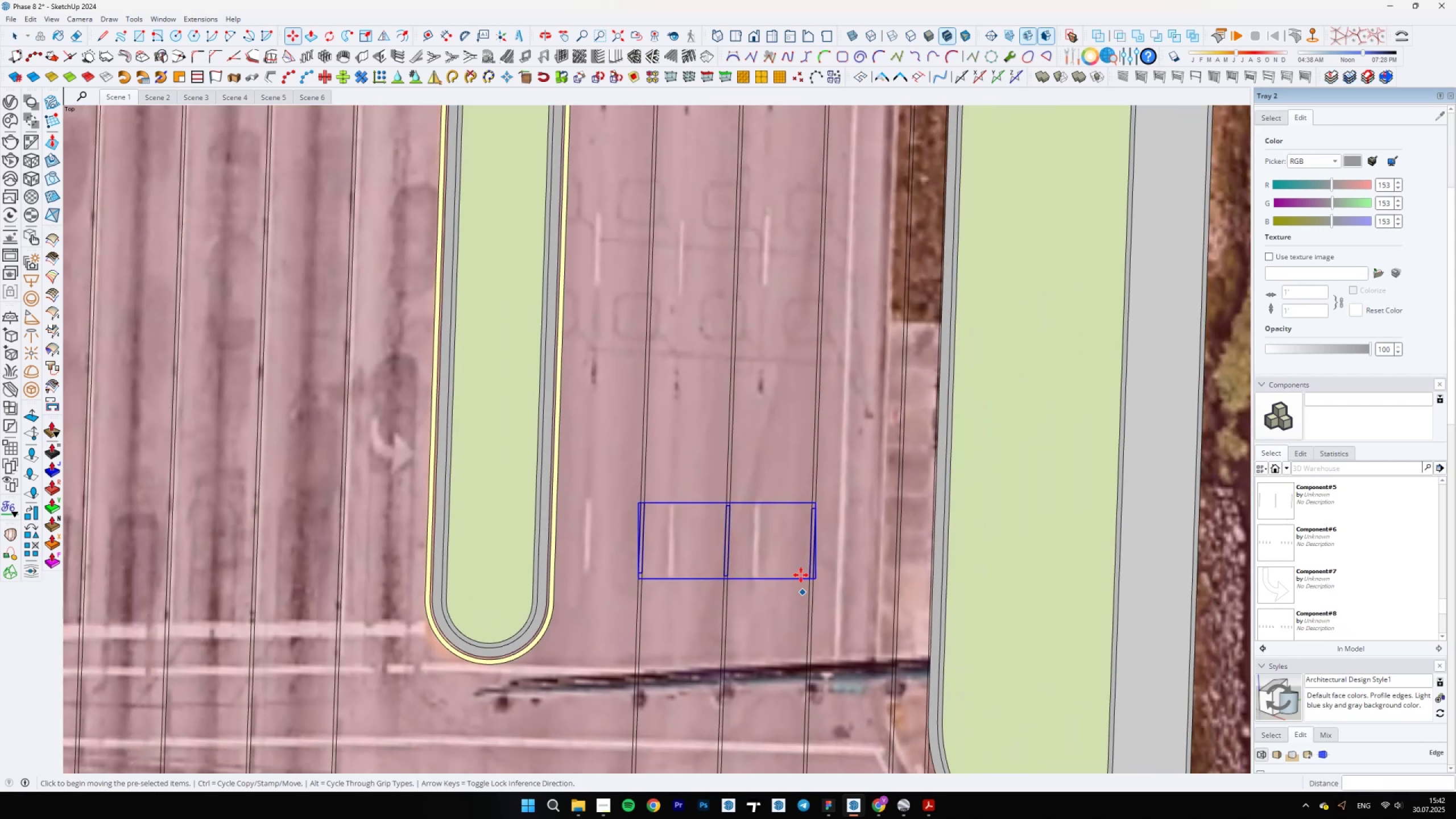 
scroll: coordinate [825, 589], scroll_direction: up, amount: 10.0
 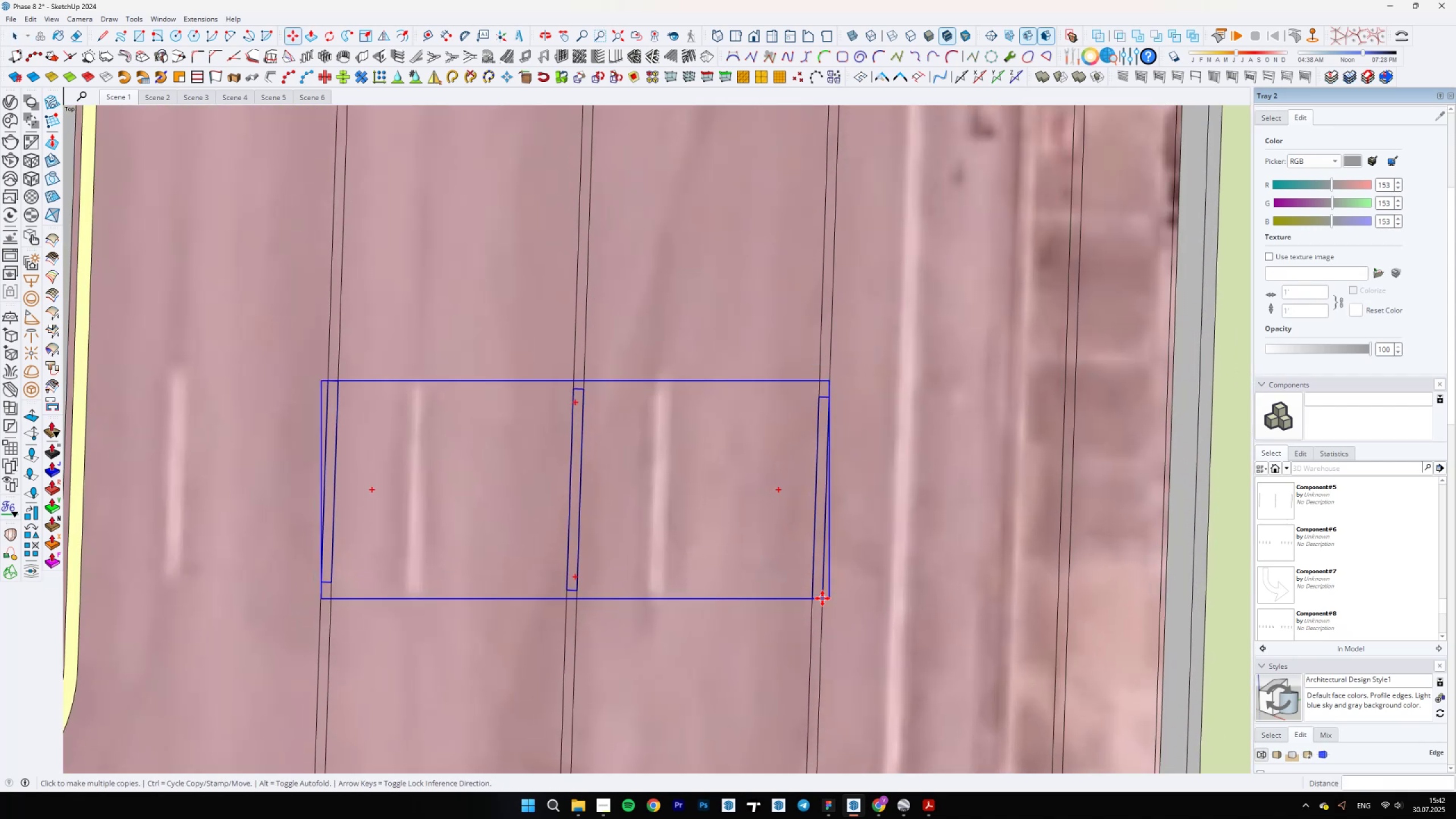 
key(Control+ControlLeft)
 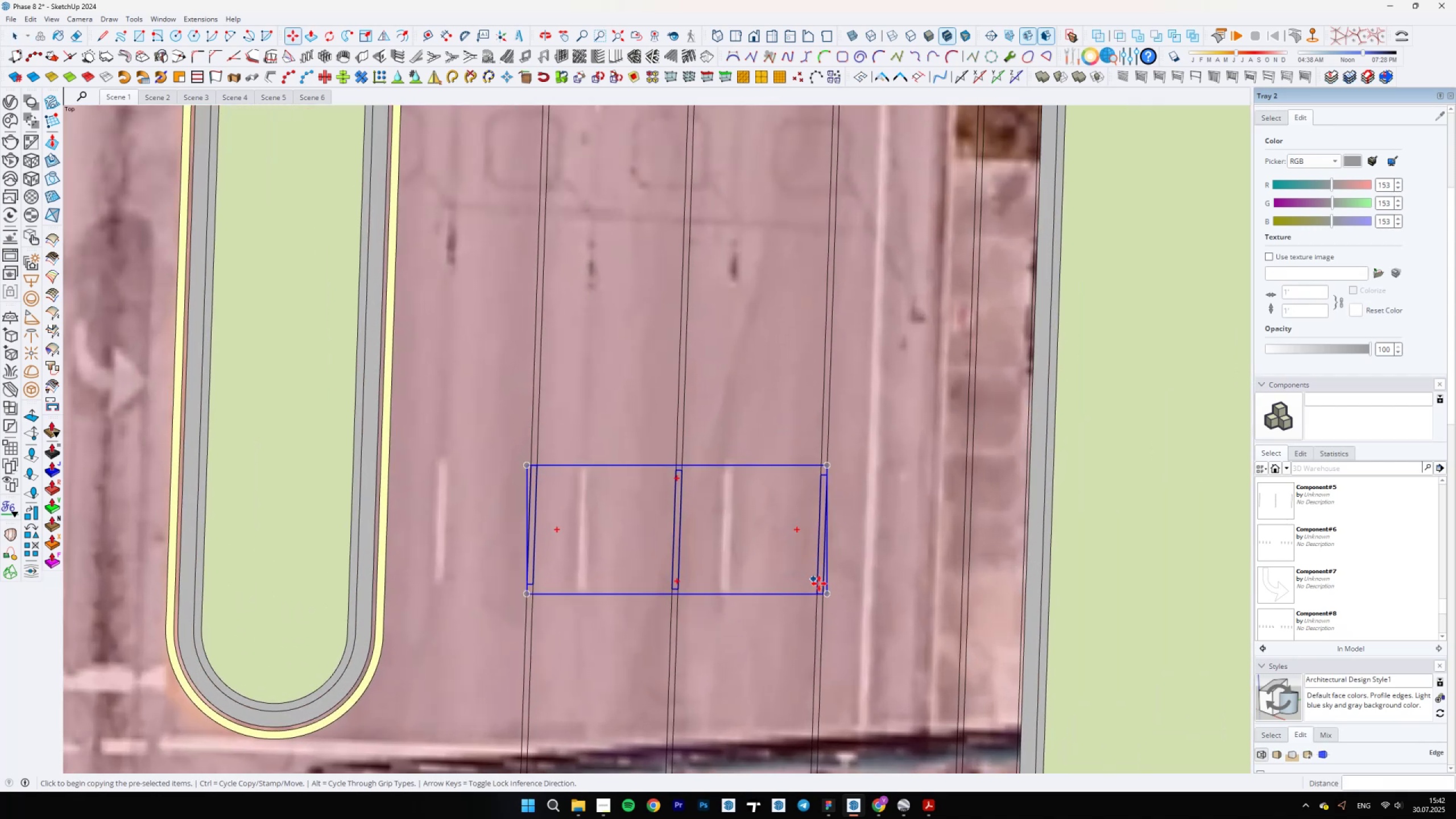 
key(Control+ControlLeft)
 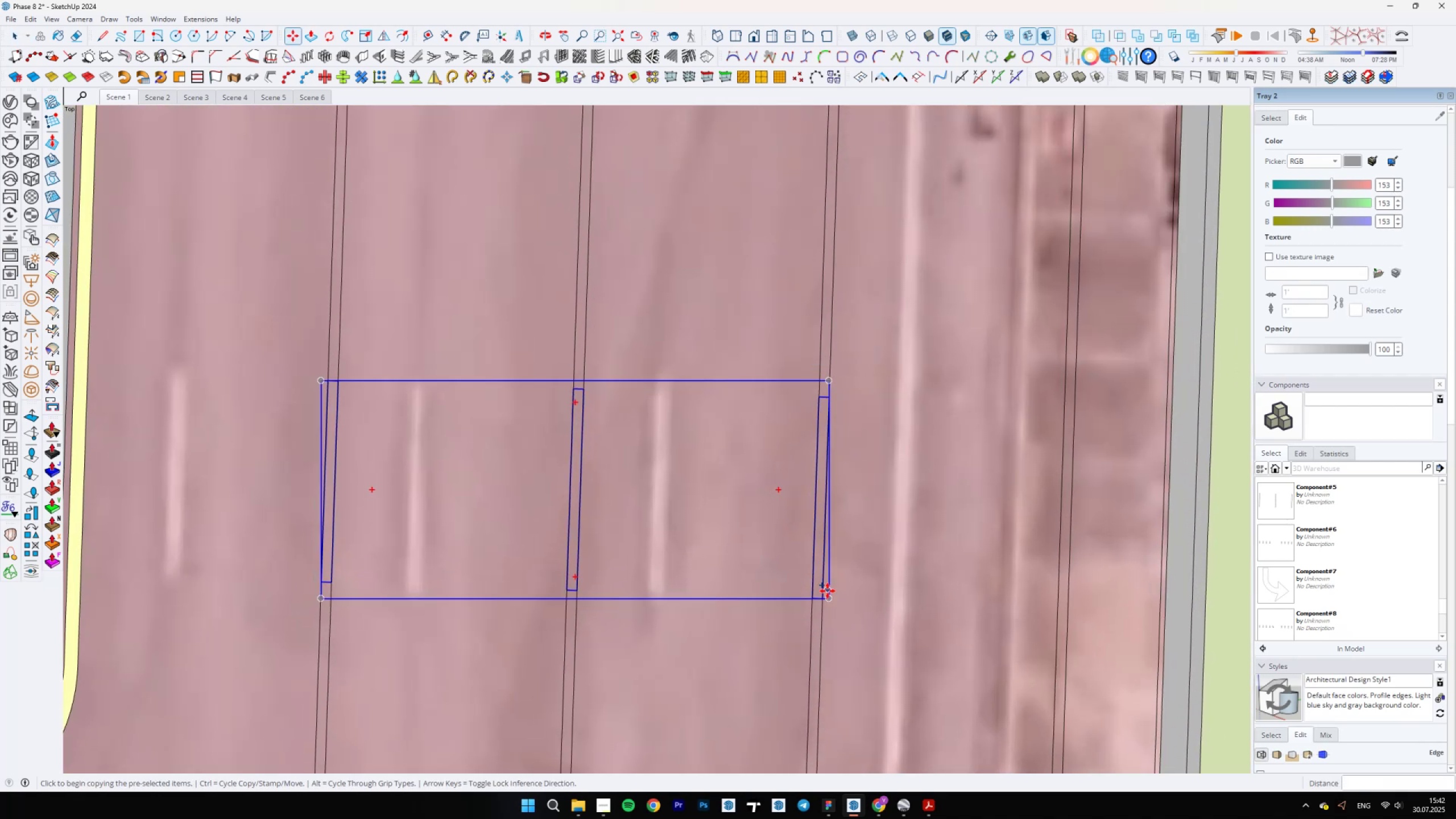 
key(Control+ControlLeft)
 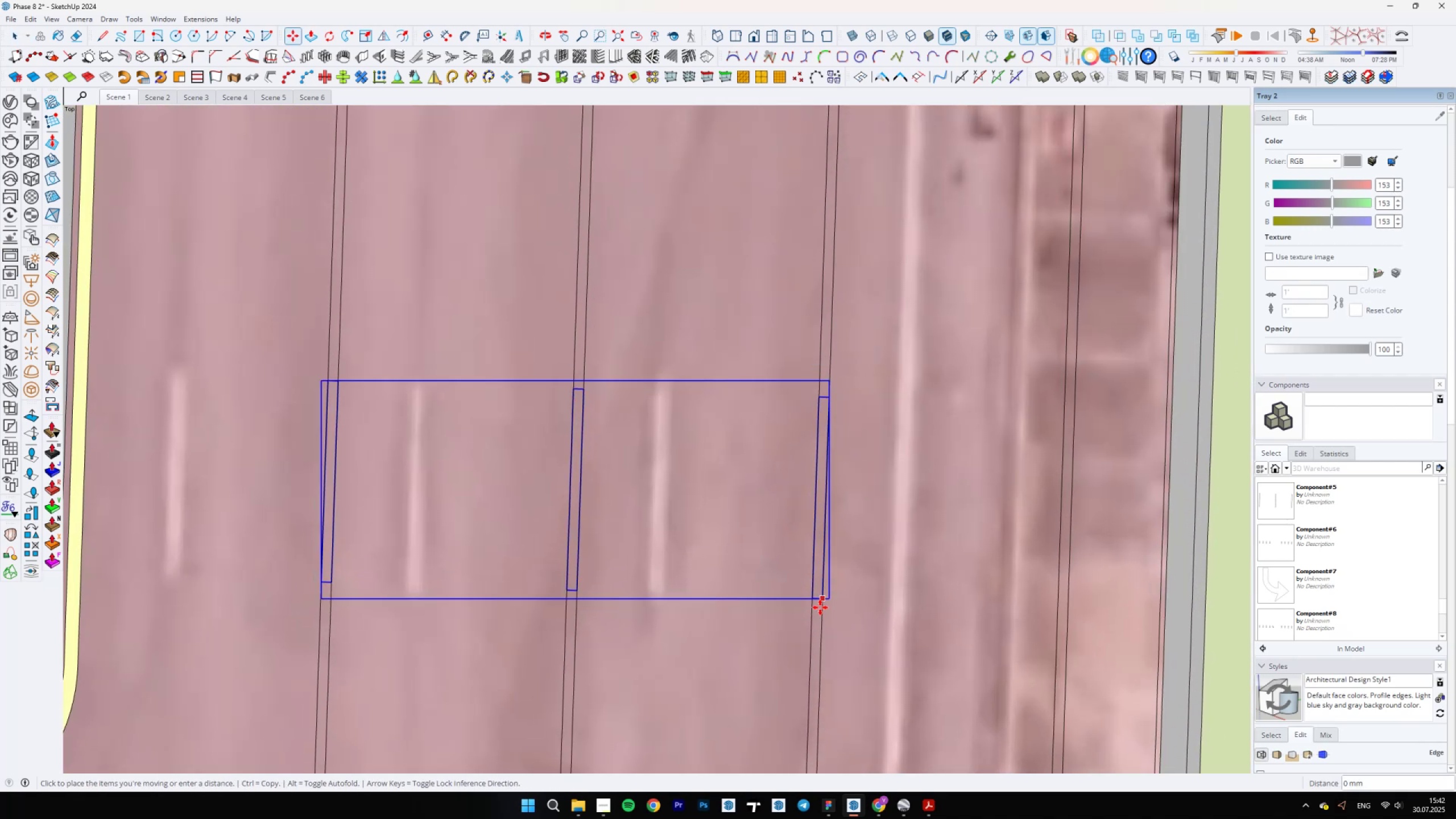 
key(Space)
 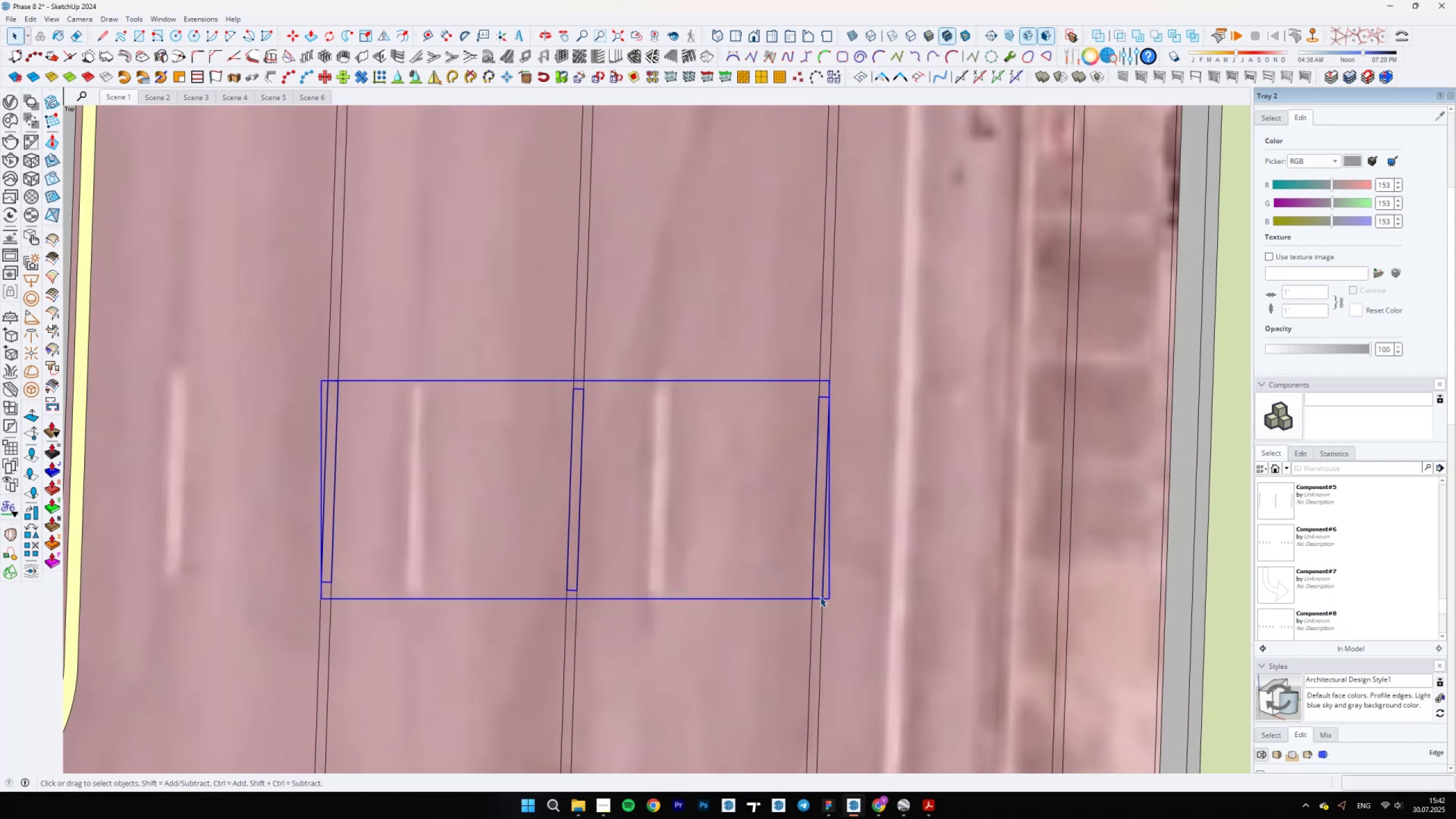 
key(M)
 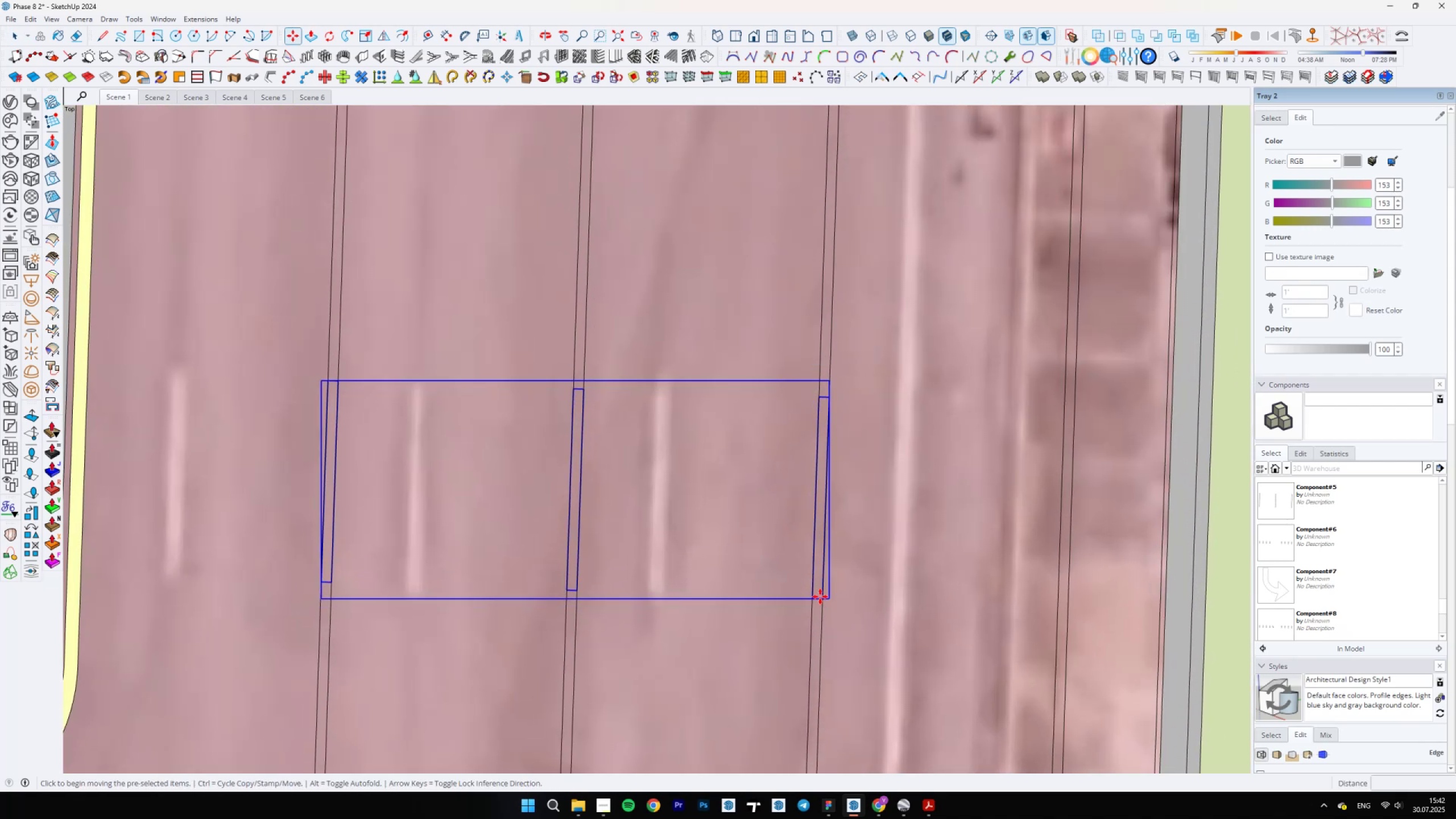 
key(Control+ControlLeft)
 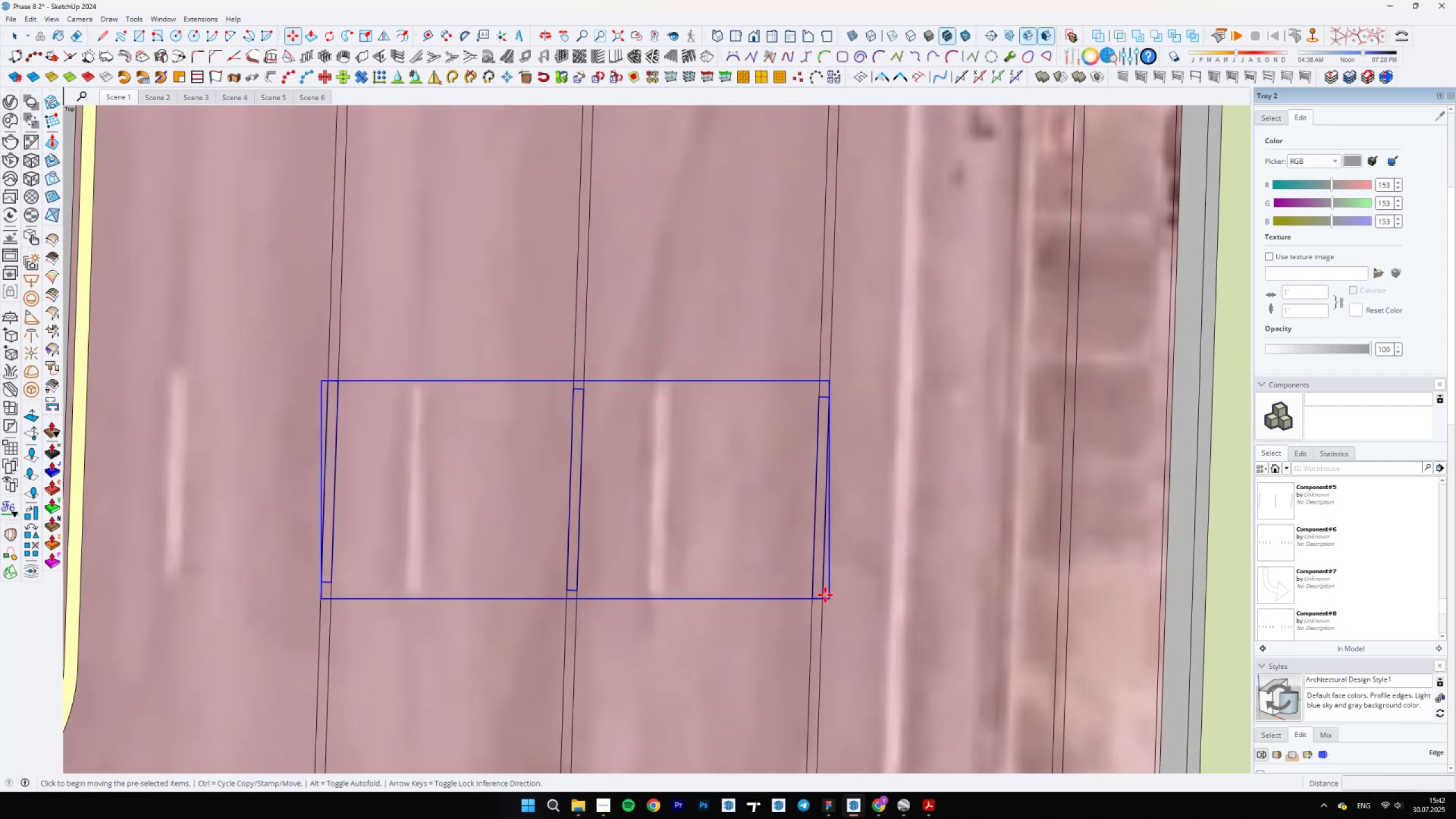 
key(Control+ControlLeft)
 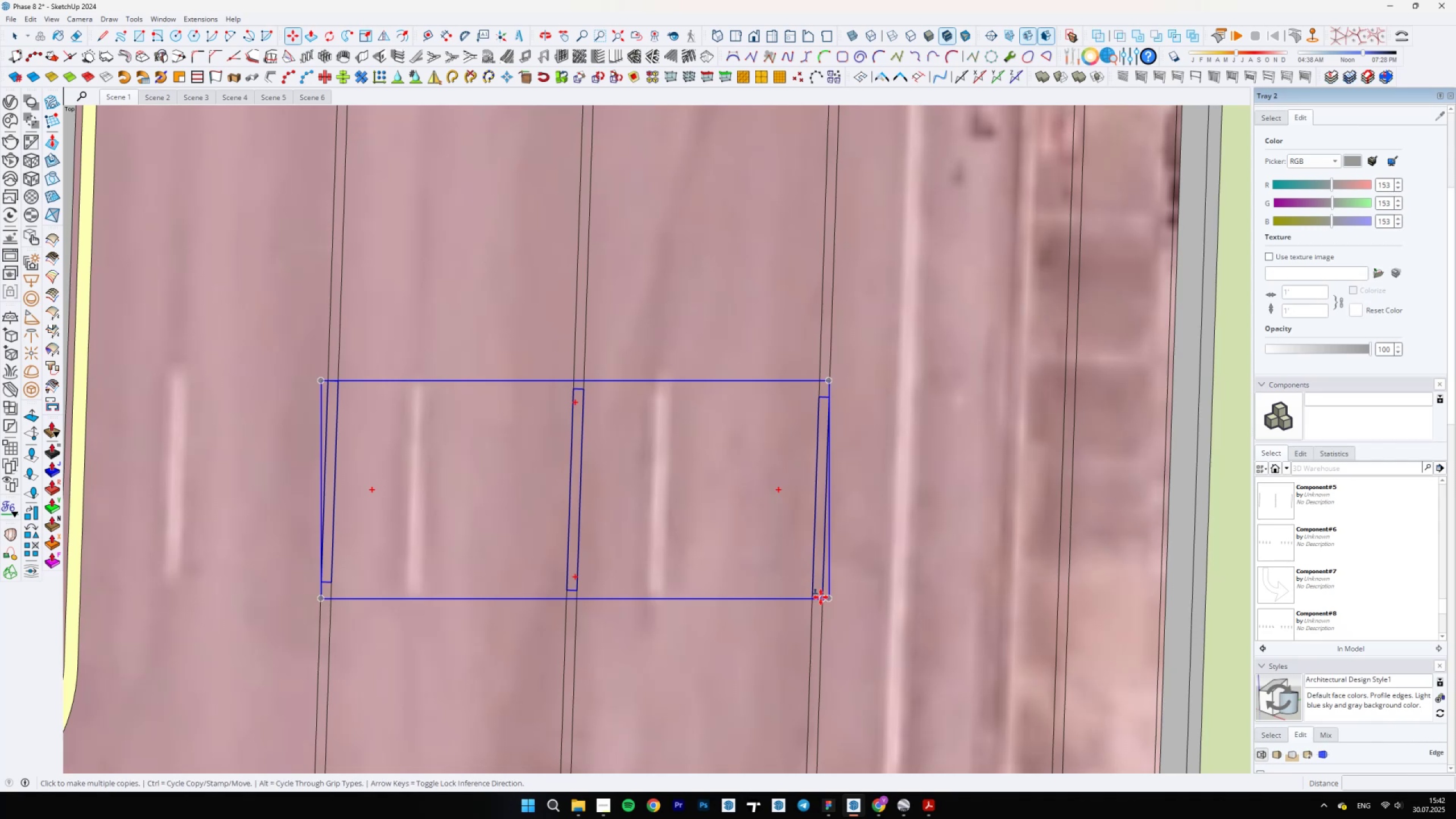 
left_click([821, 597])
 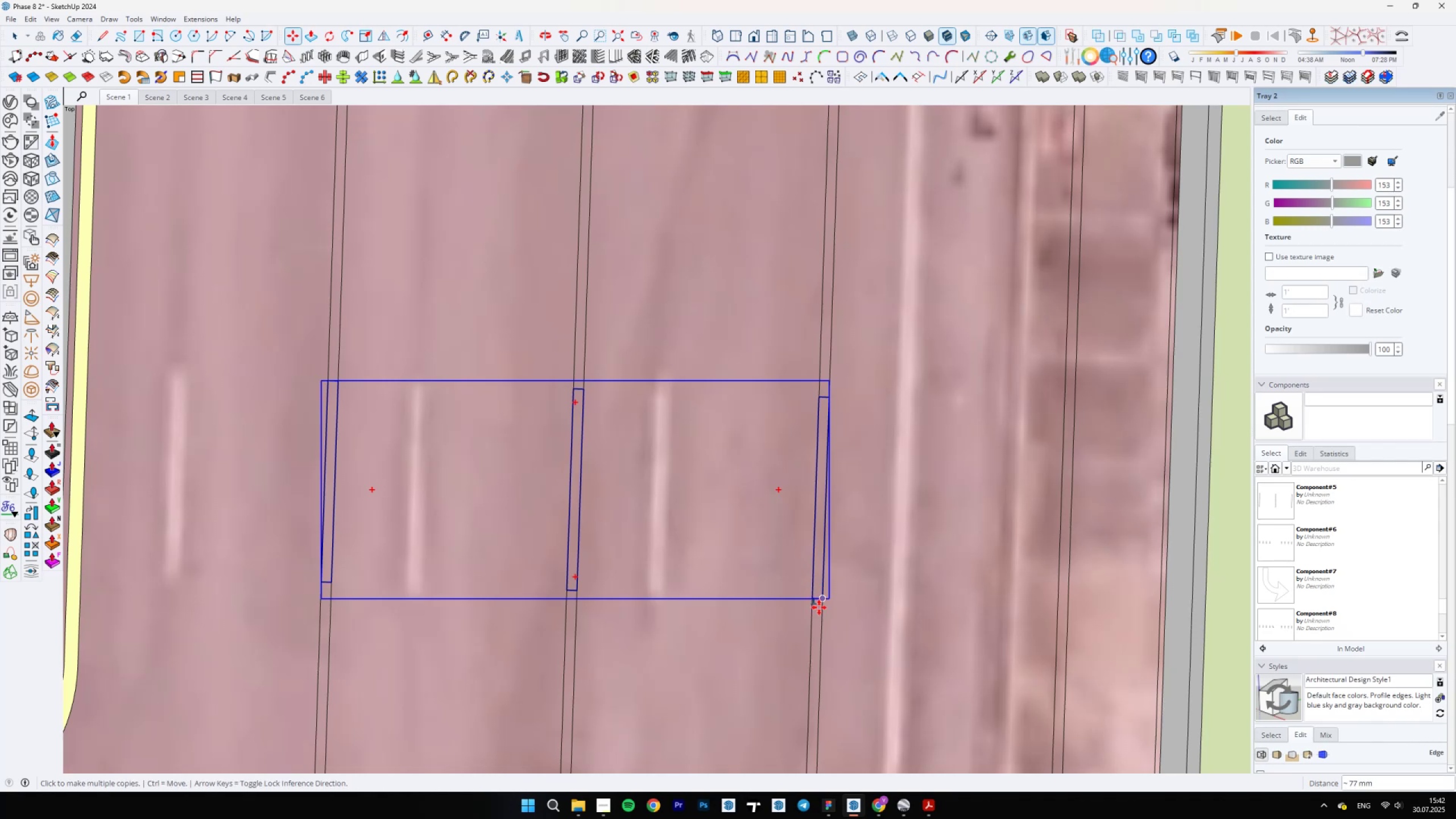 
scroll: coordinate [777, 440], scroll_direction: down, amount: 5.0
 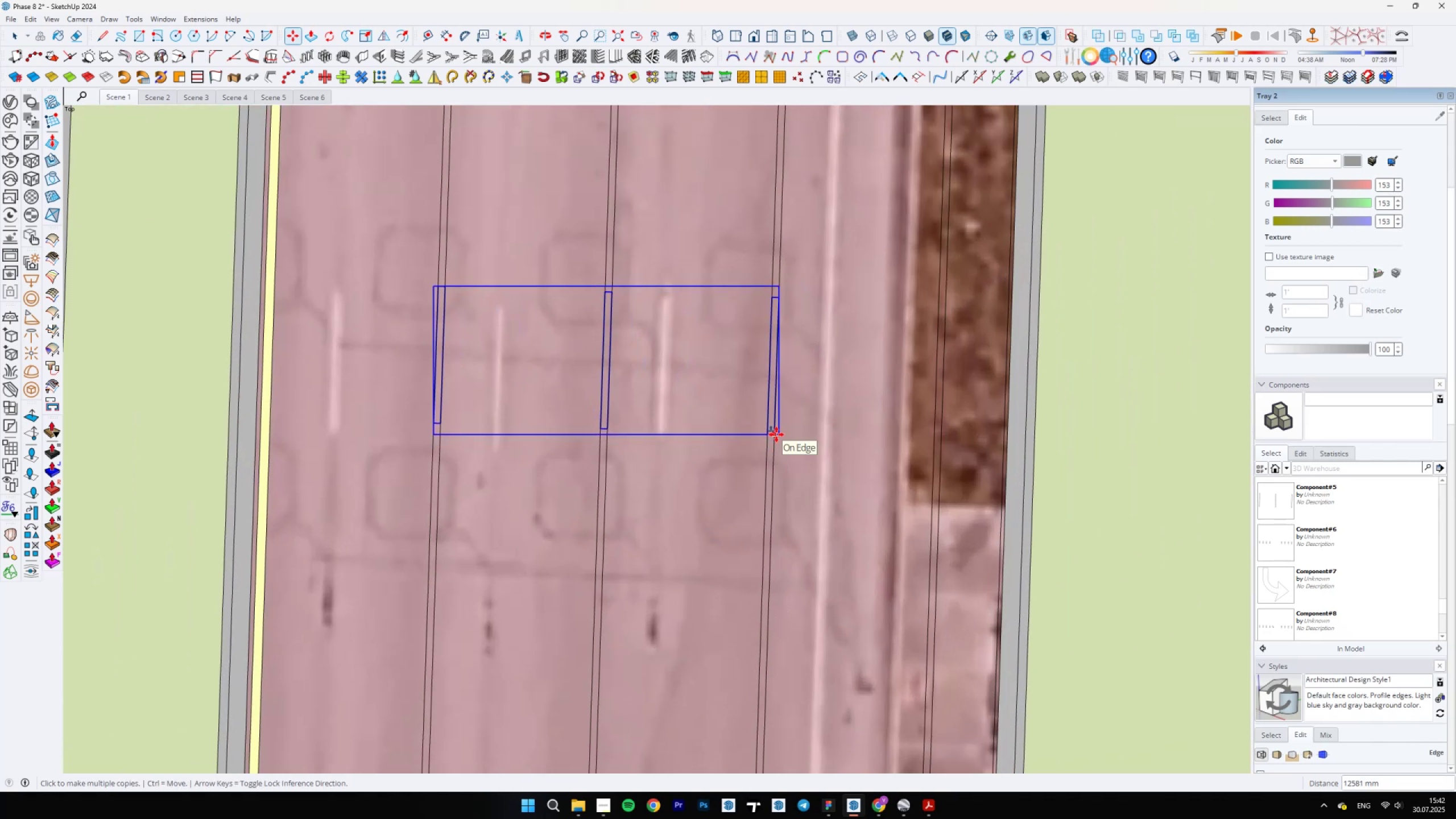 
left_click([776, 435])
 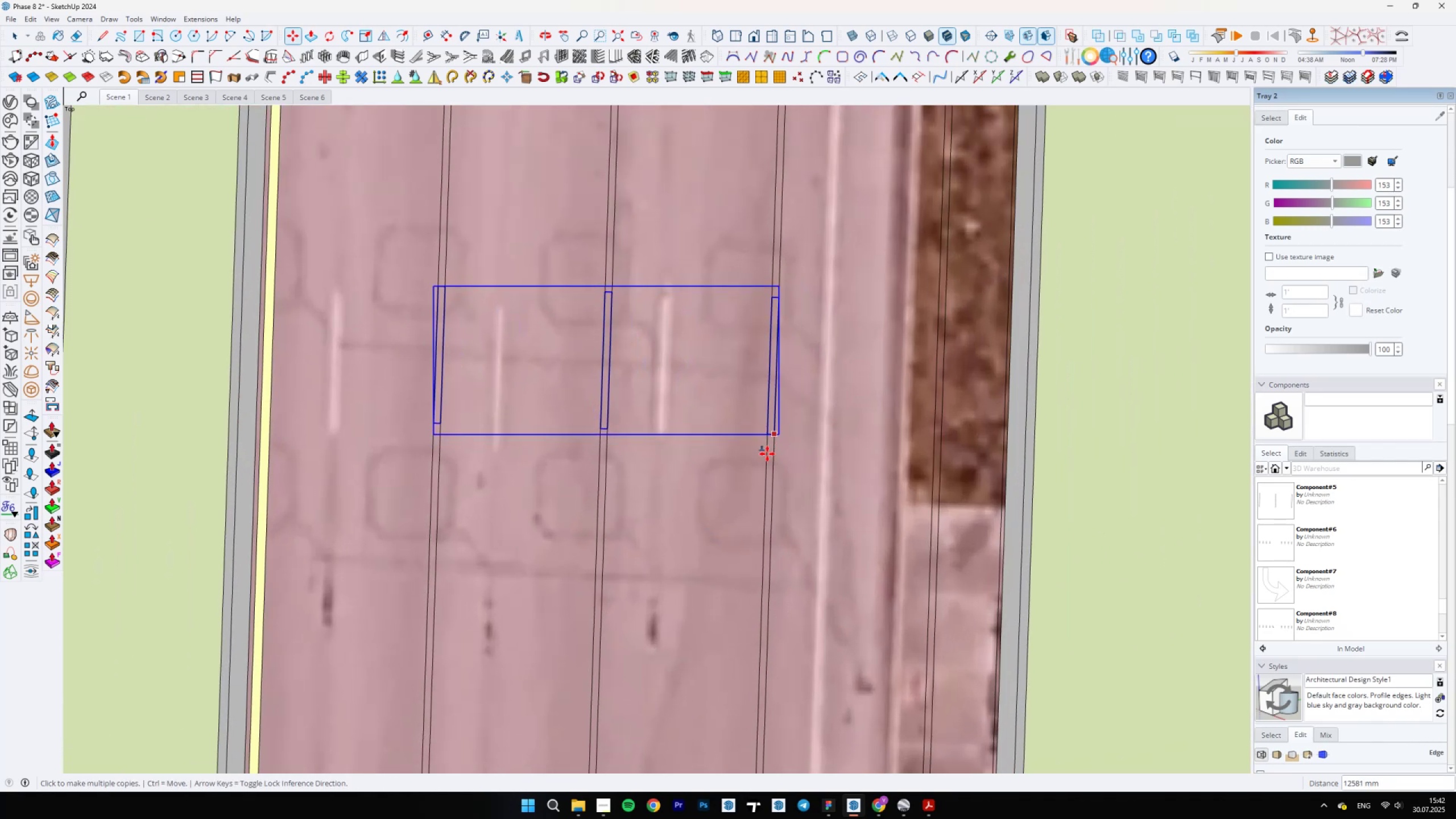 
scroll: coordinate [731, 345], scroll_direction: down, amount: 7.0
 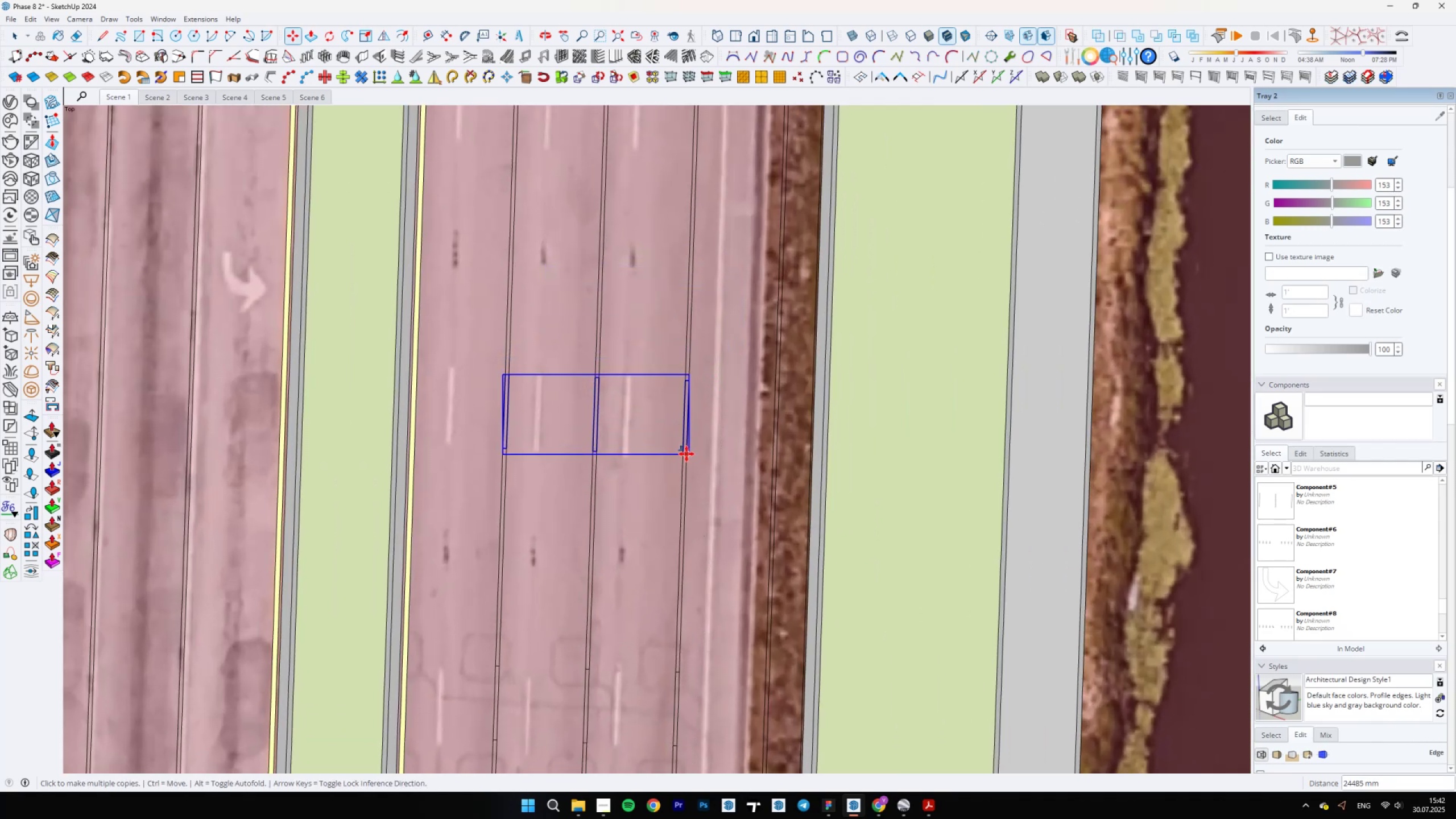 
left_click([686, 453])
 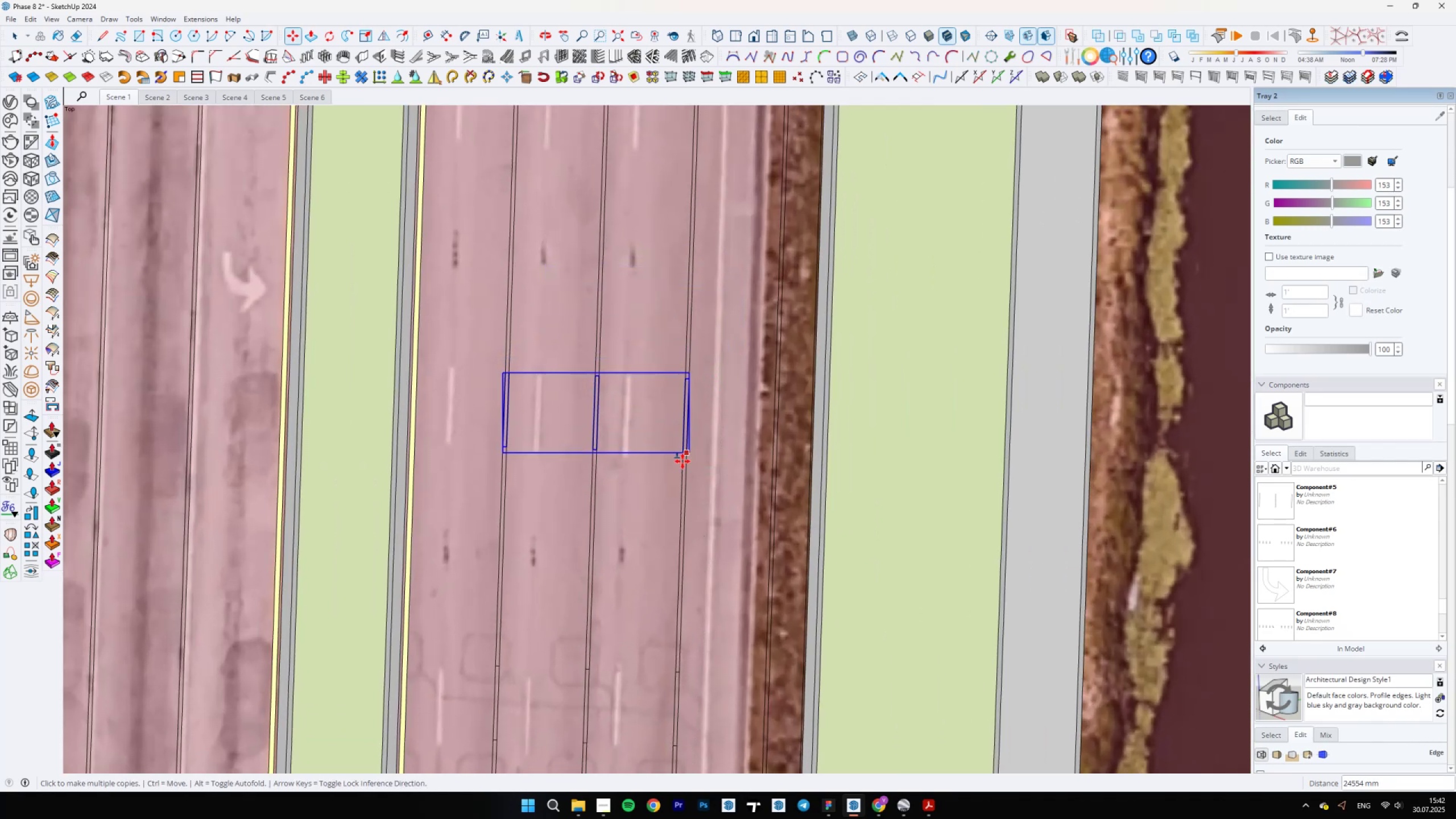 
scroll: coordinate [681, 337], scroll_direction: none, amount: 0.0
 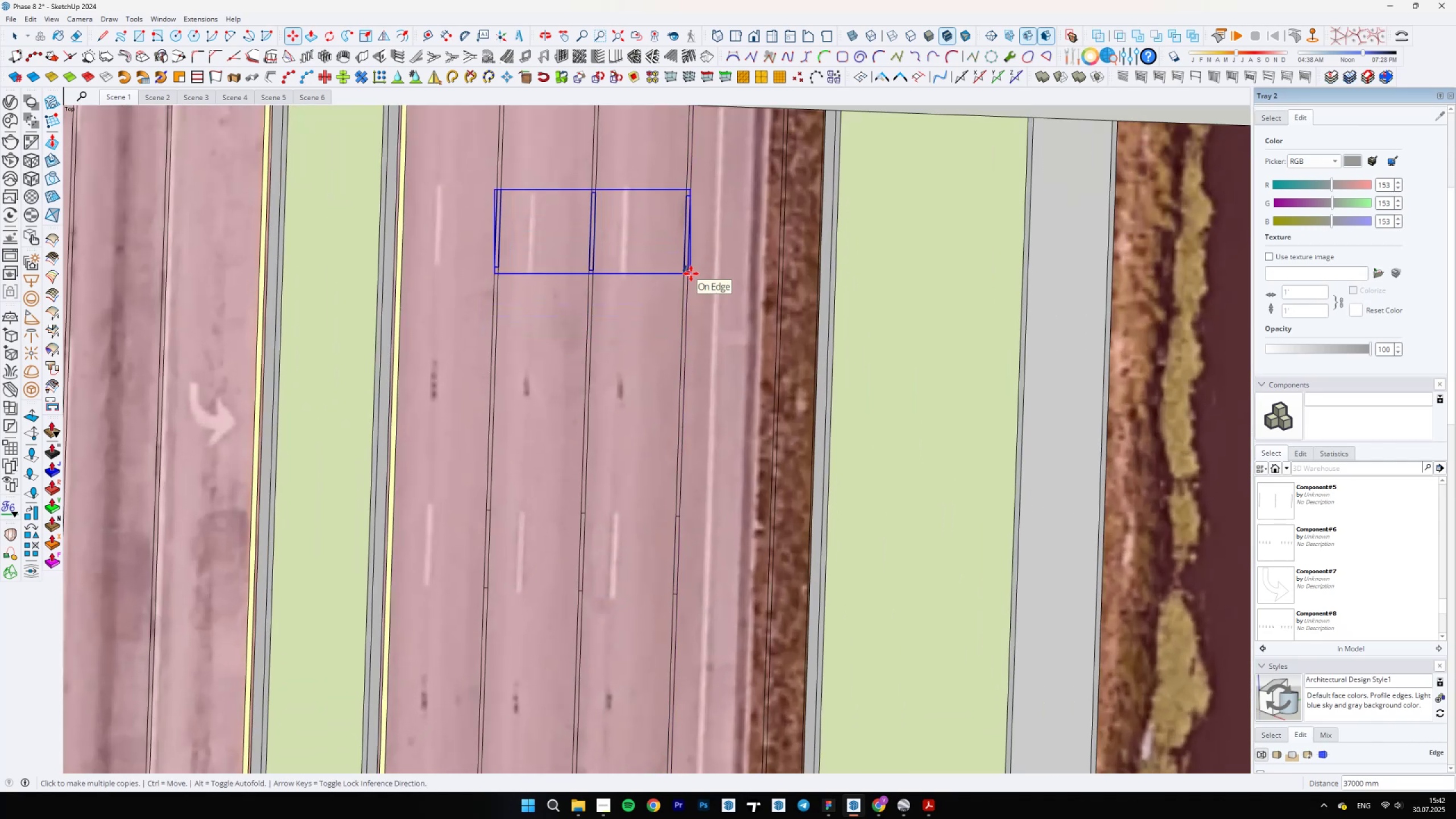 
left_click([691, 272])
 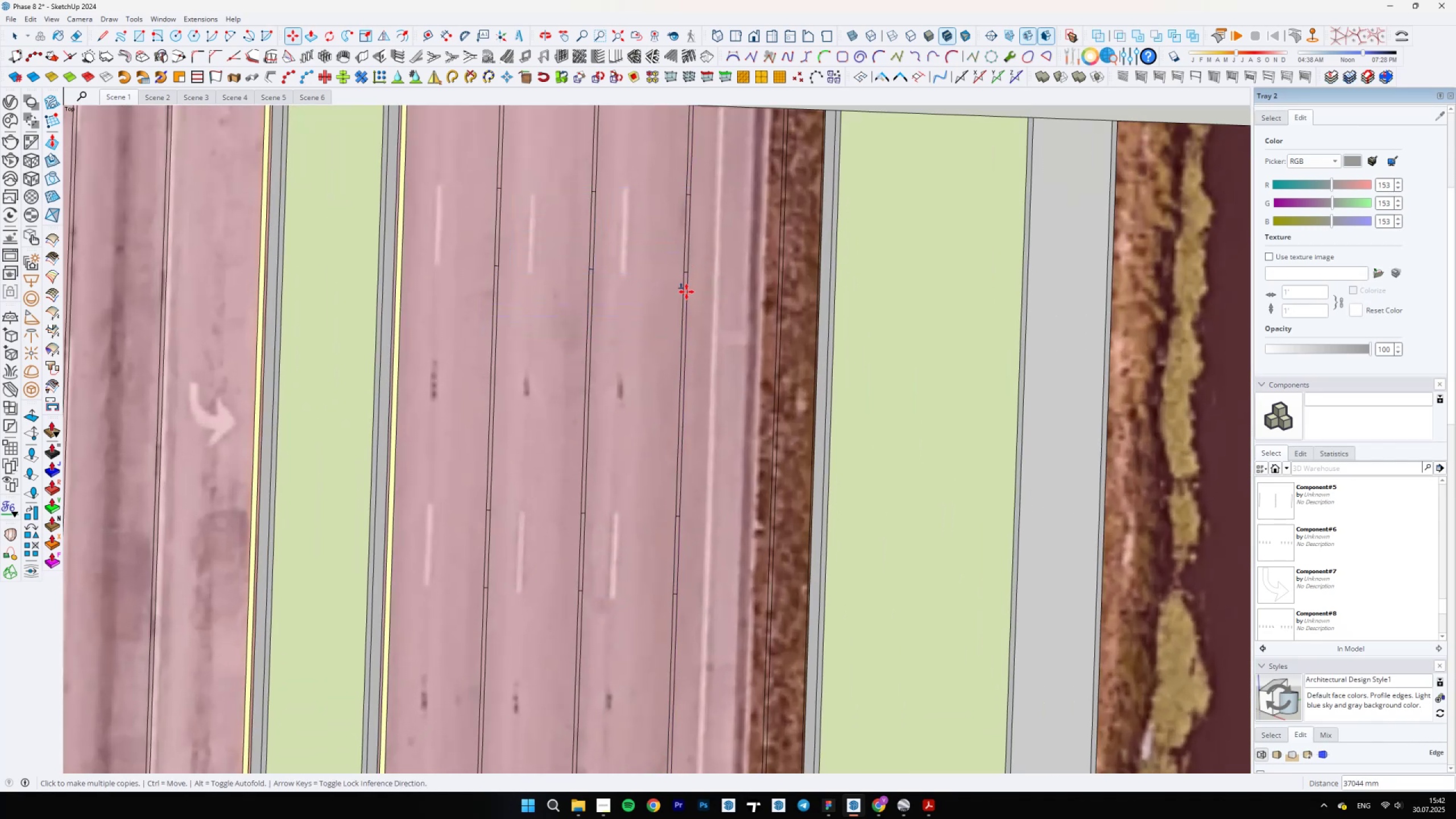 
scroll: coordinate [652, 466], scroll_direction: down, amount: 9.0
 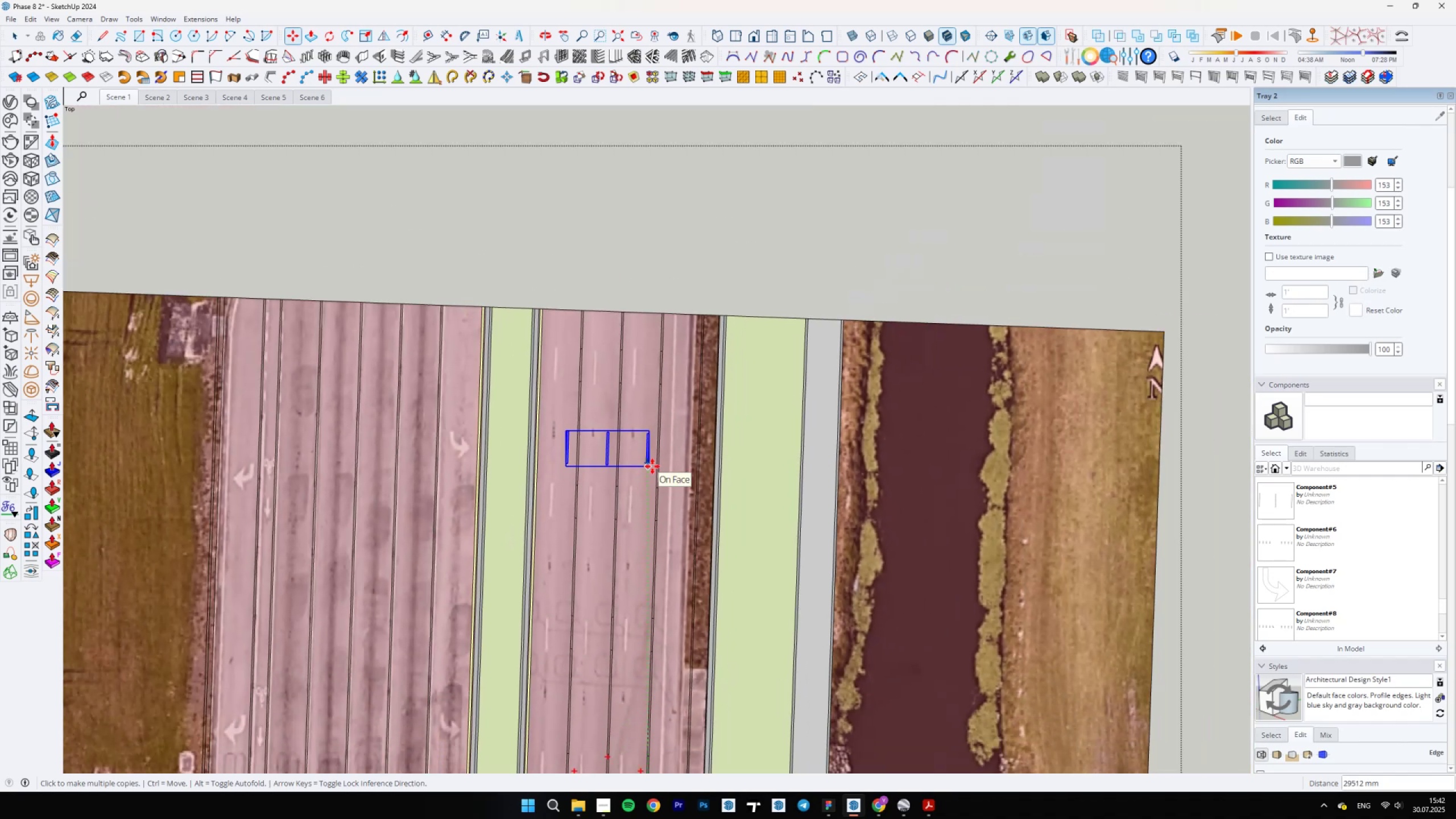 
key(Space)
 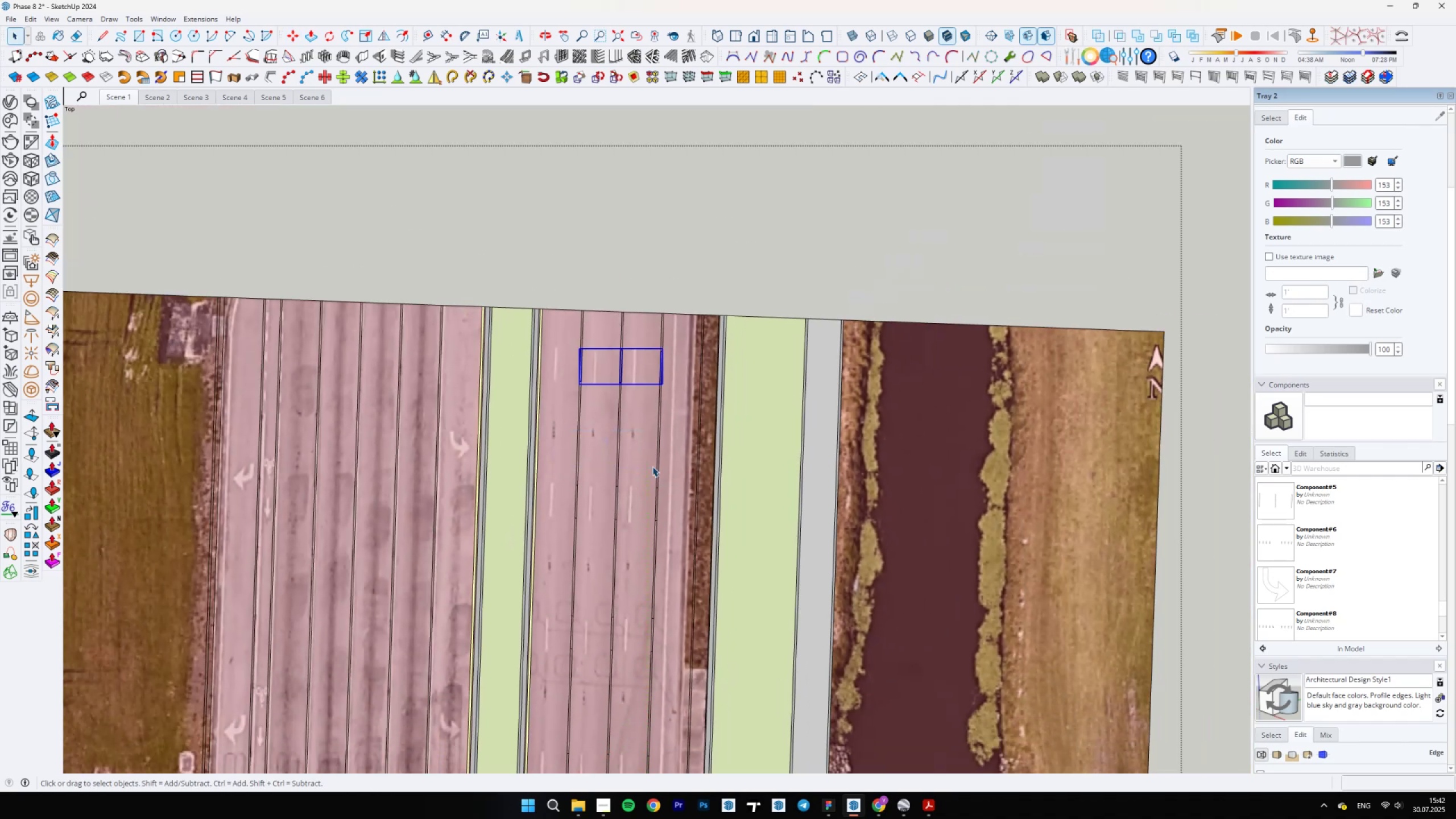 
scroll: coordinate [665, 676], scroll_direction: up, amount: 2.0
 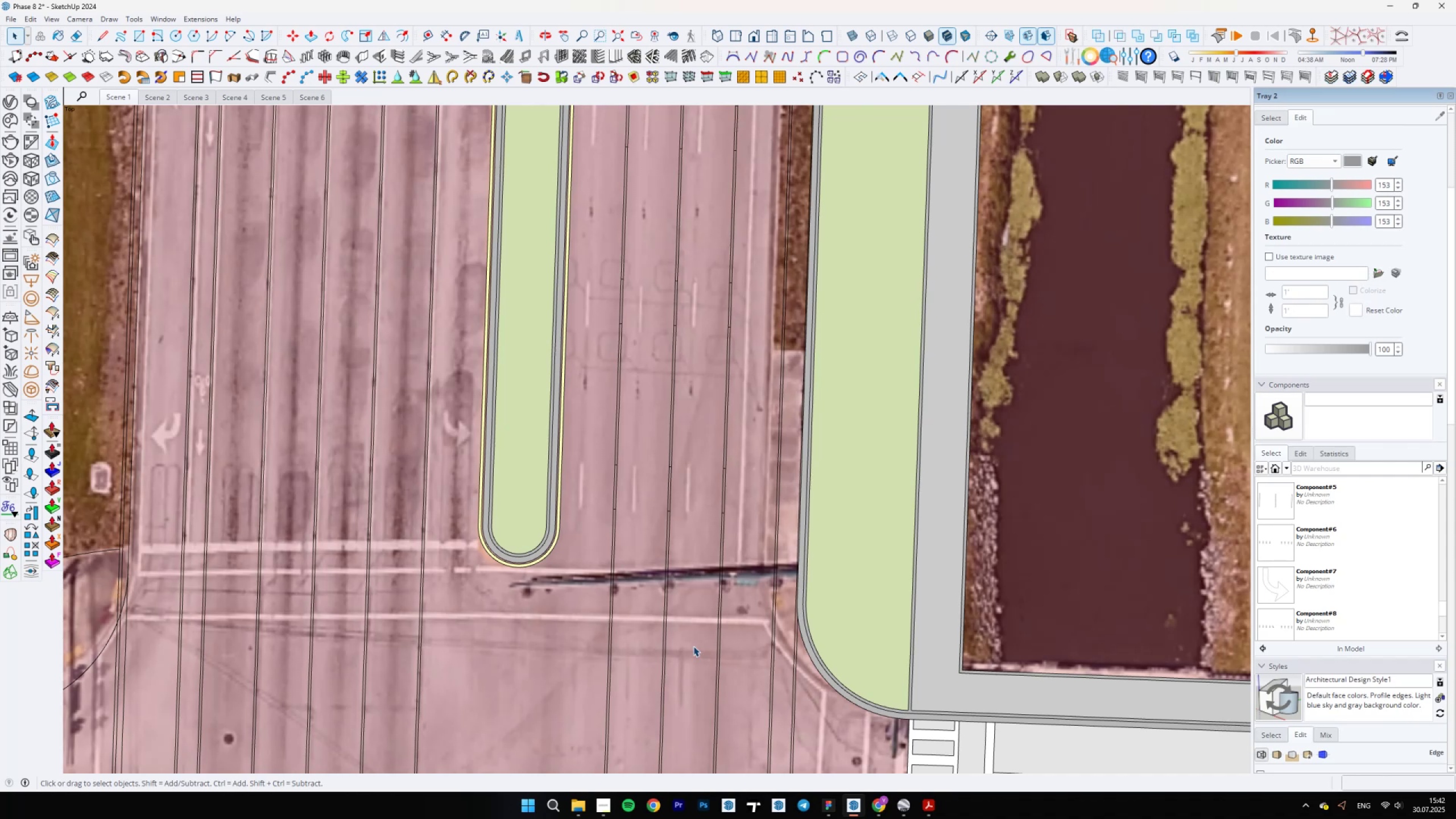 
wait(17.93)
 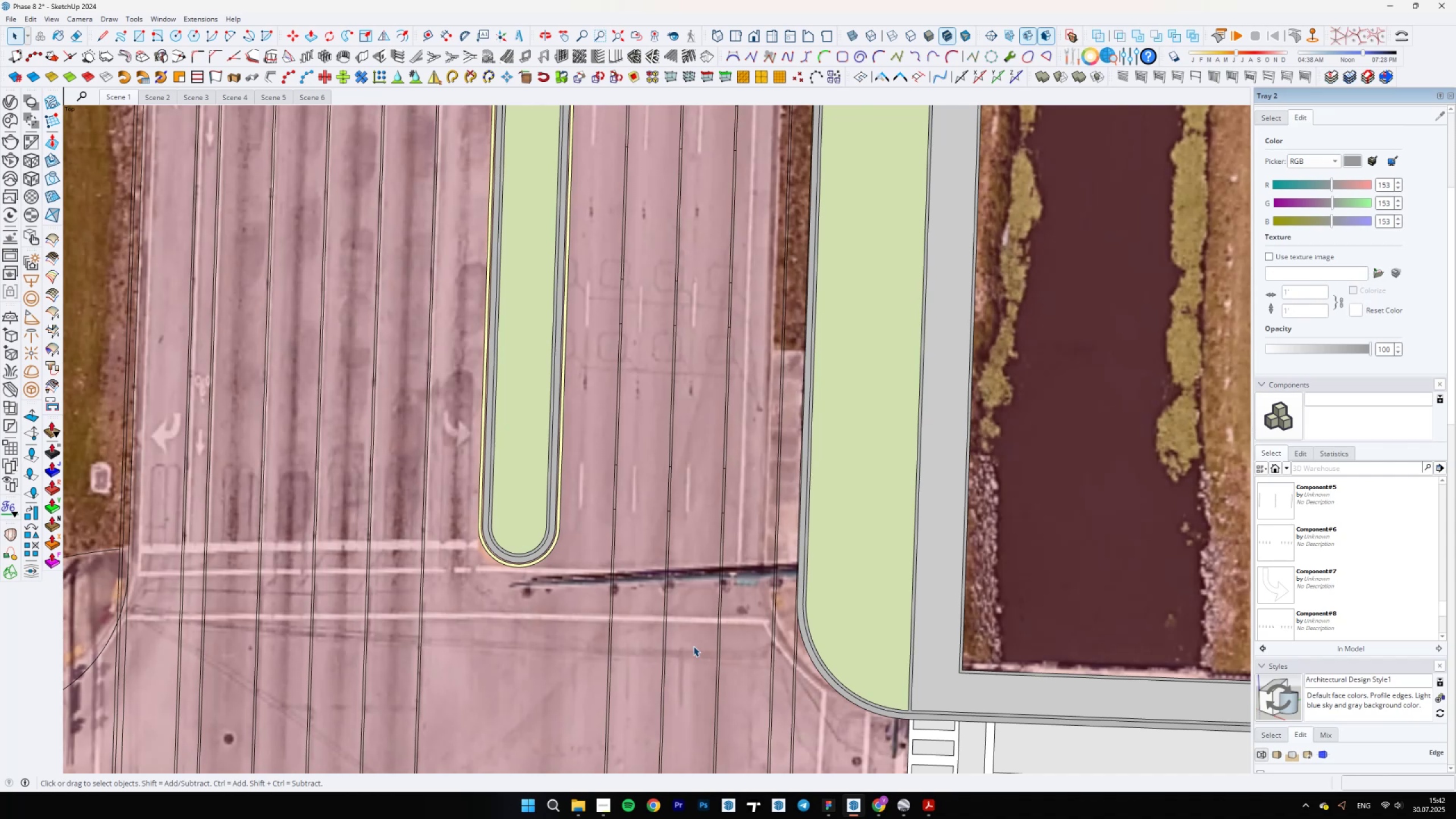 
scroll: coordinate [792, 605], scroll_direction: down, amount: 8.0
 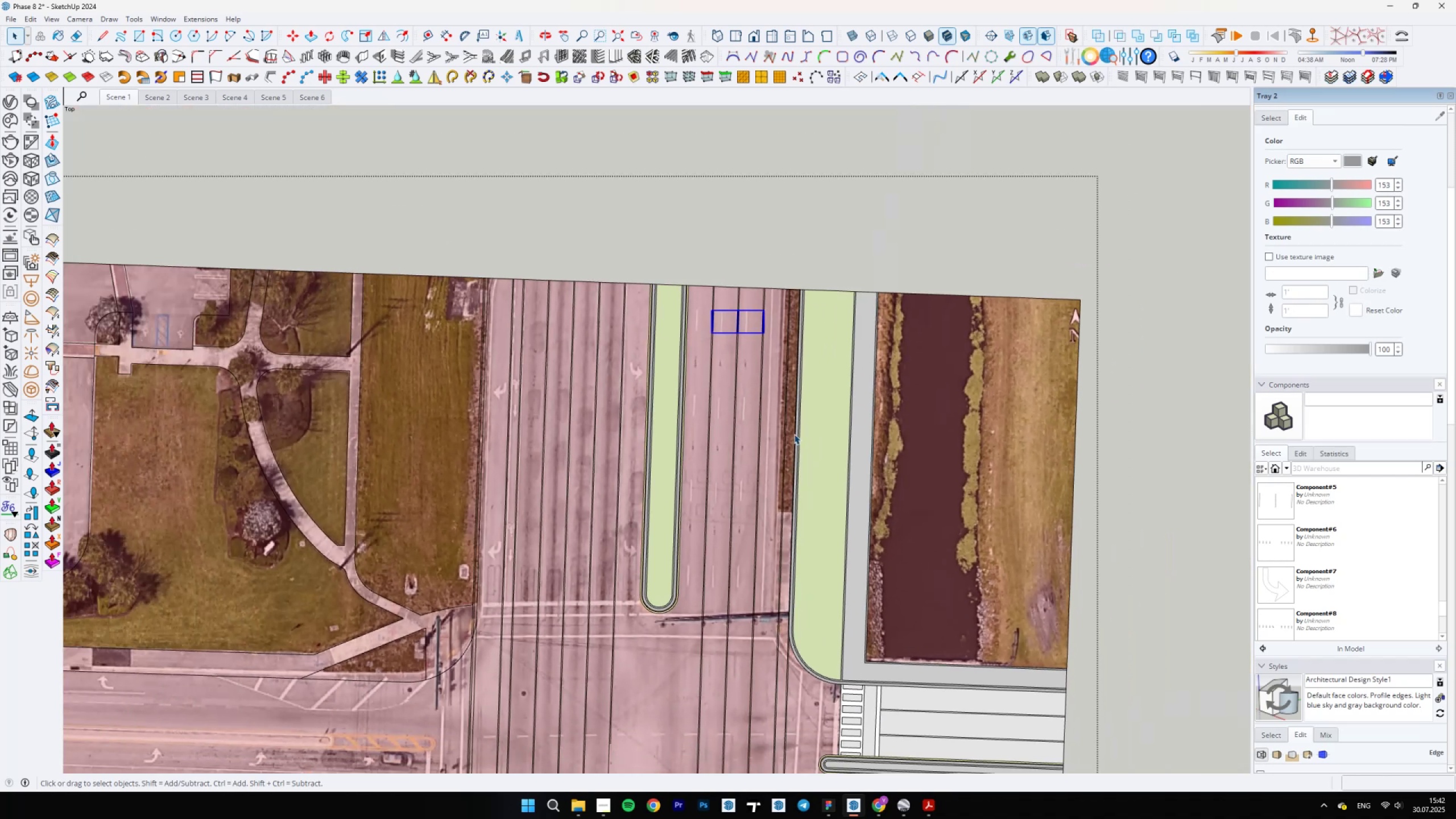 
scroll: coordinate [770, 336], scroll_direction: up, amount: 2.0
 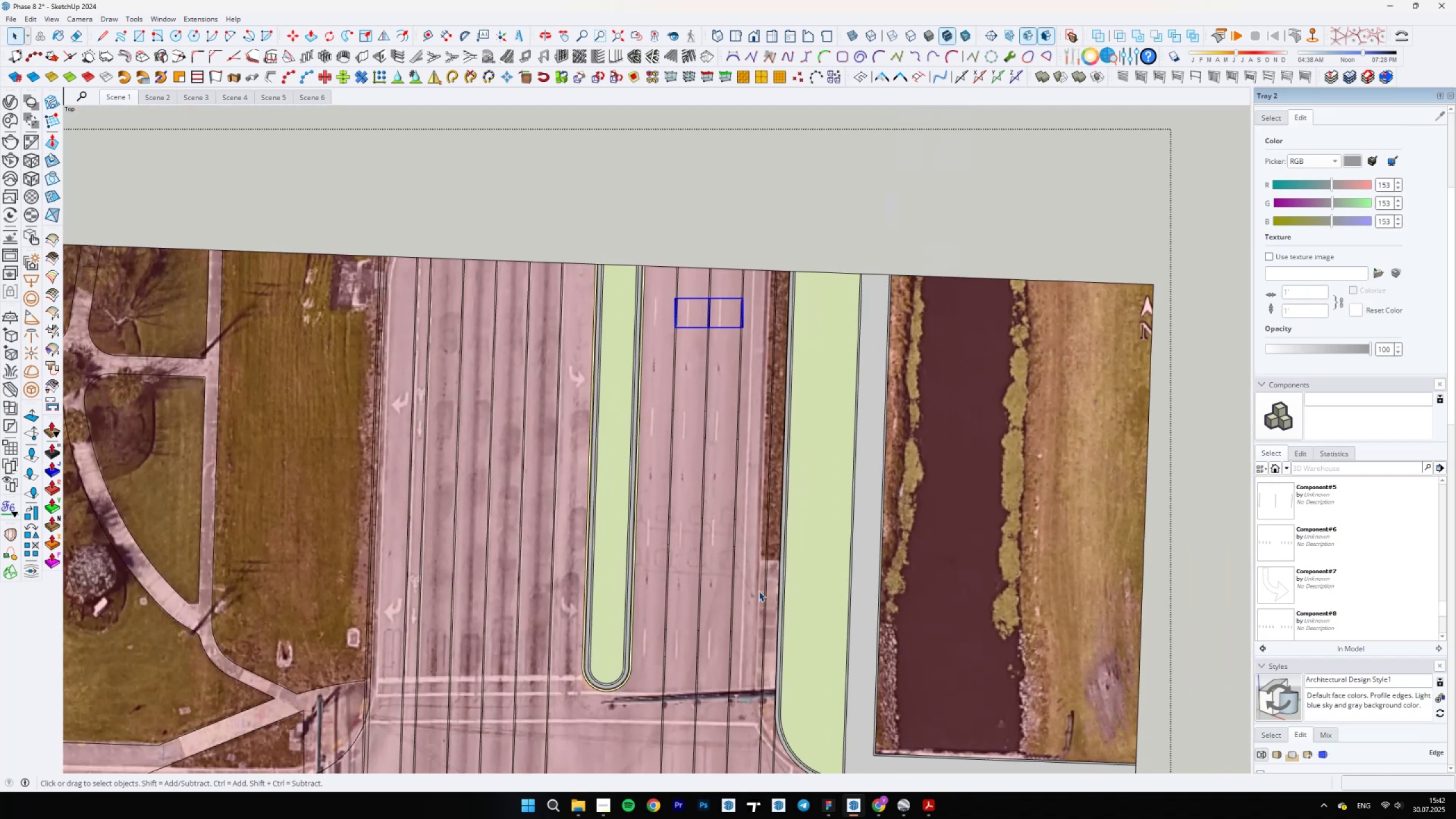 
scroll: coordinate [754, 691], scroll_direction: none, amount: 0.0
 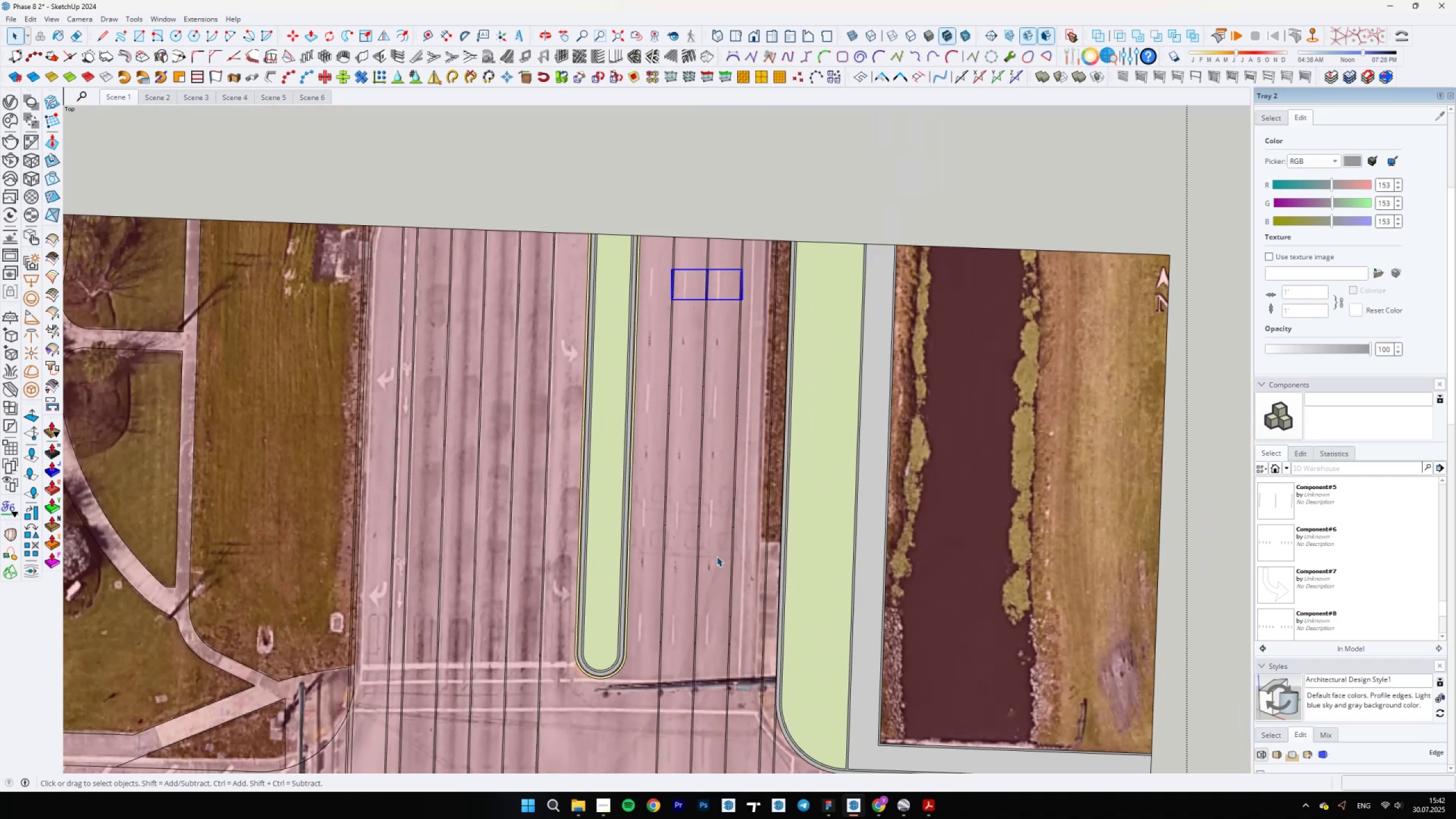 
scroll: coordinate [796, 490], scroll_direction: up, amount: 4.0
 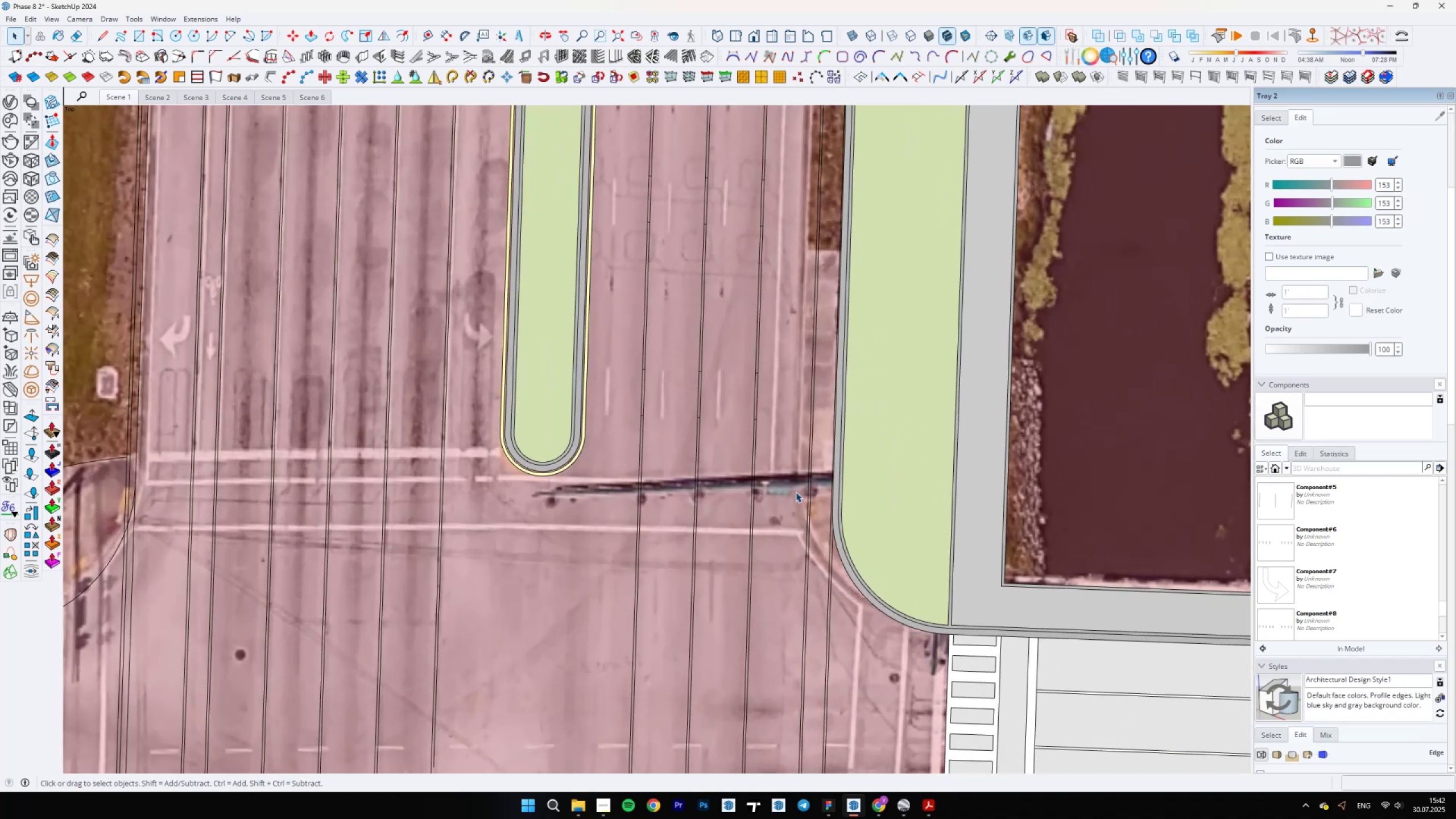 
scroll: coordinate [829, 504], scroll_direction: down, amount: 11.0
 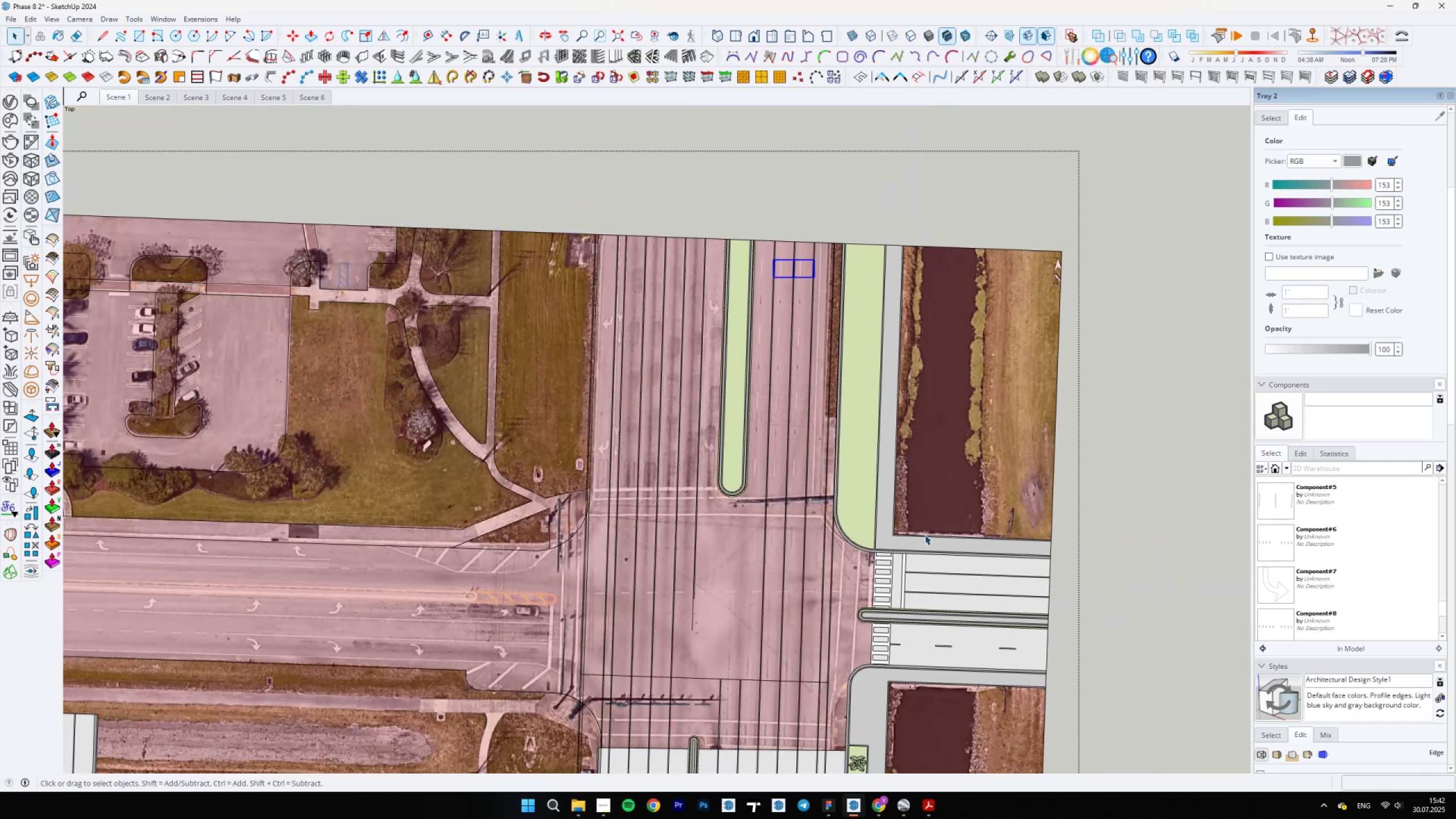 
scroll: coordinate [845, 601], scroll_direction: up, amount: 4.0
 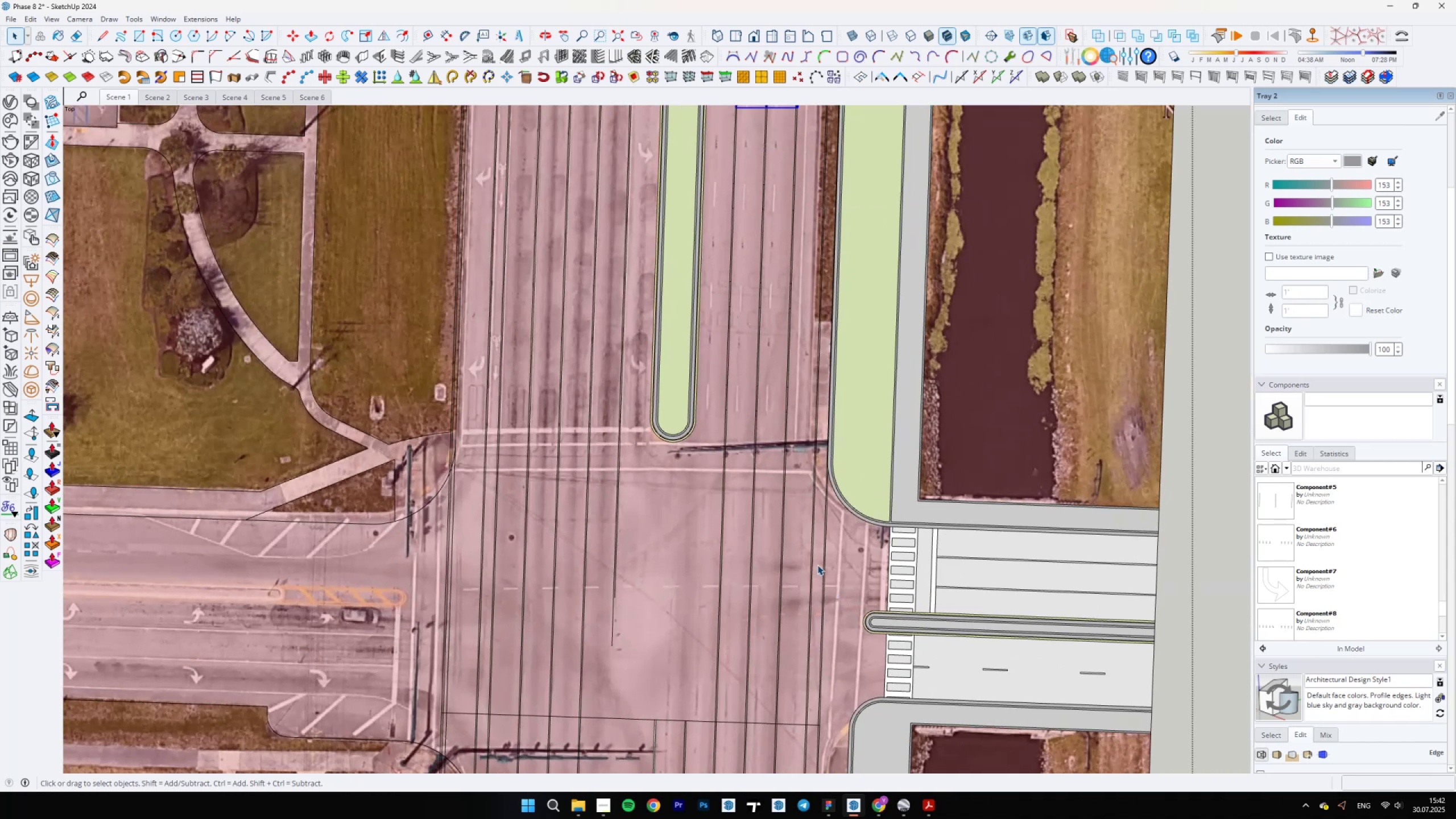 
scroll: coordinate [644, 575], scroll_direction: down, amount: 6.0
 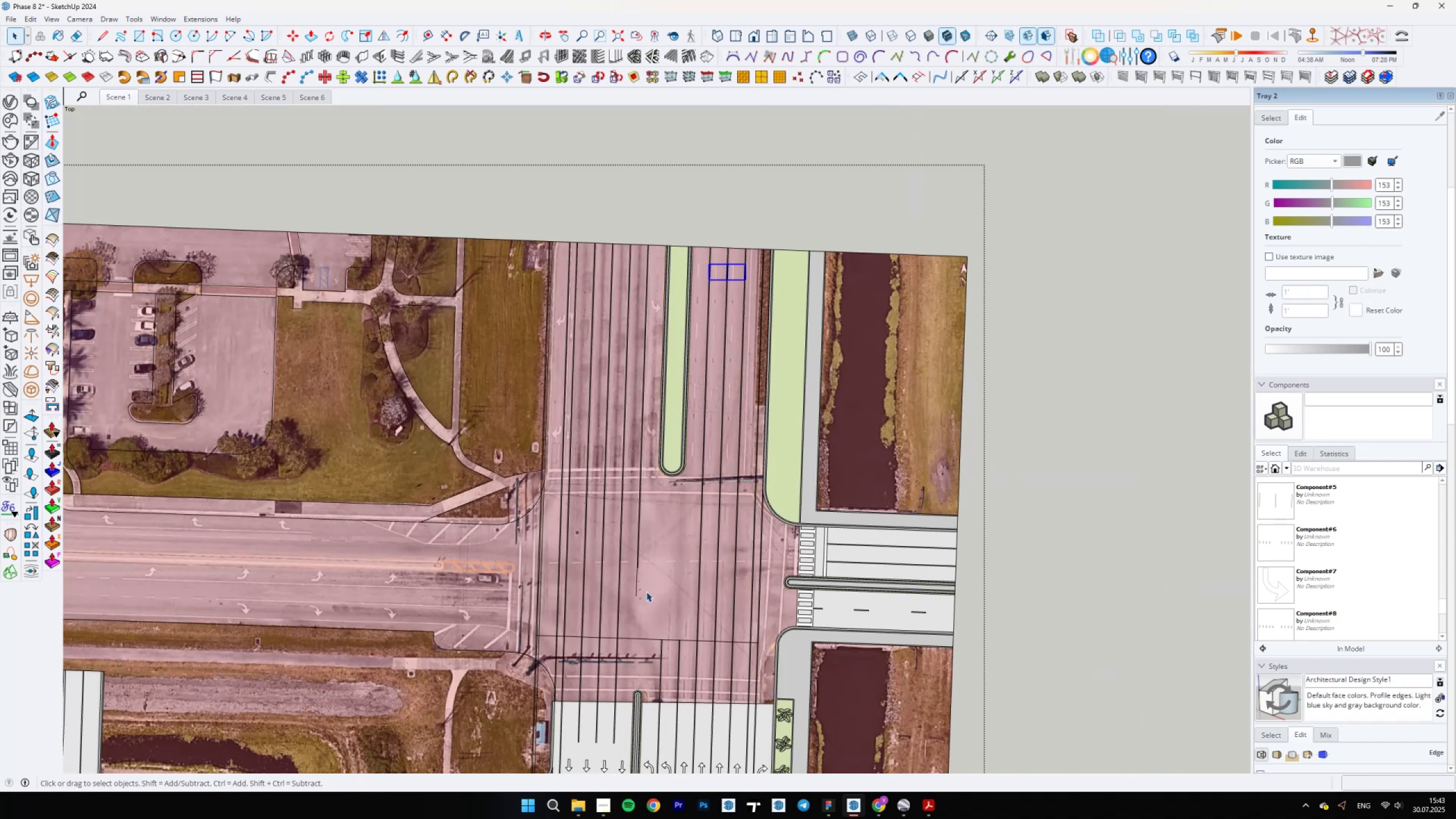 
scroll: coordinate [633, 696], scroll_direction: up, amount: 5.0
 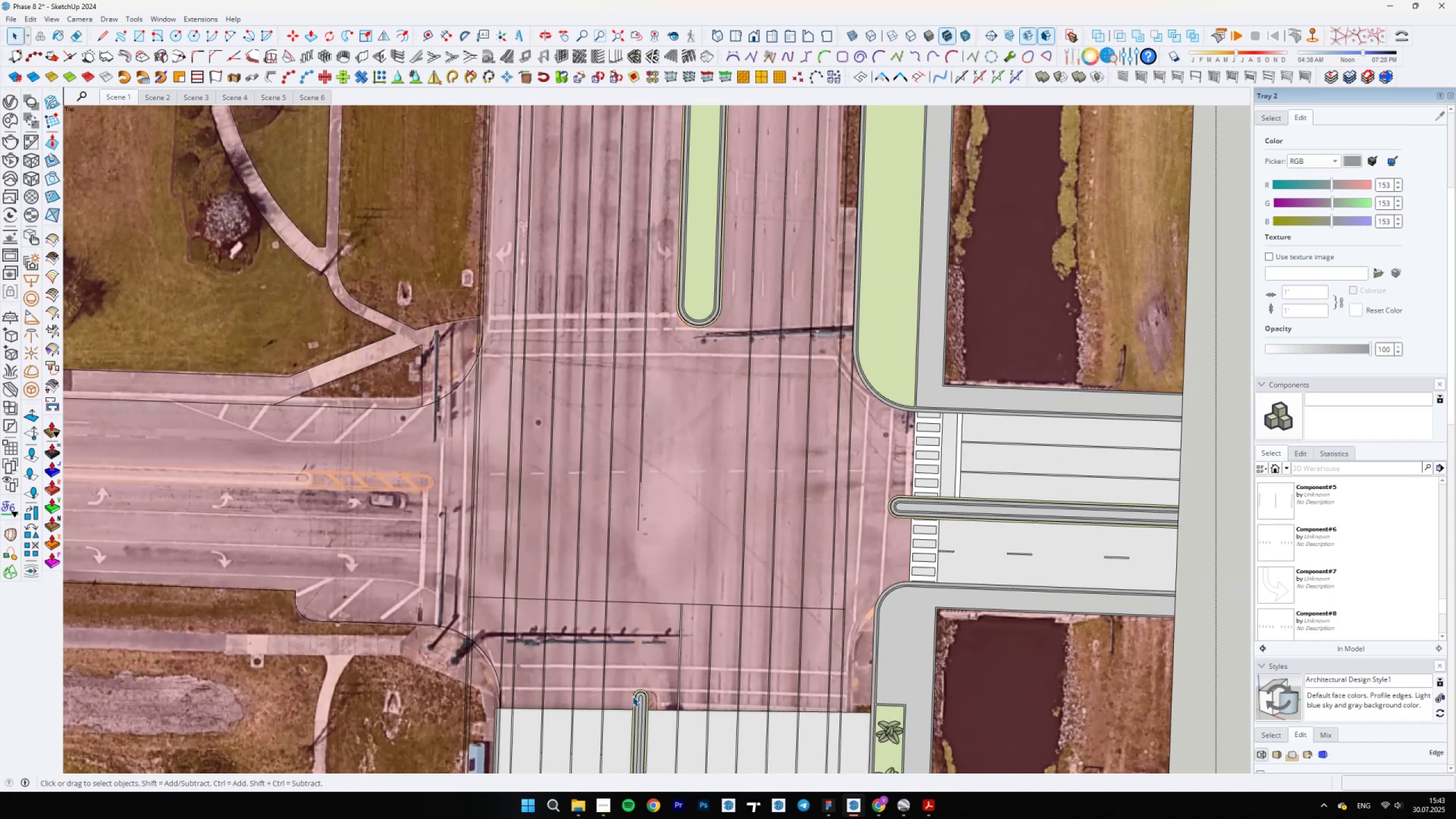 
scroll: coordinate [627, 706], scroll_direction: down, amount: 1.0
 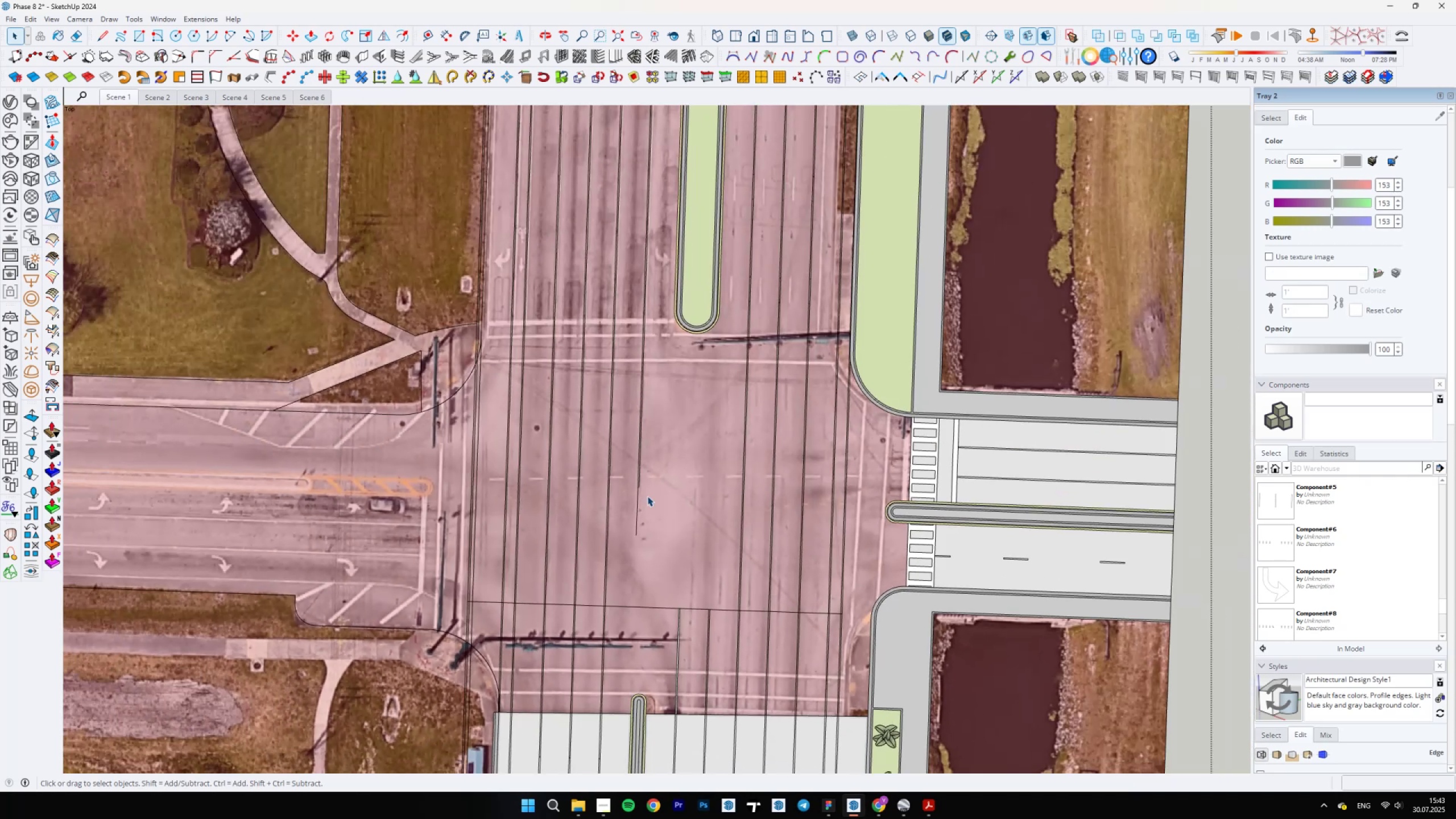 
scroll: coordinate [668, 450], scroll_direction: up, amount: 2.0
 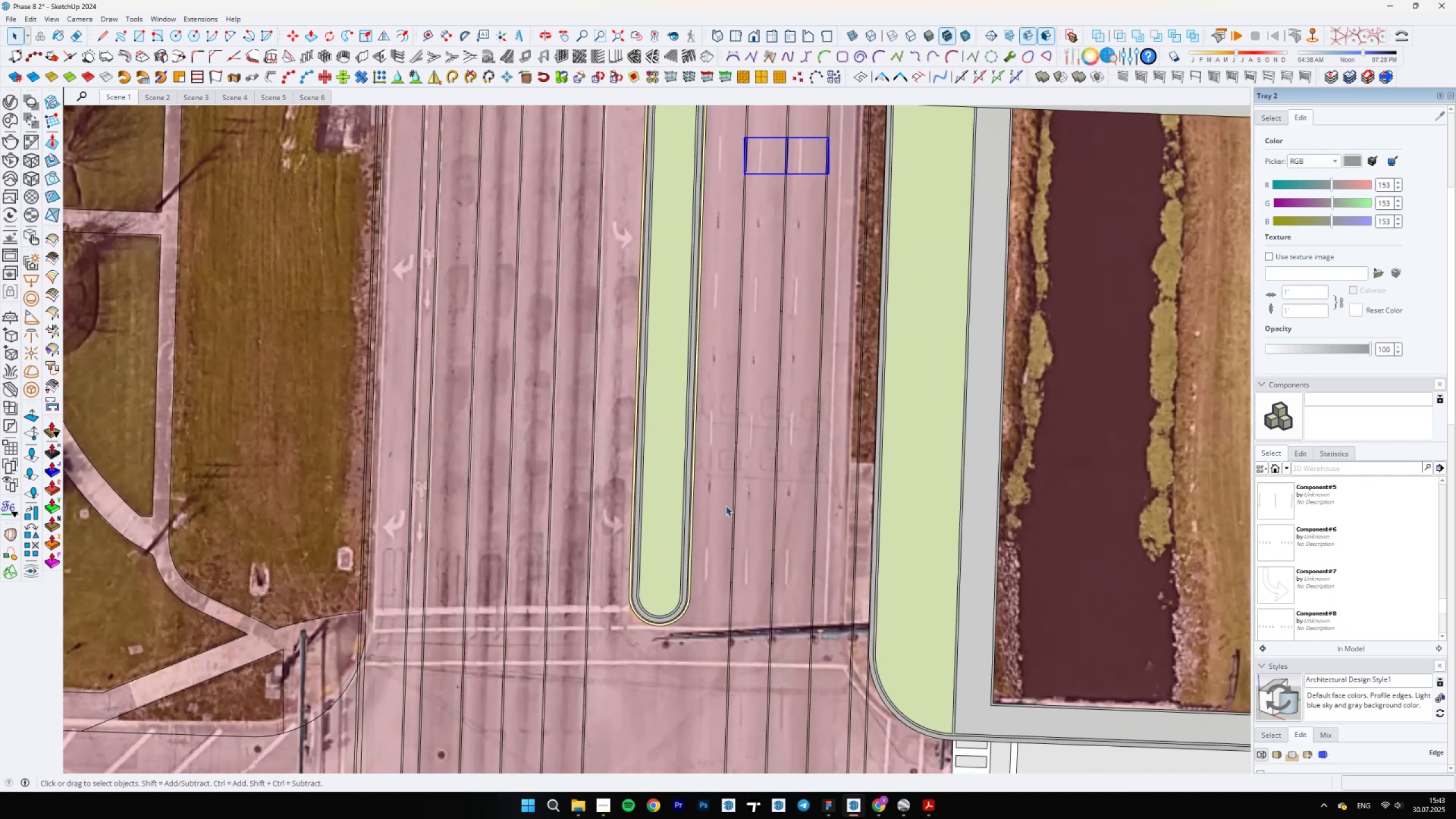 
scroll: coordinate [717, 523], scroll_direction: down, amount: 3.0
 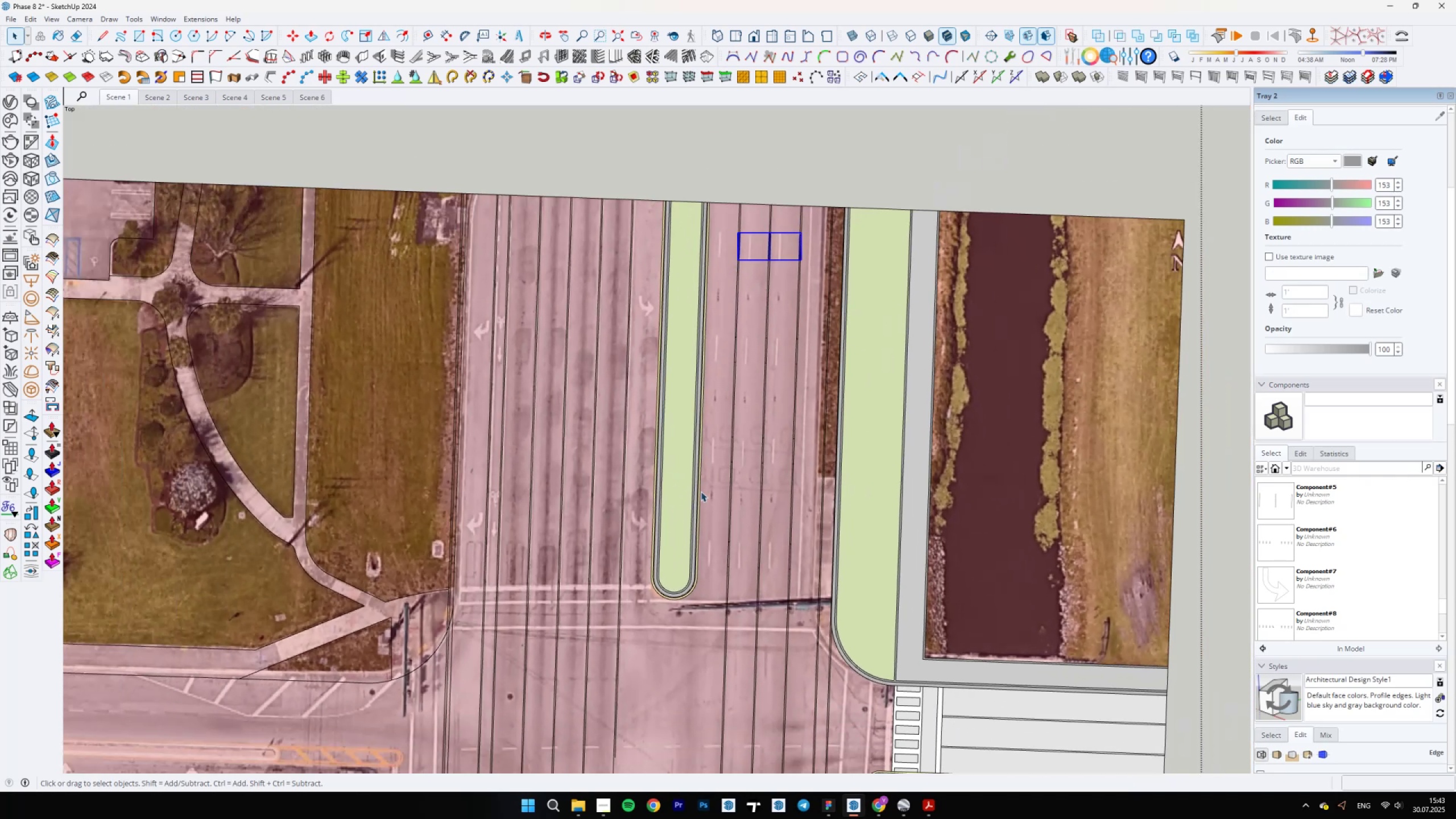 
scroll: coordinate [519, 335], scroll_direction: up, amount: 12.0
 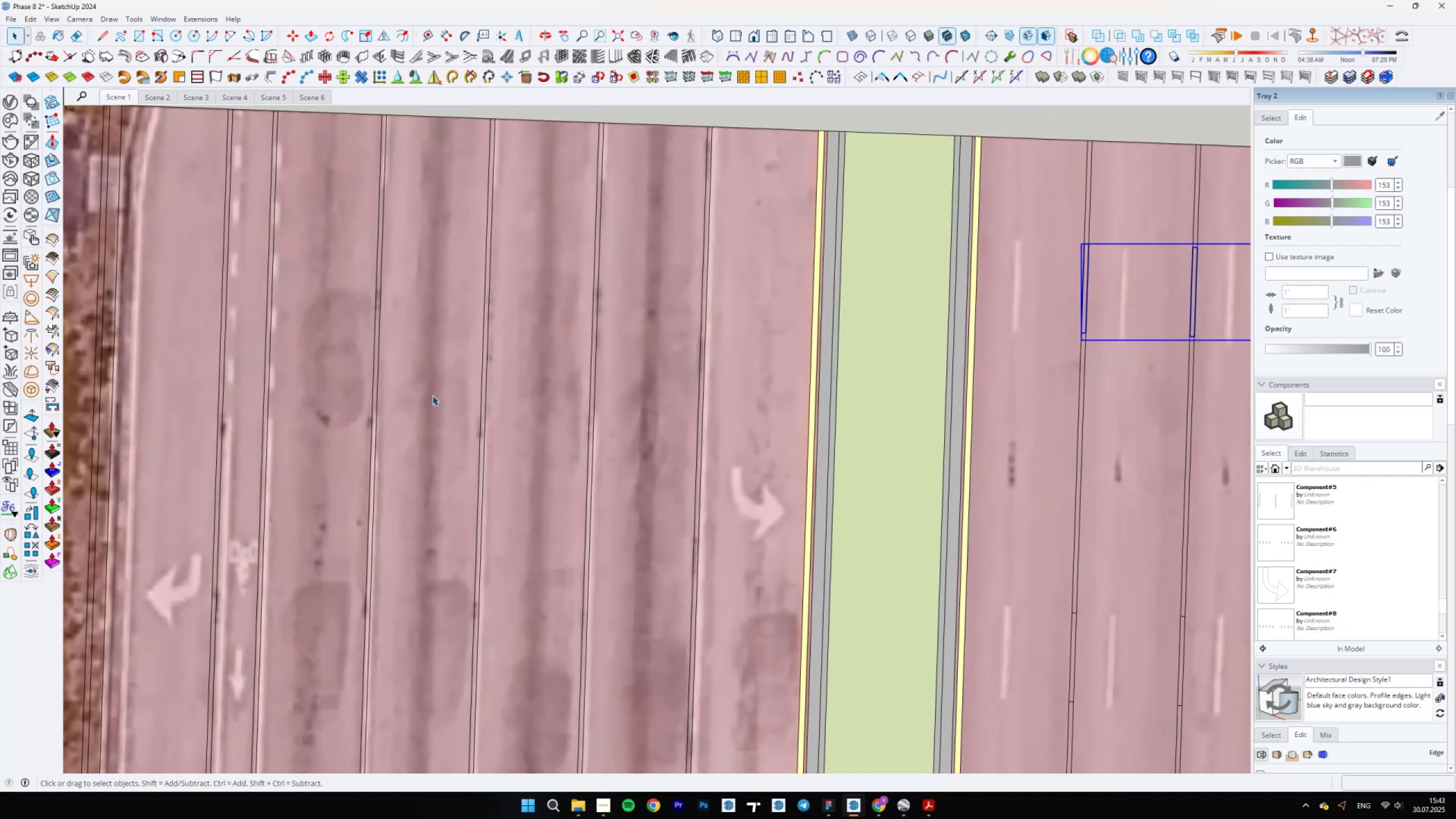 
scroll: coordinate [423, 431], scroll_direction: down, amount: 4.0
 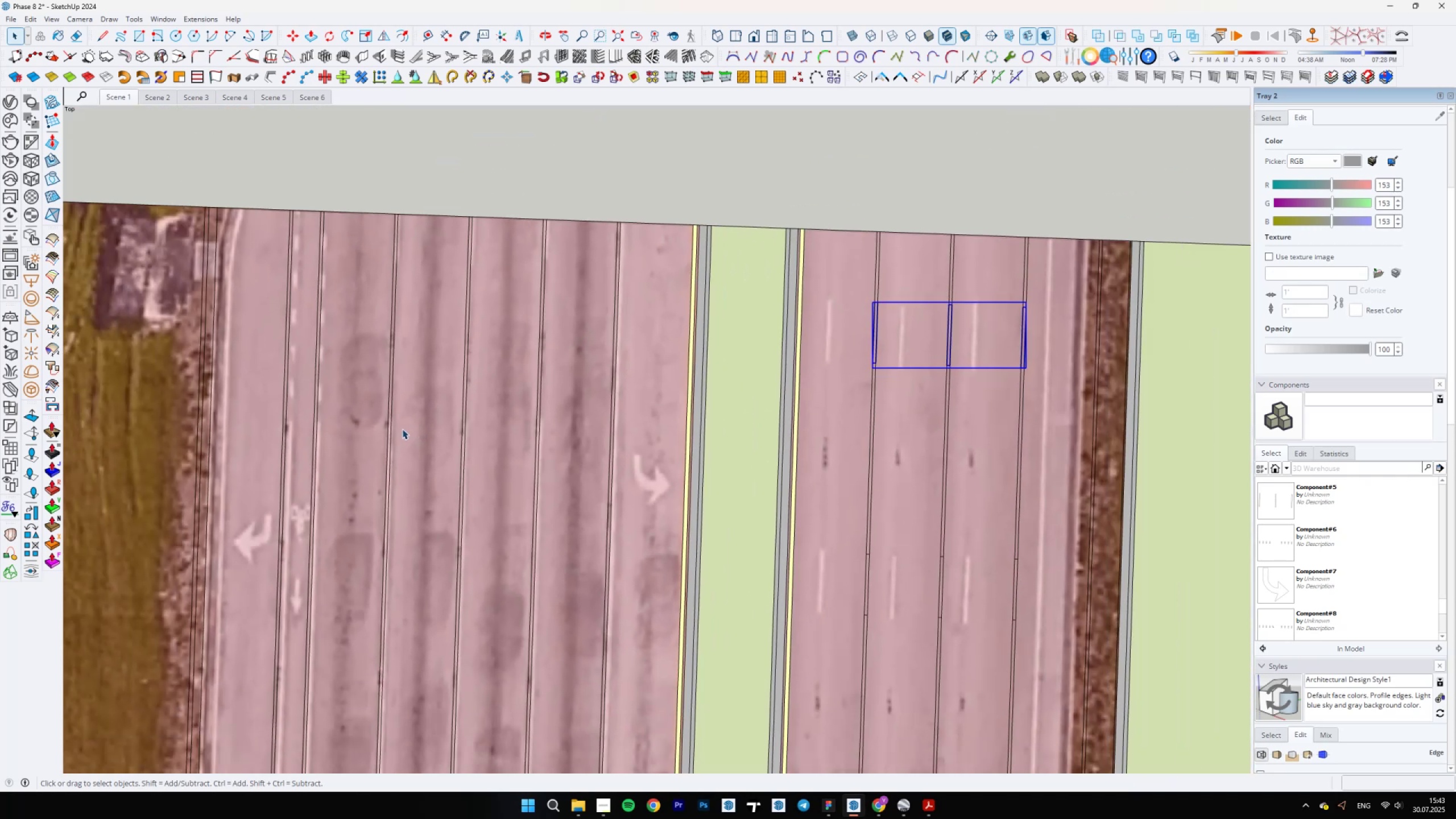 
scroll: coordinate [267, 437], scroll_direction: up, amount: 6.0
 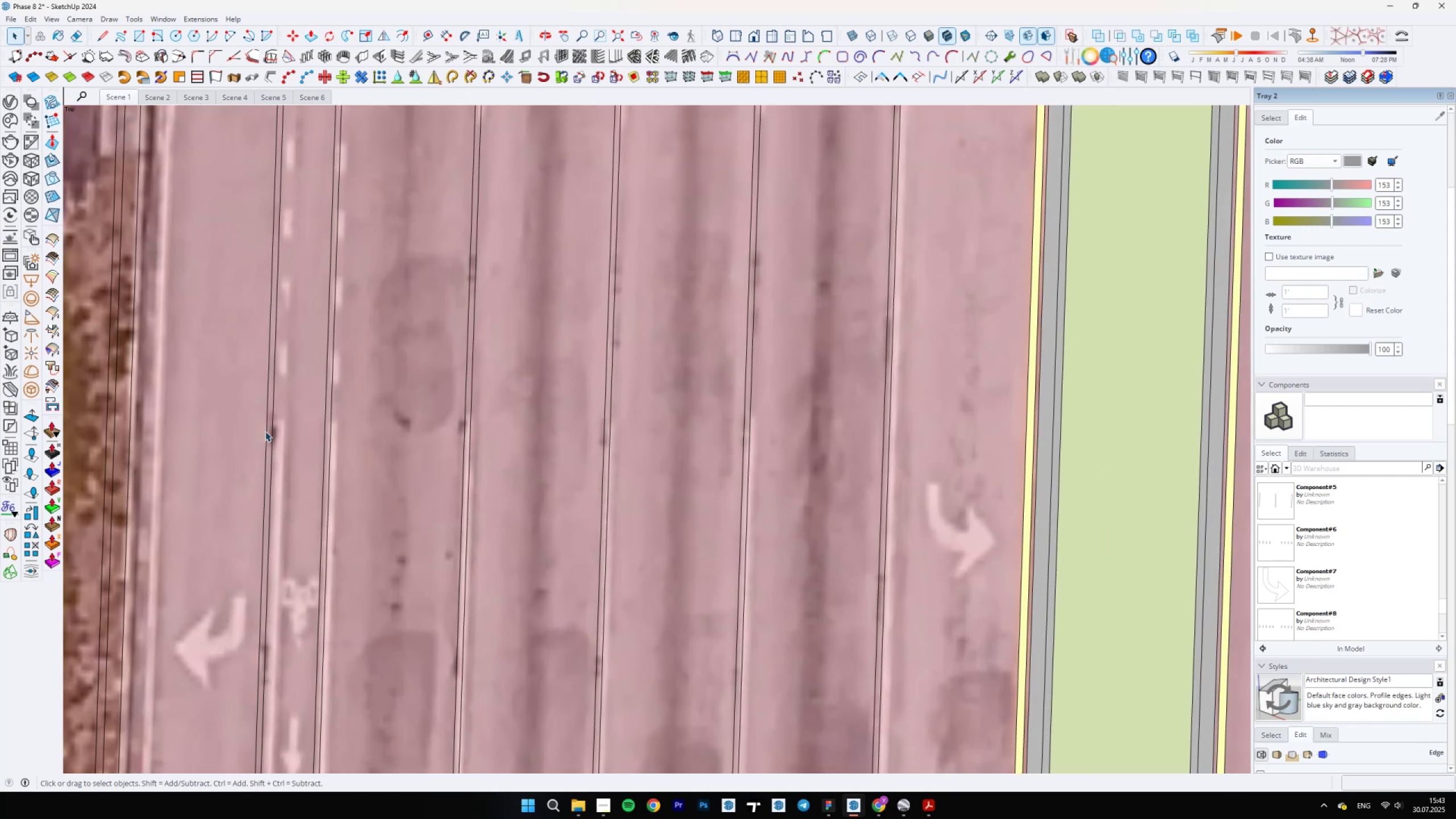 
key(L)
 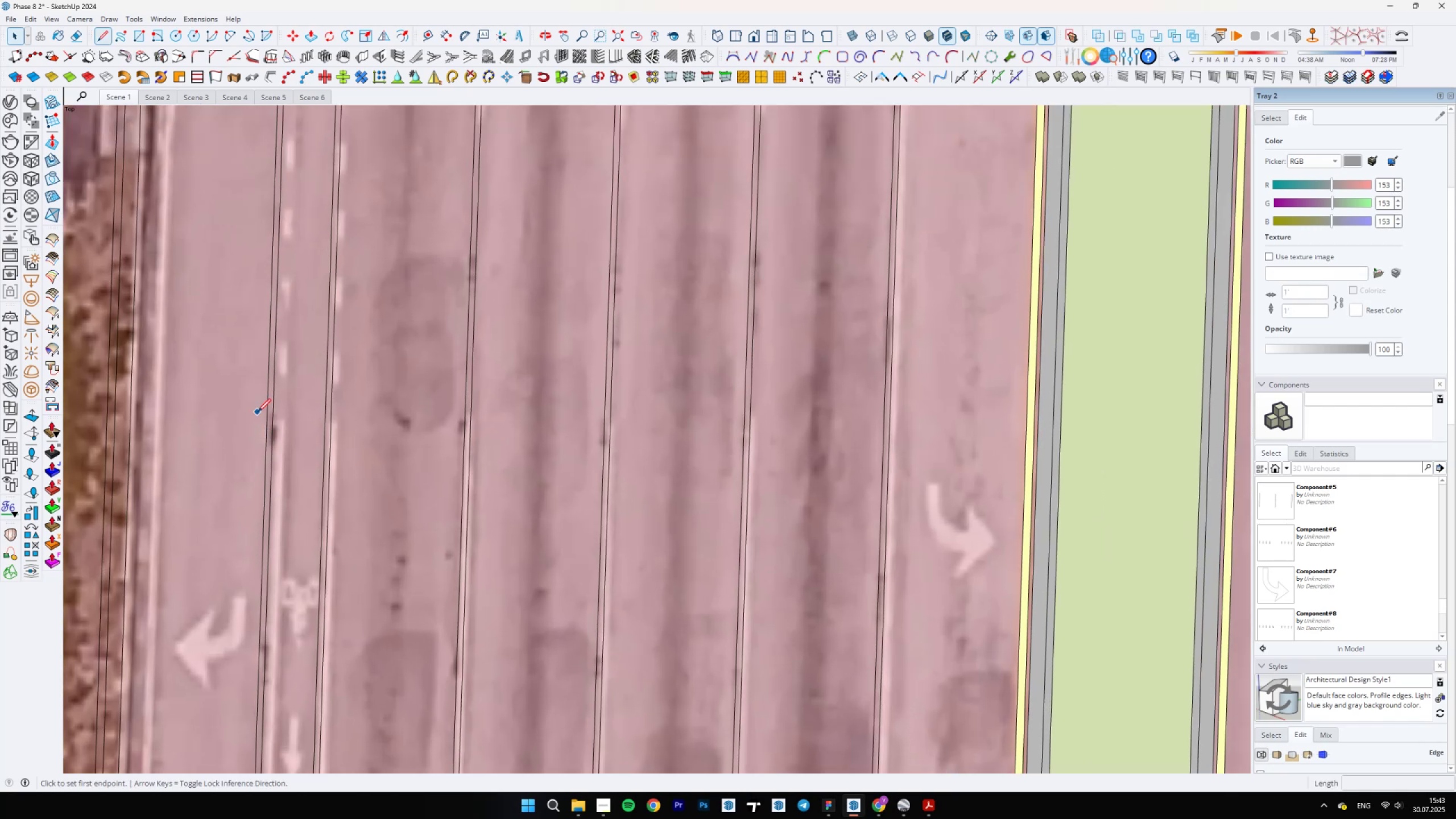 
scroll: coordinate [262, 412], scroll_direction: up, amount: 3.0
 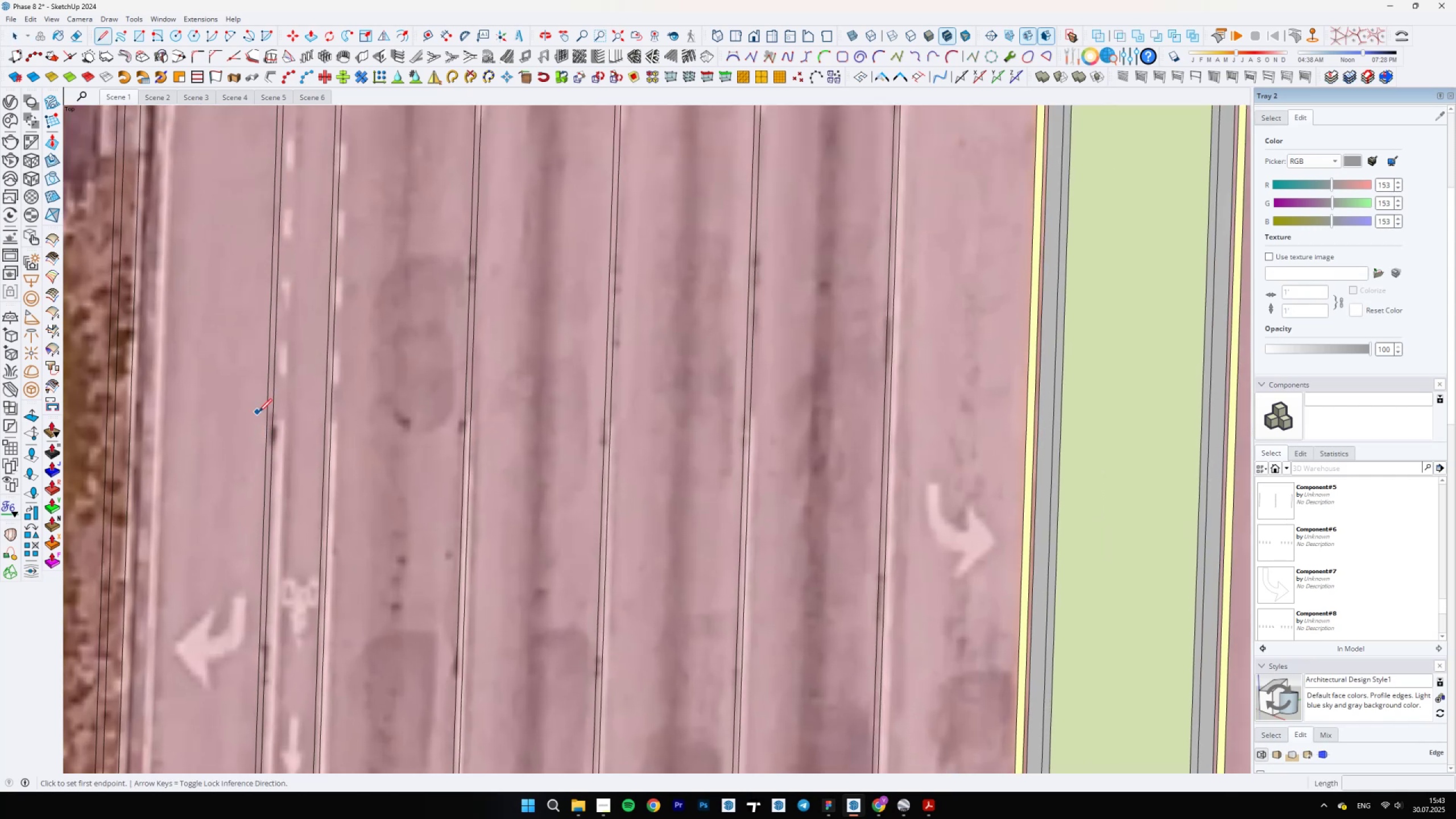 
left_click([269, 425])
 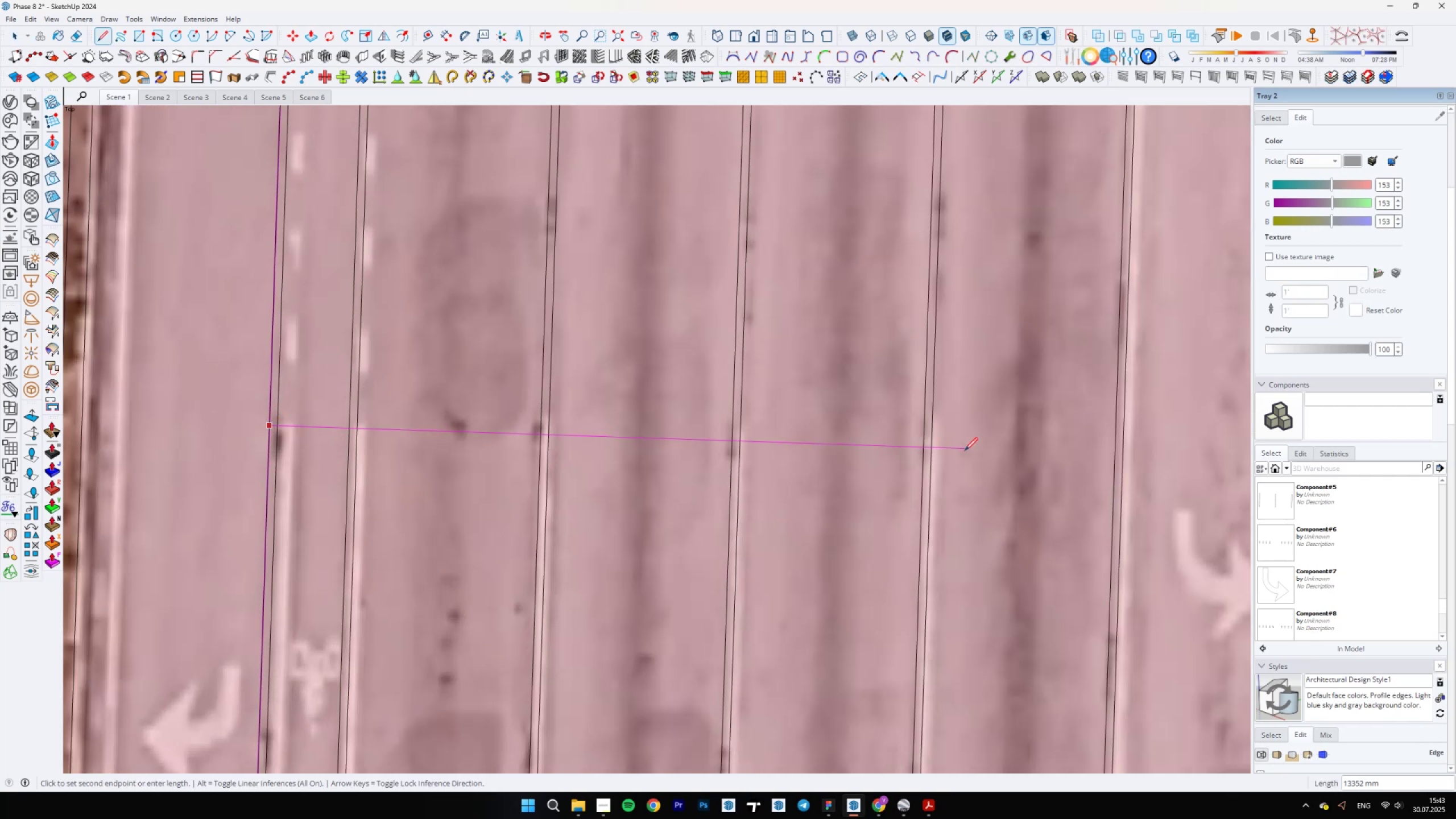 
key(Escape)
 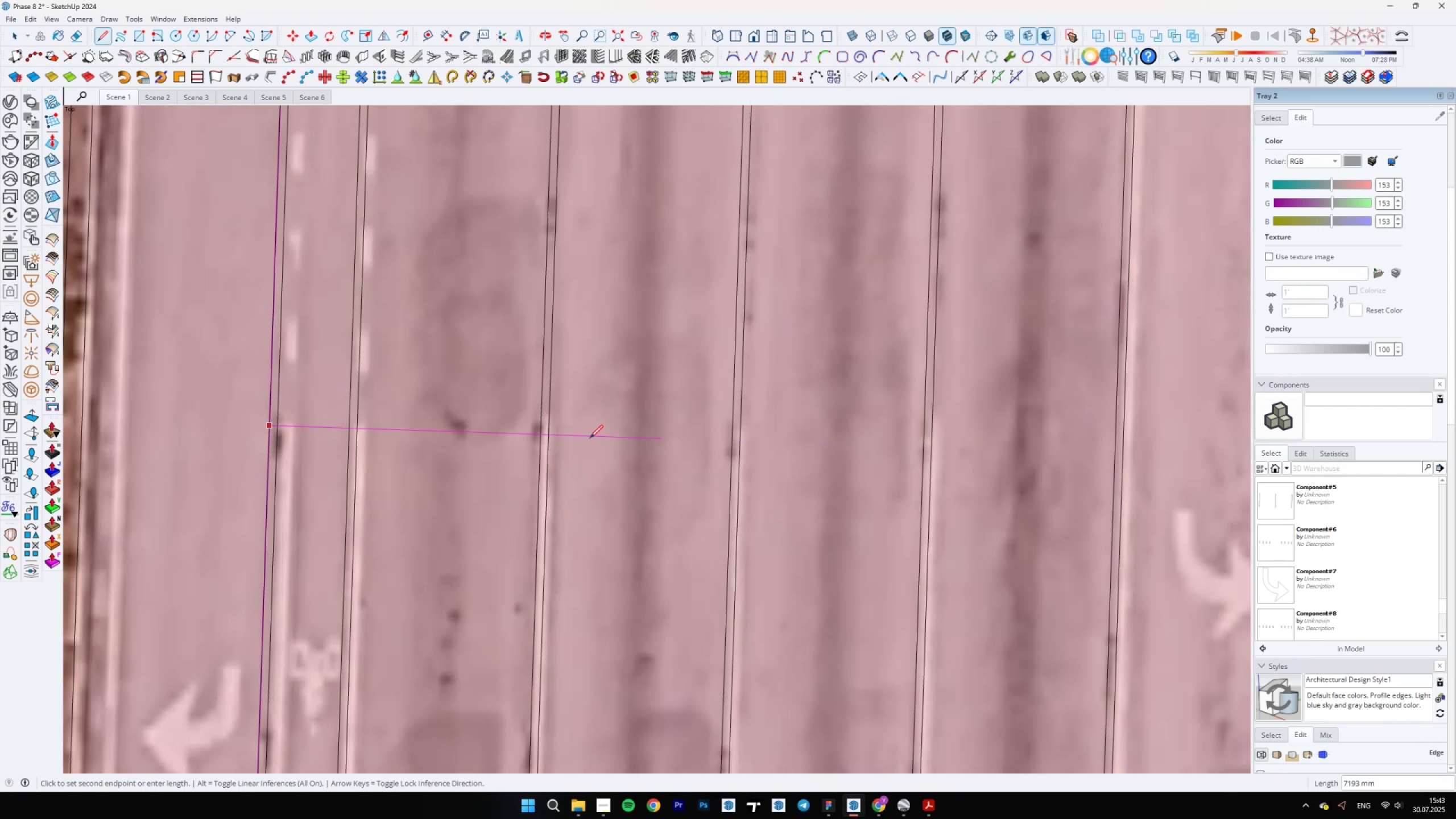 
scroll: coordinate [278, 417], scroll_direction: up, amount: 2.0
 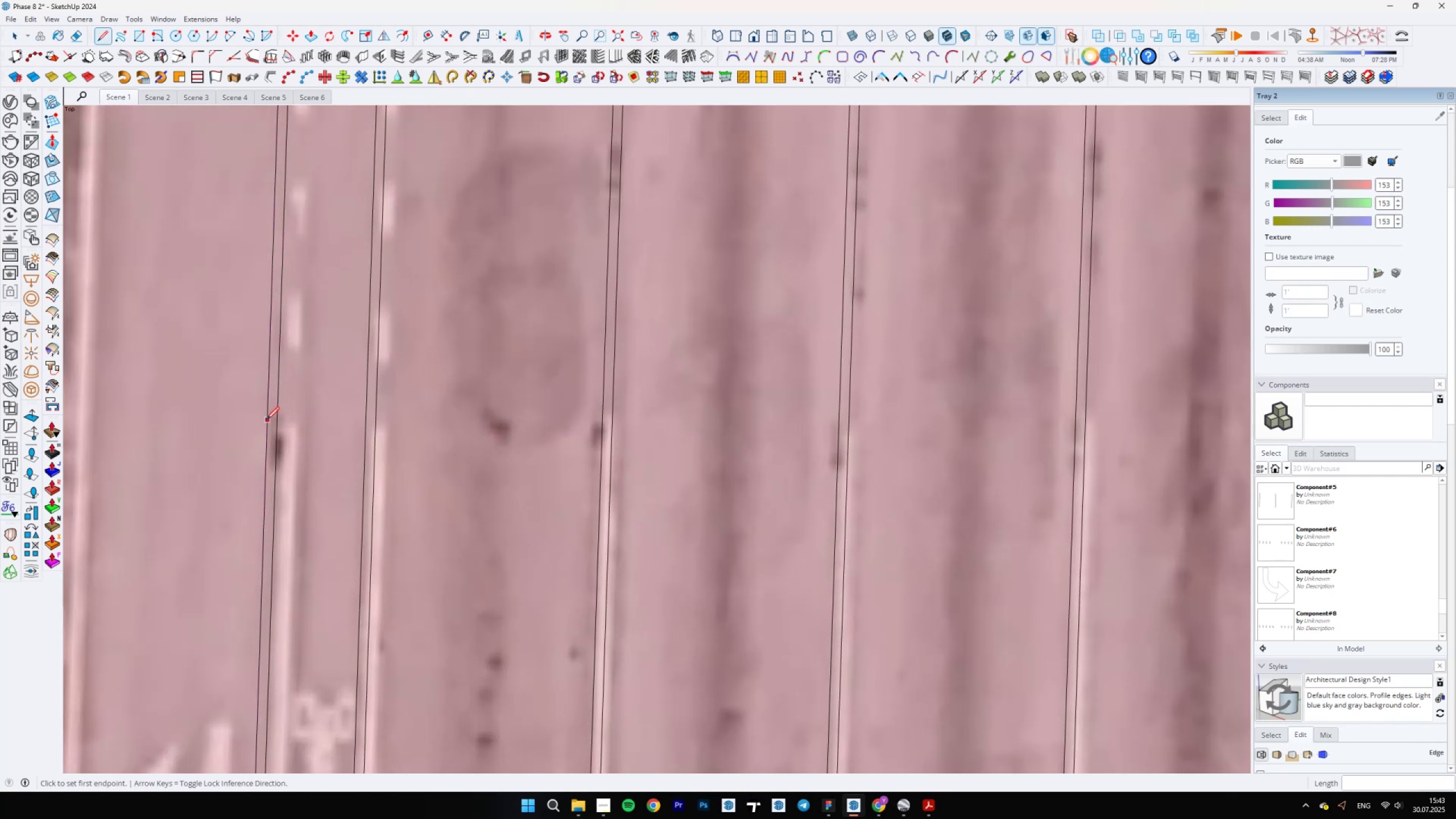 
left_click([266, 420])
 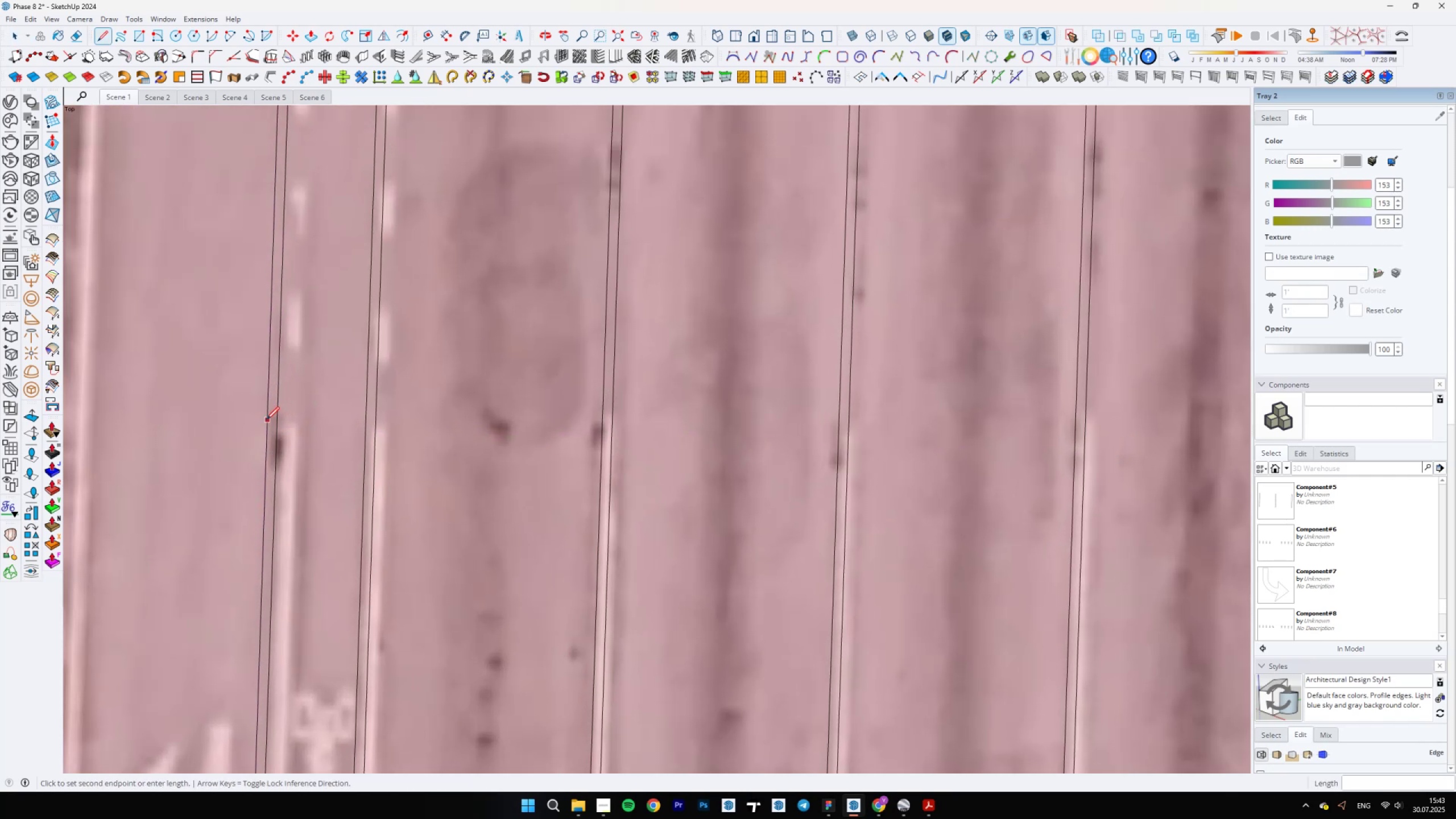 
scroll: coordinate [231, 427], scroll_direction: down, amount: 6.0
 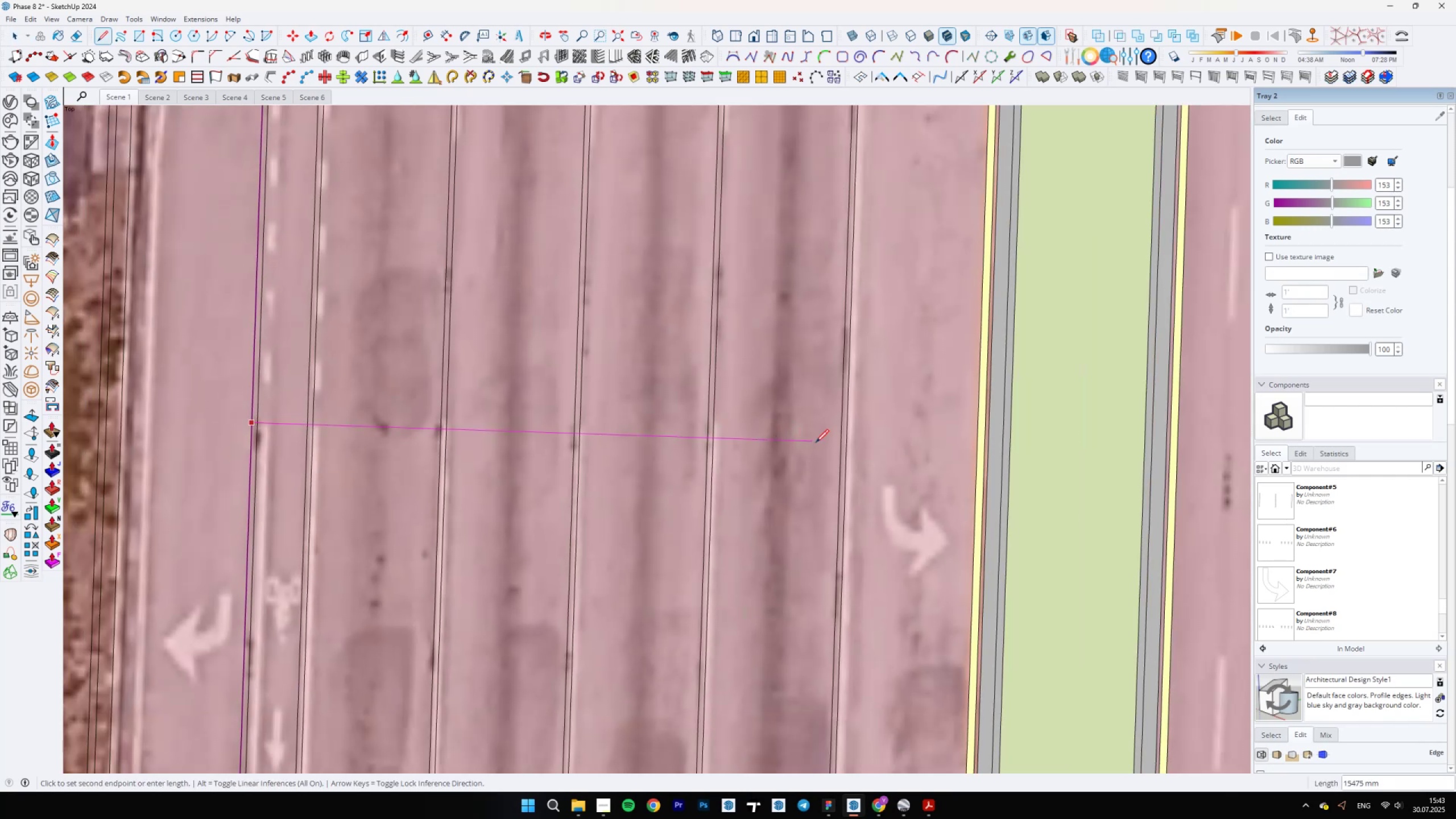 
hold_key(key=ShiftLeft, duration=1.52)
scroll: coordinate [664, 446], scroll_direction: down, amount: 10.0
 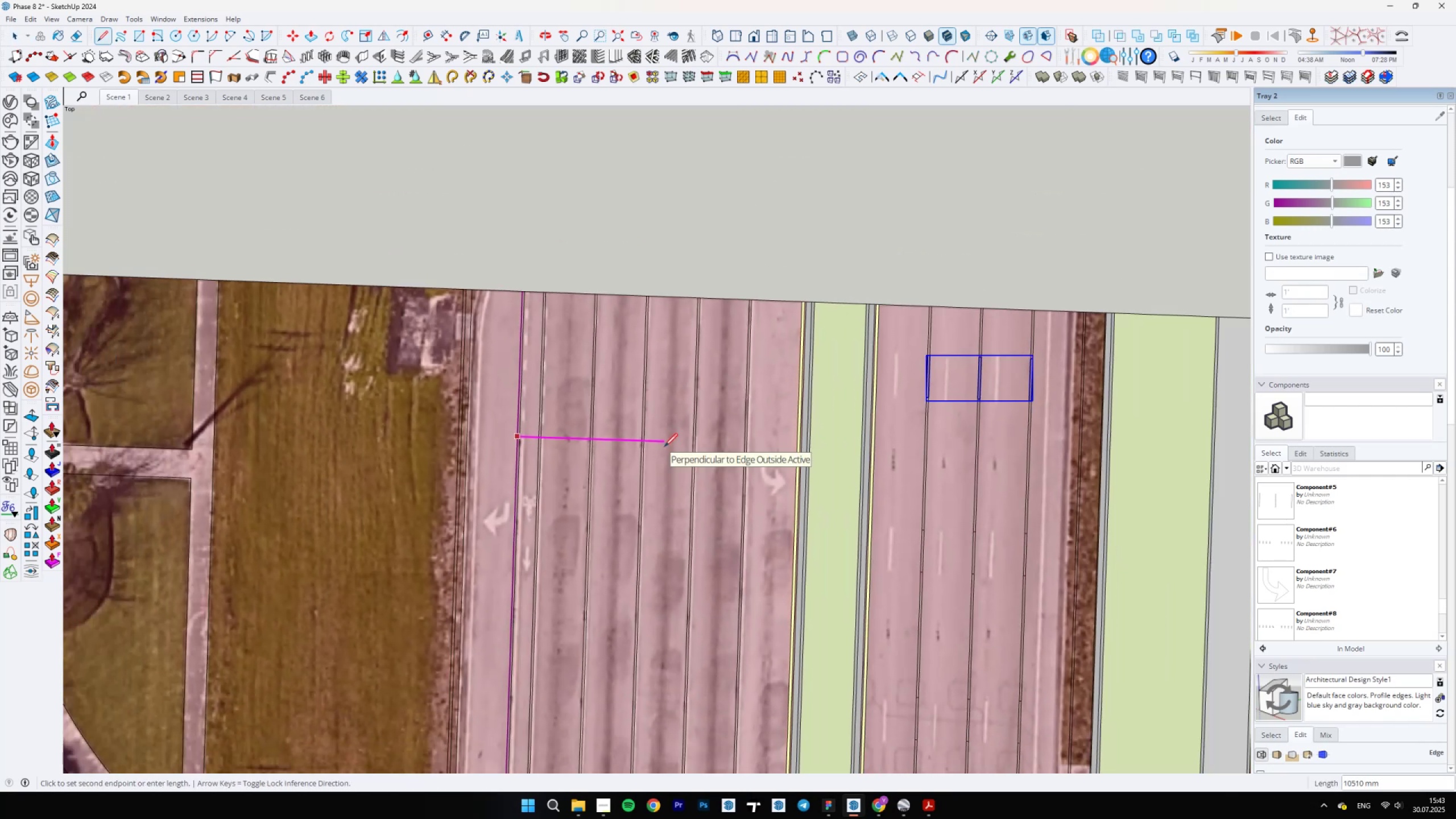 
hold_key(key=ShiftLeft, duration=1.52)
scroll: coordinate [676, 400], scroll_direction: down, amount: 10.0
 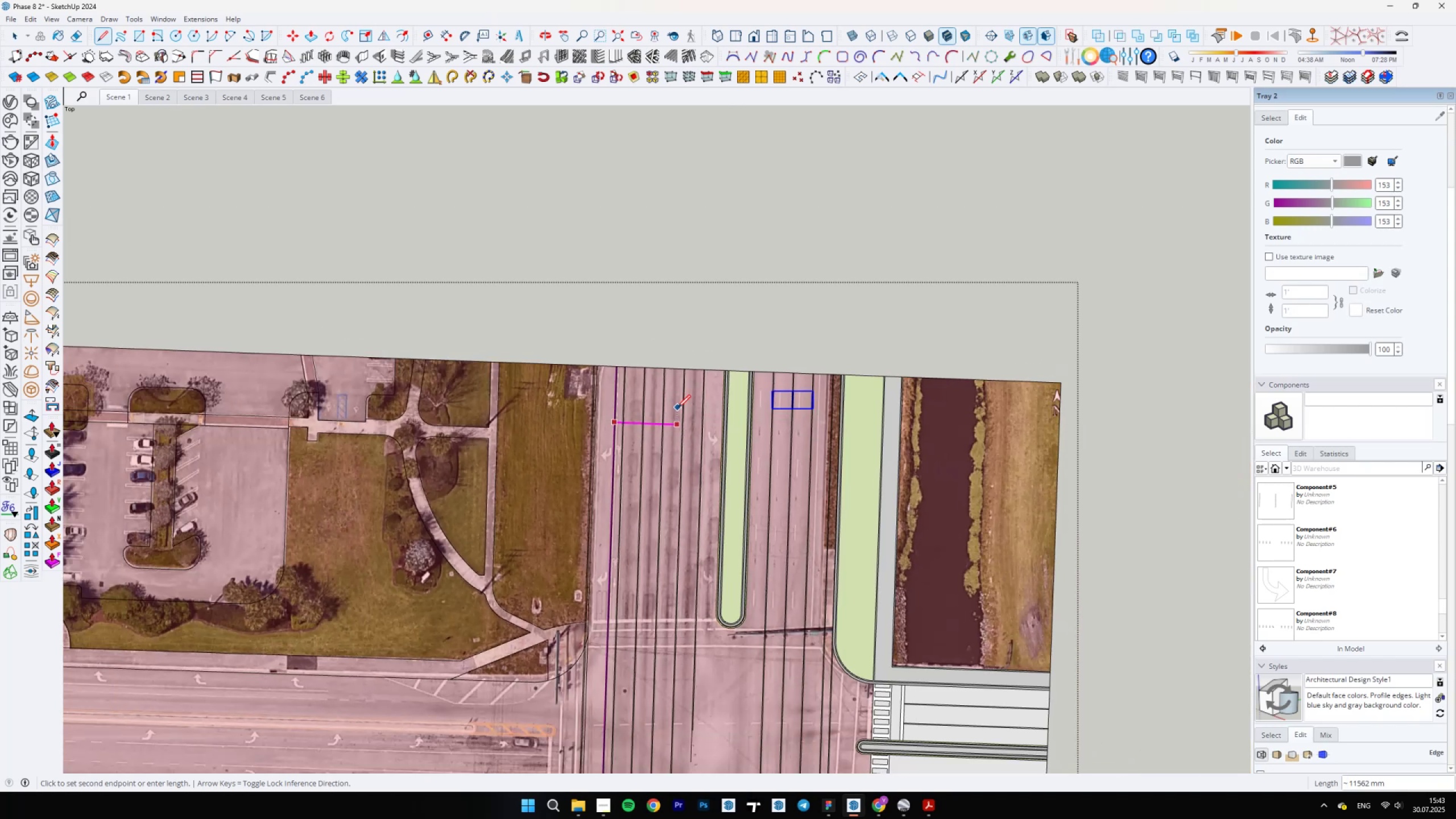 
hold_key(key=ShiftLeft, duration=1.52)
scroll: coordinate [708, 444], scroll_direction: up, amount: 14.0
 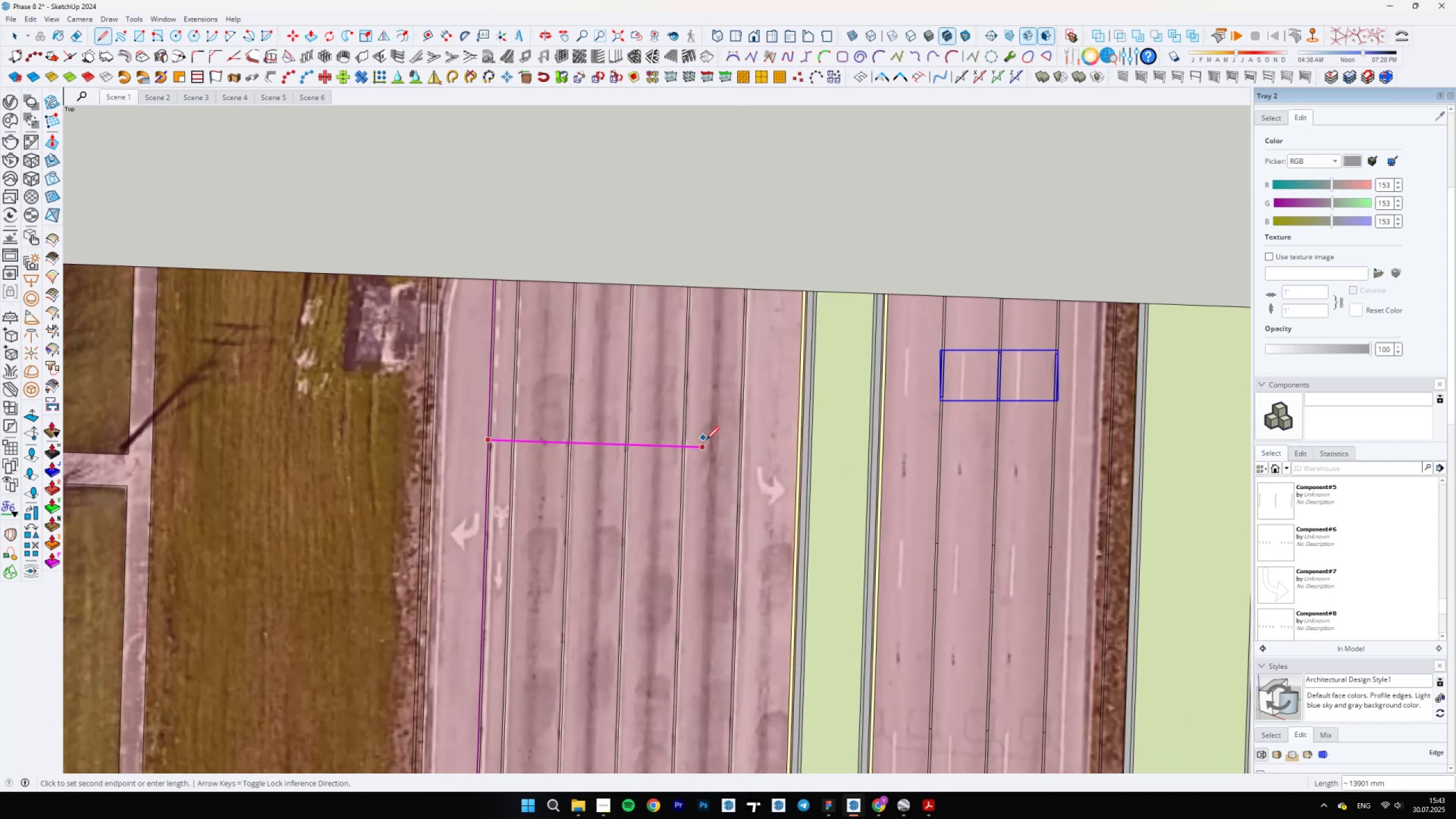 
hold_key(key=ShiftLeft, duration=0.84)
left_click([705, 444])
 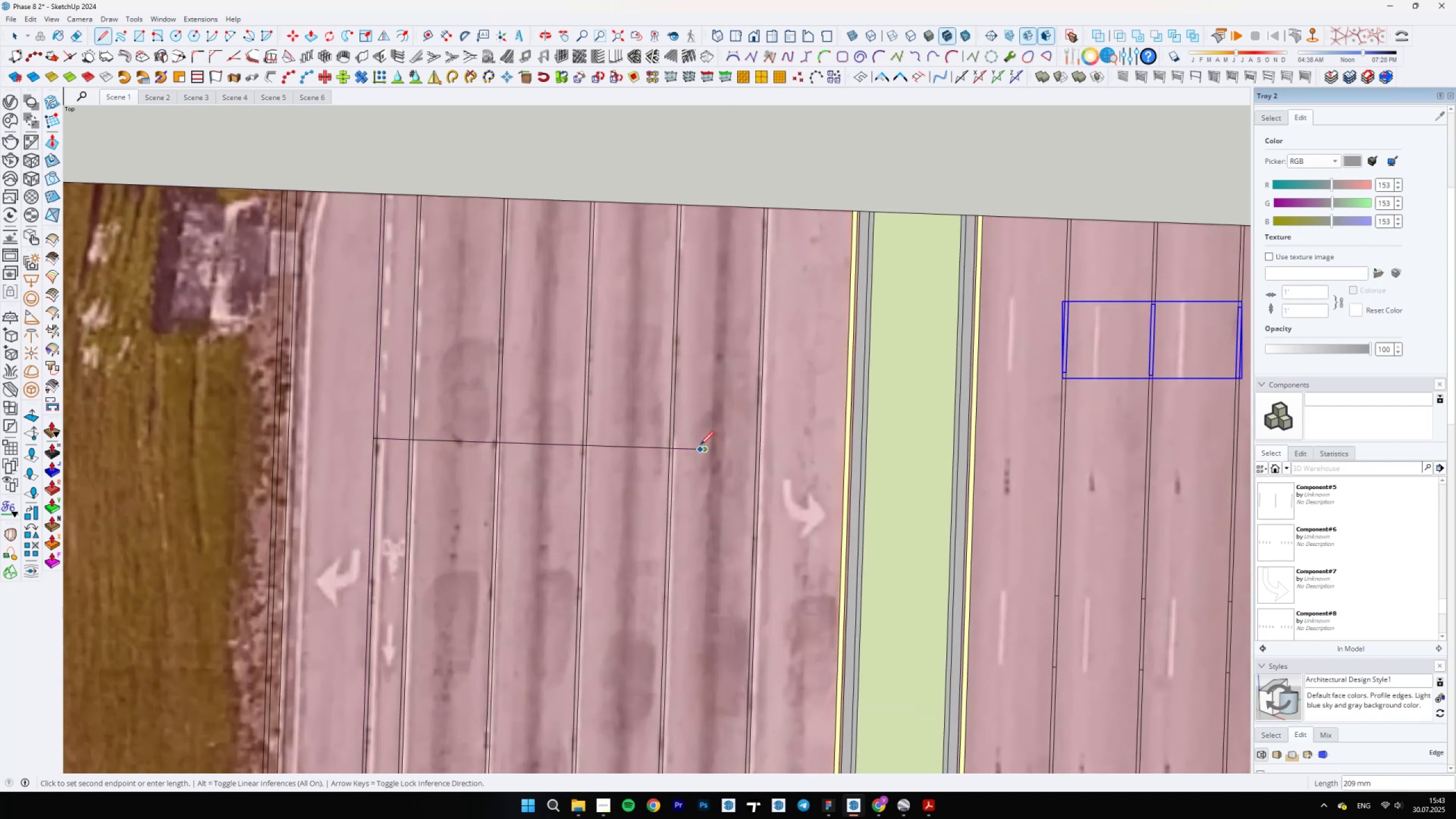 
type(er)
 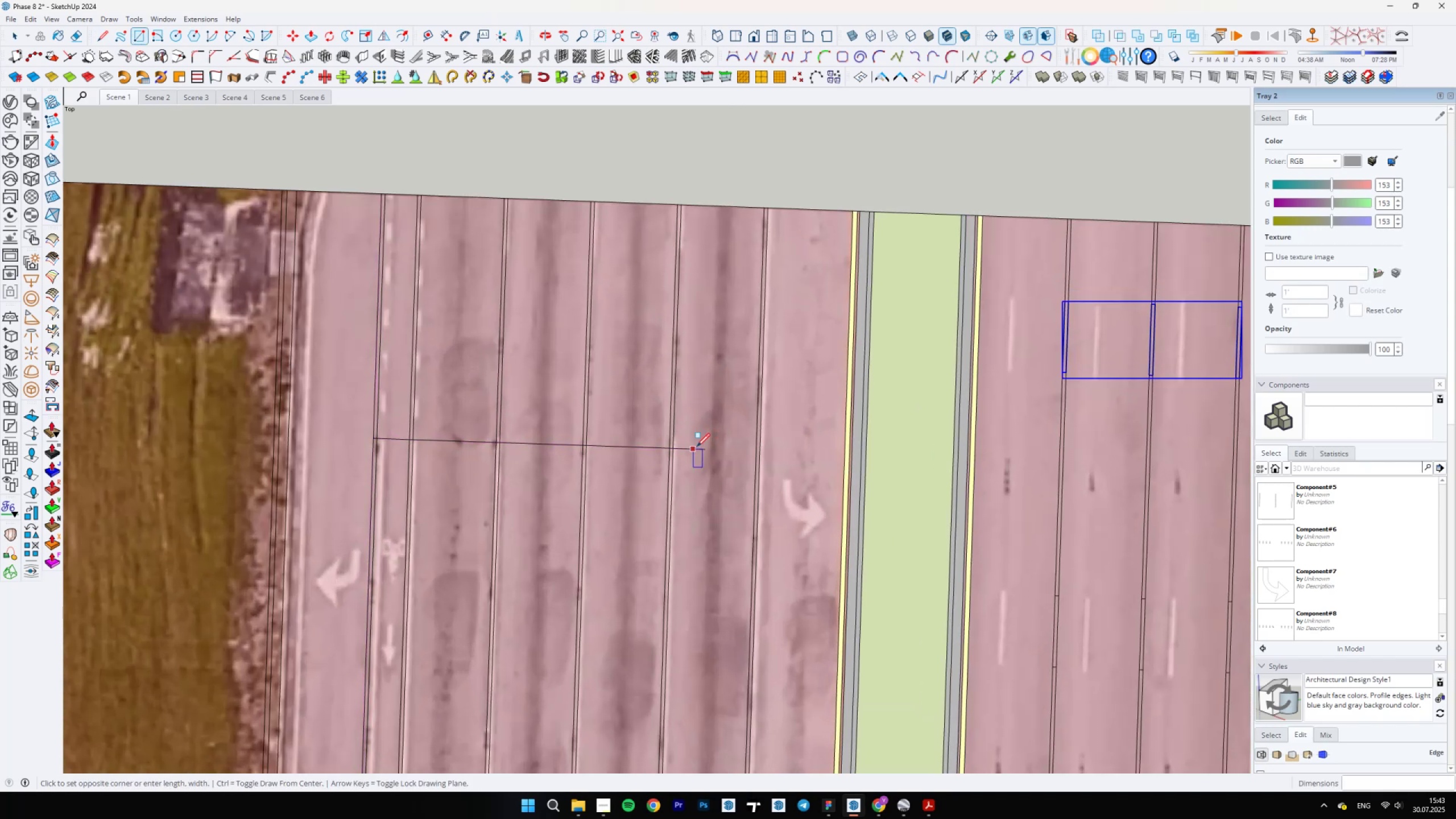 
left_click([697, 446])
 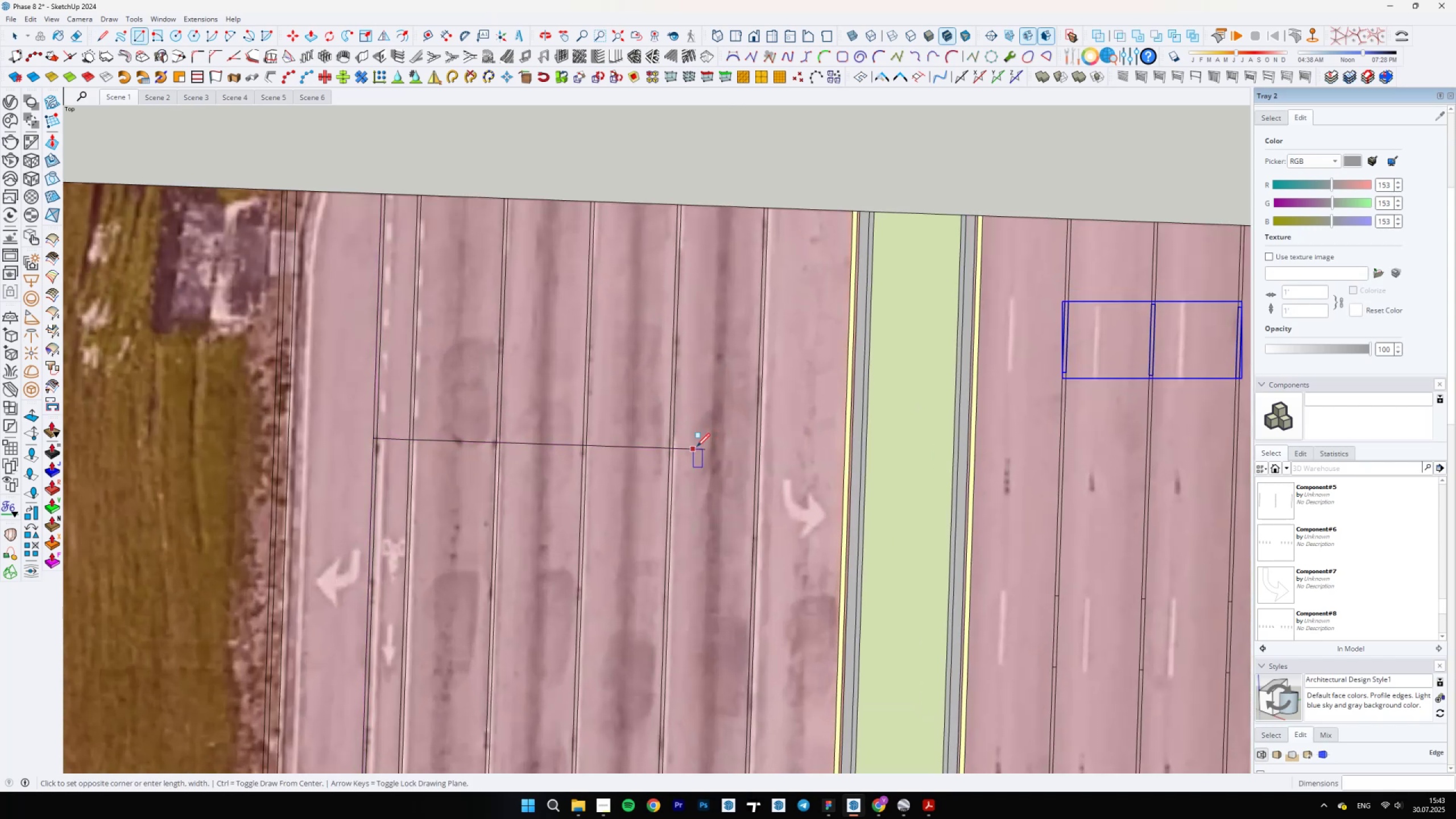 
key(E)
 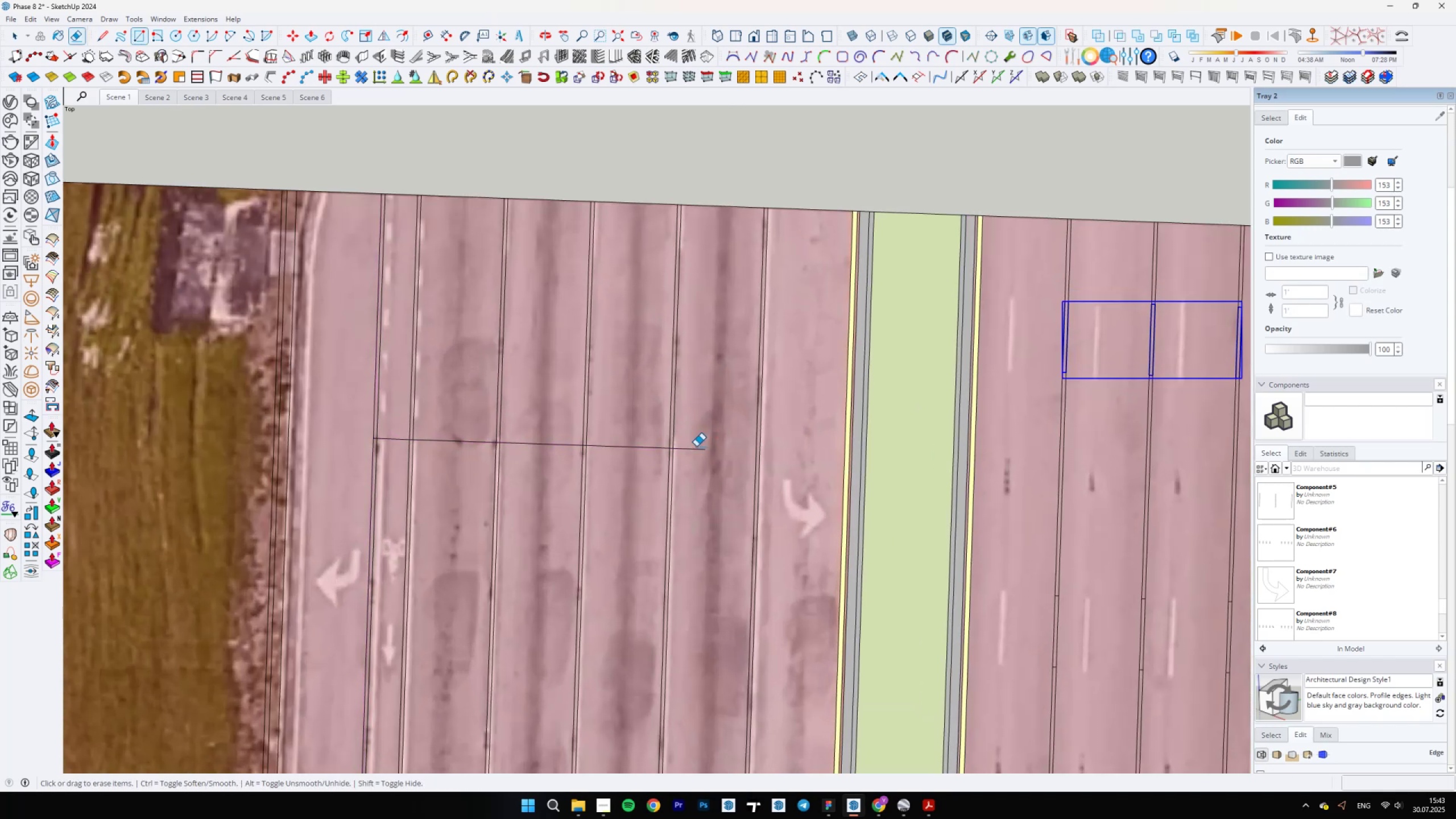 
left_click_drag(start_coordinate=[692, 446], to_coordinate=[689, 462])
 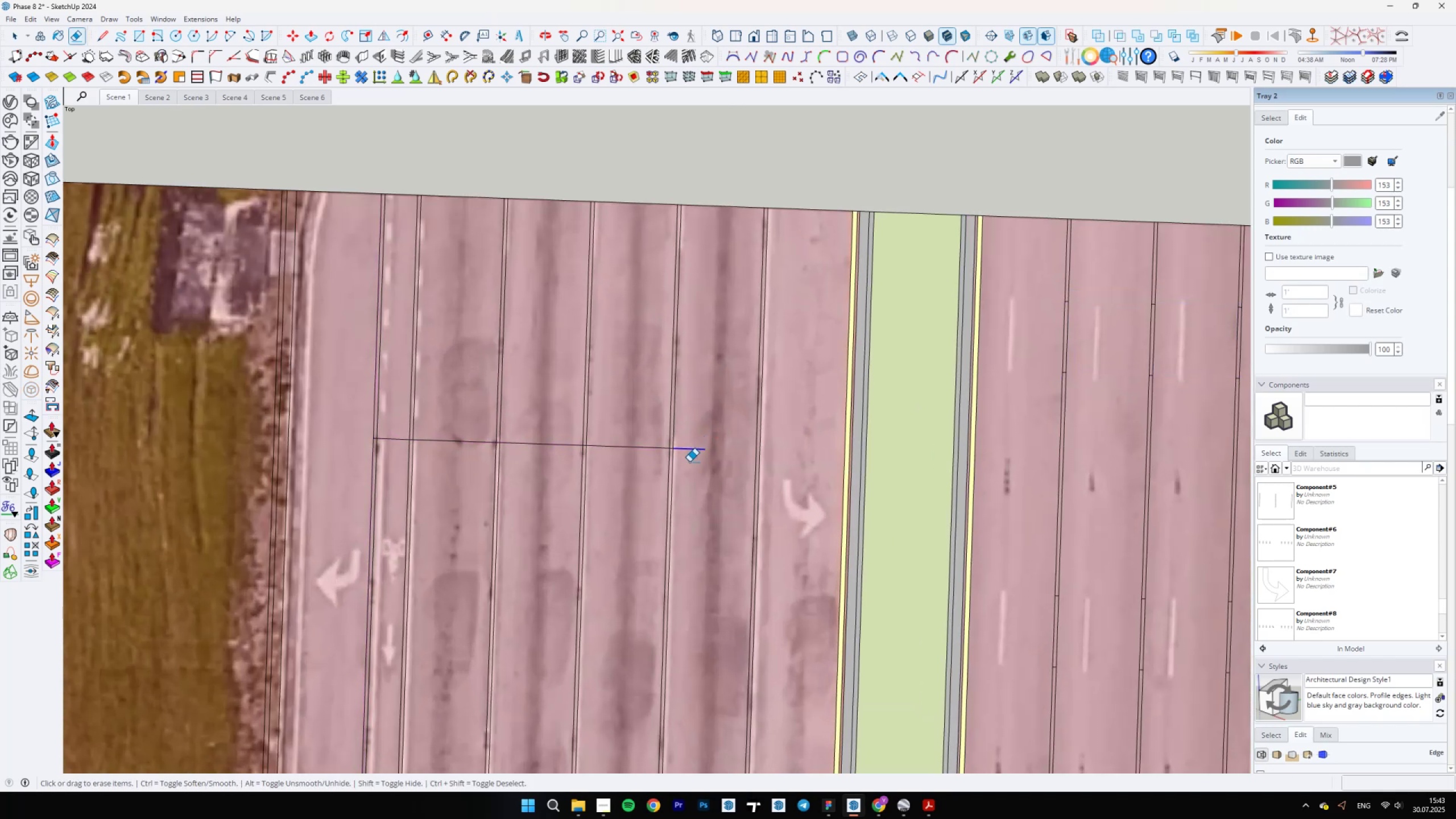 
left_click_drag(start_coordinate=[644, 449], to_coordinate=[628, 468])
 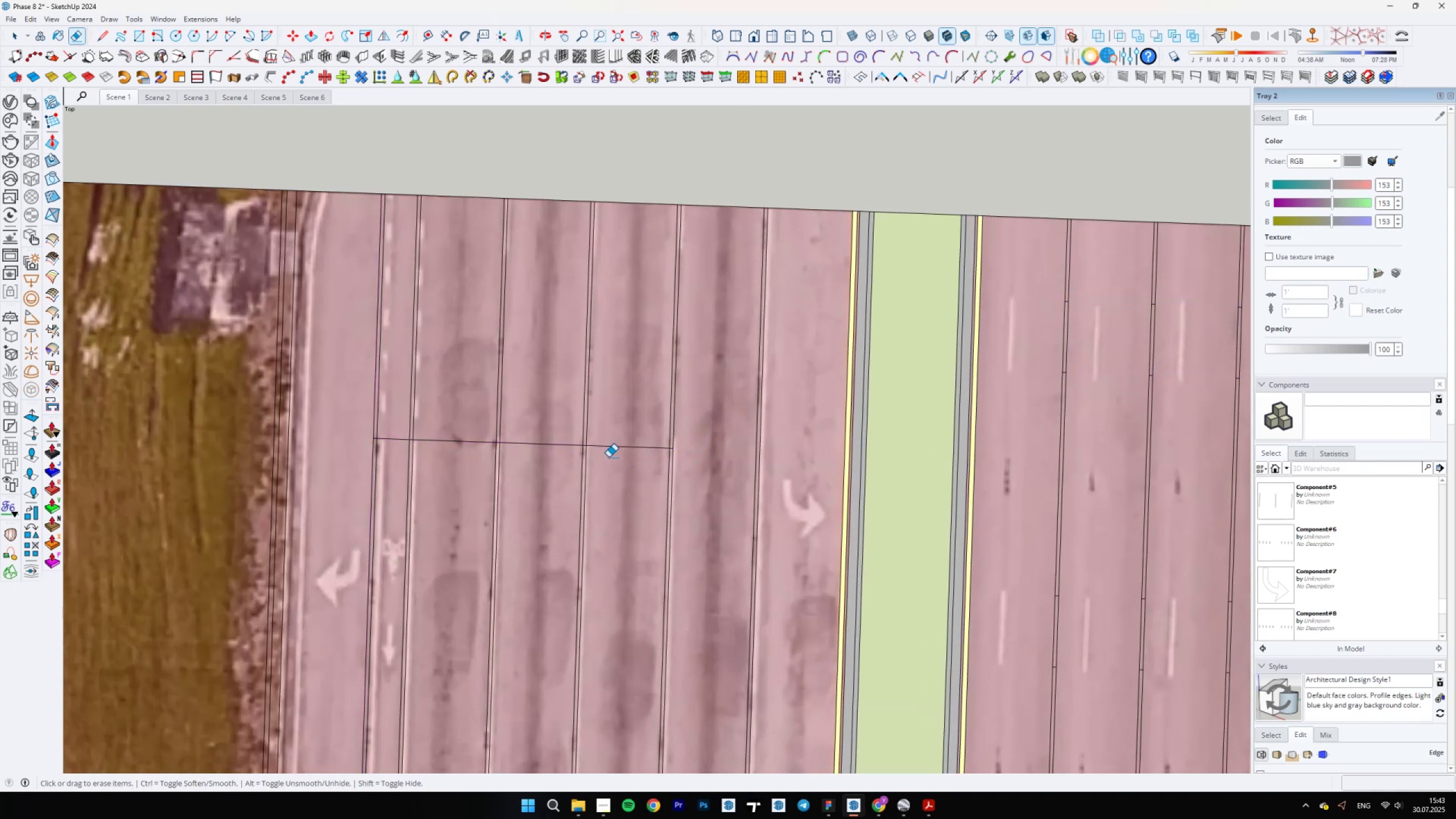 
left_click_drag(start_coordinate=[606, 437], to_coordinate=[604, 470])
 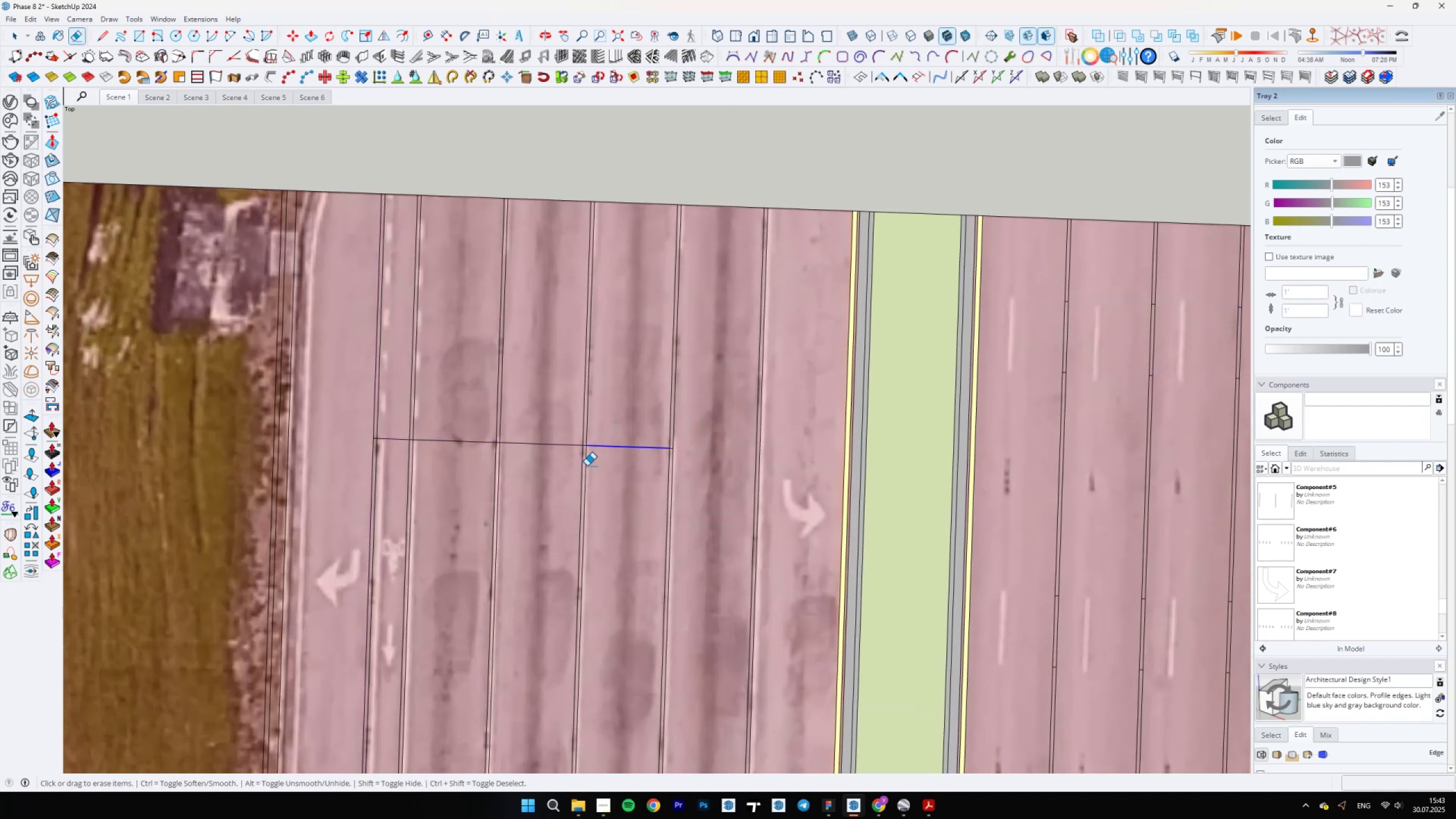 
left_click_drag(start_coordinate=[543, 432], to_coordinate=[511, 472])
 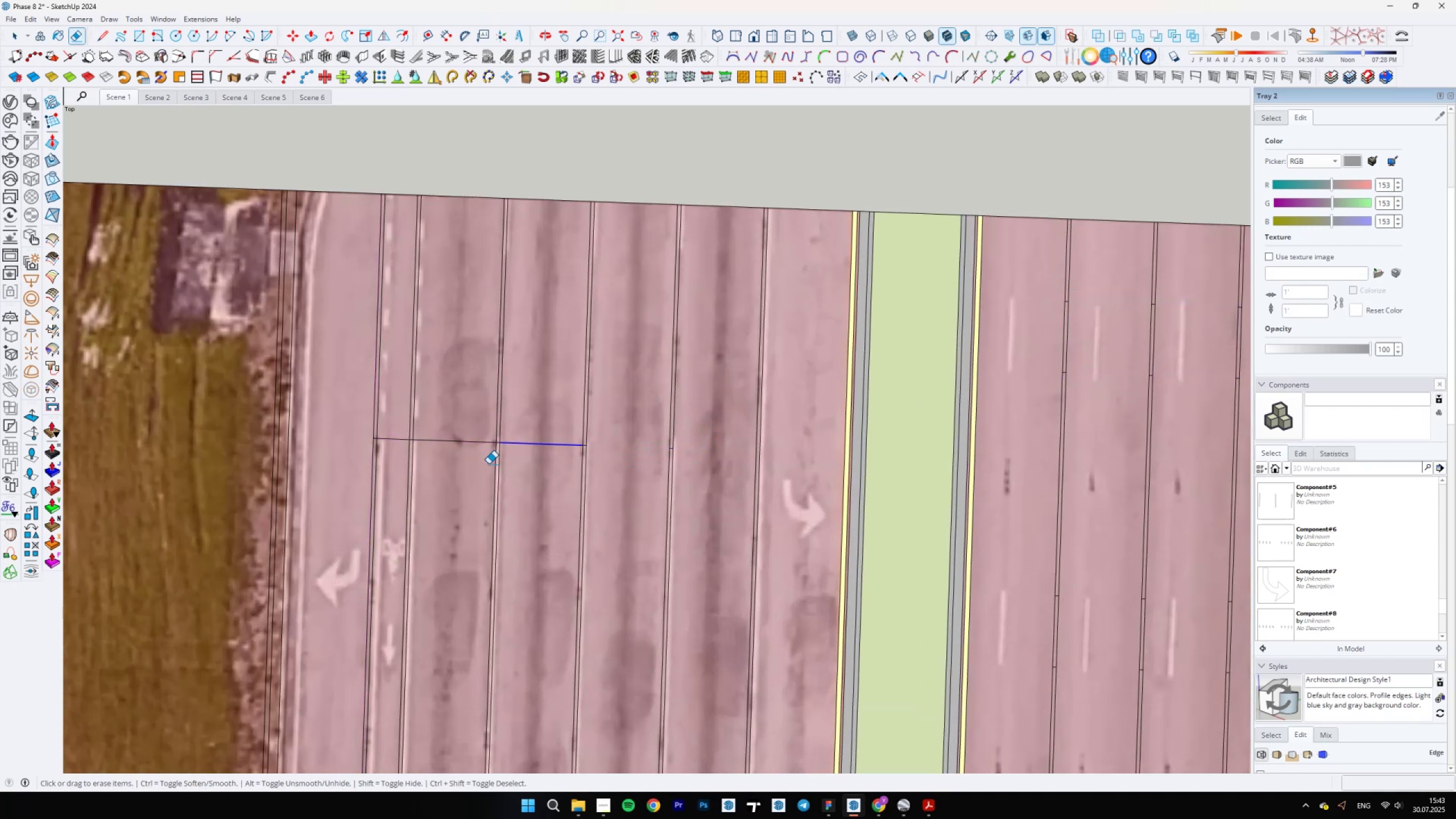 
left_click_drag(start_coordinate=[427, 417], to_coordinate=[423, 465])
 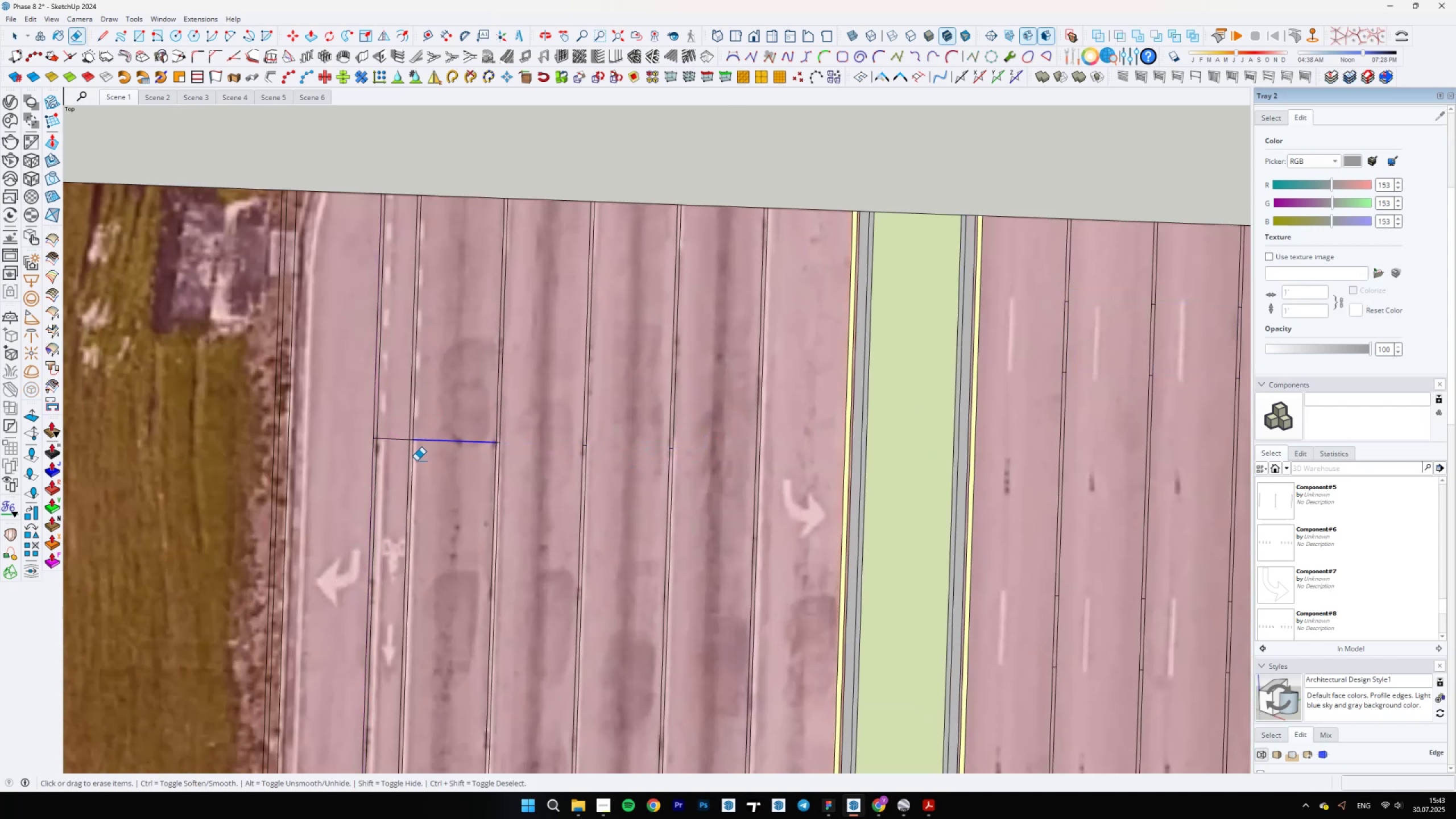 
left_click_drag(start_coordinate=[395, 436], to_coordinate=[397, 460])
 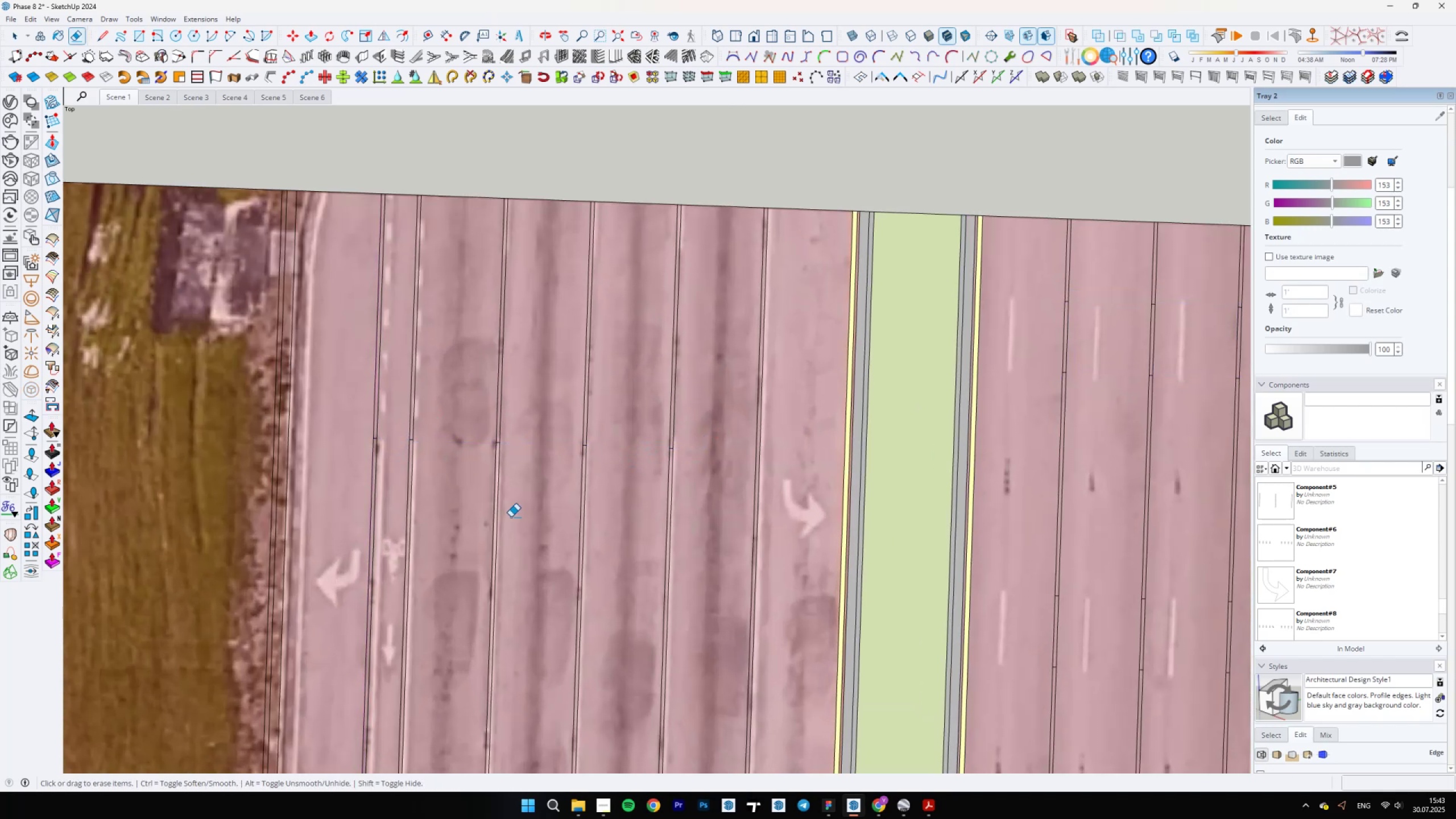 
key(Space)
 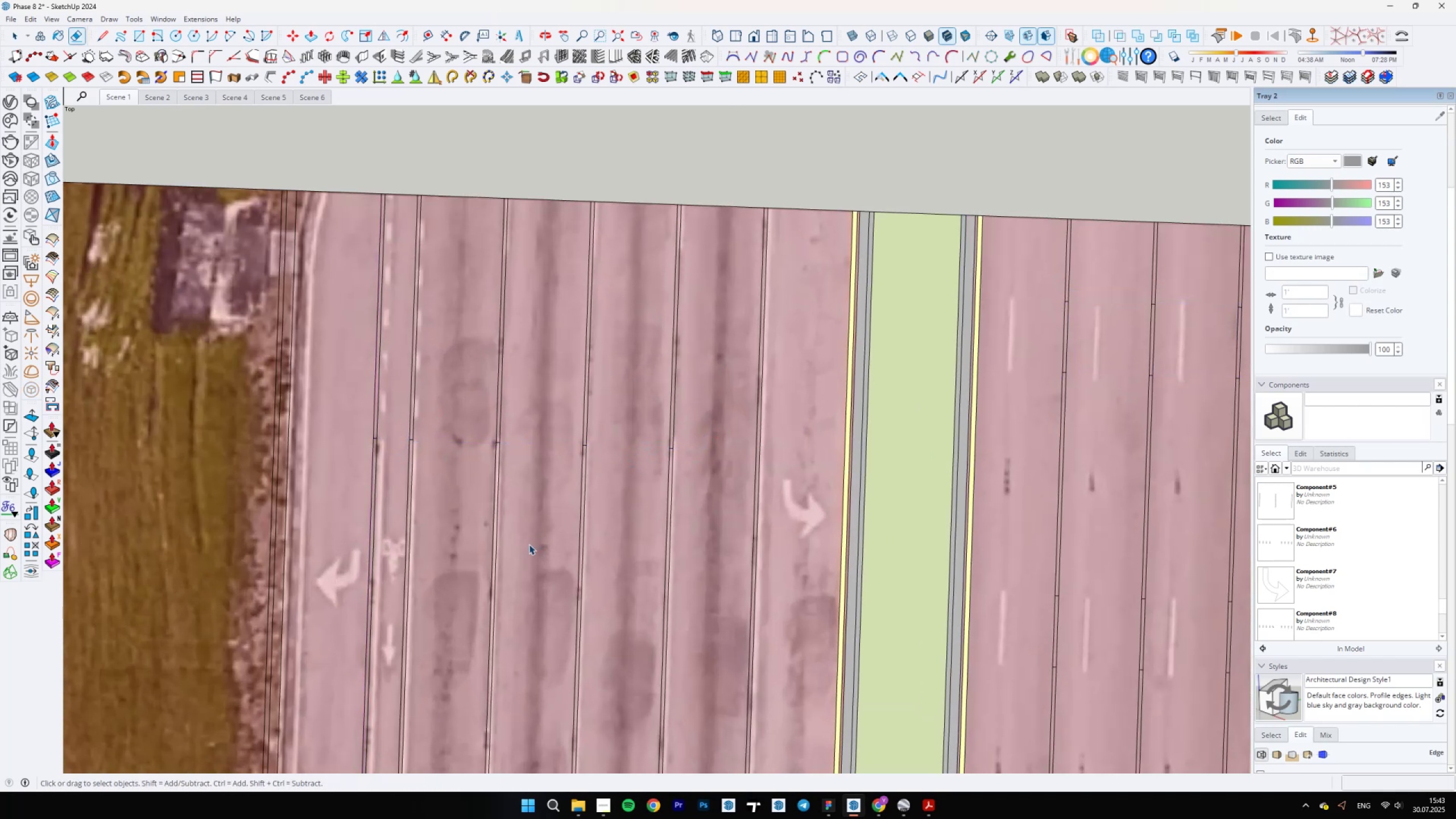 
scroll: coordinate [670, 248], scroll_direction: down, amount: 7.0
 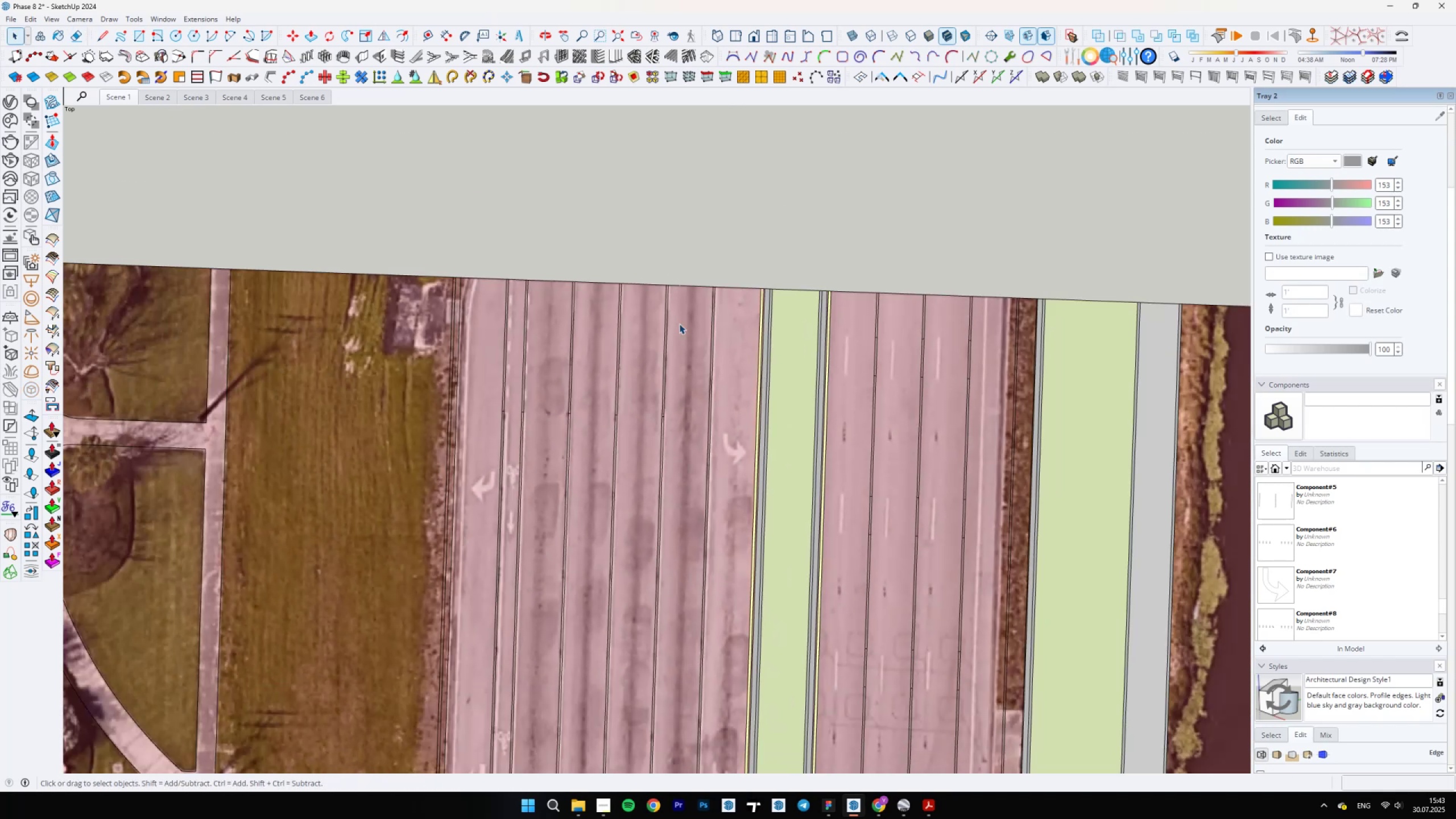 
scroll: coordinate [631, 396], scroll_direction: up, amount: 10.0
 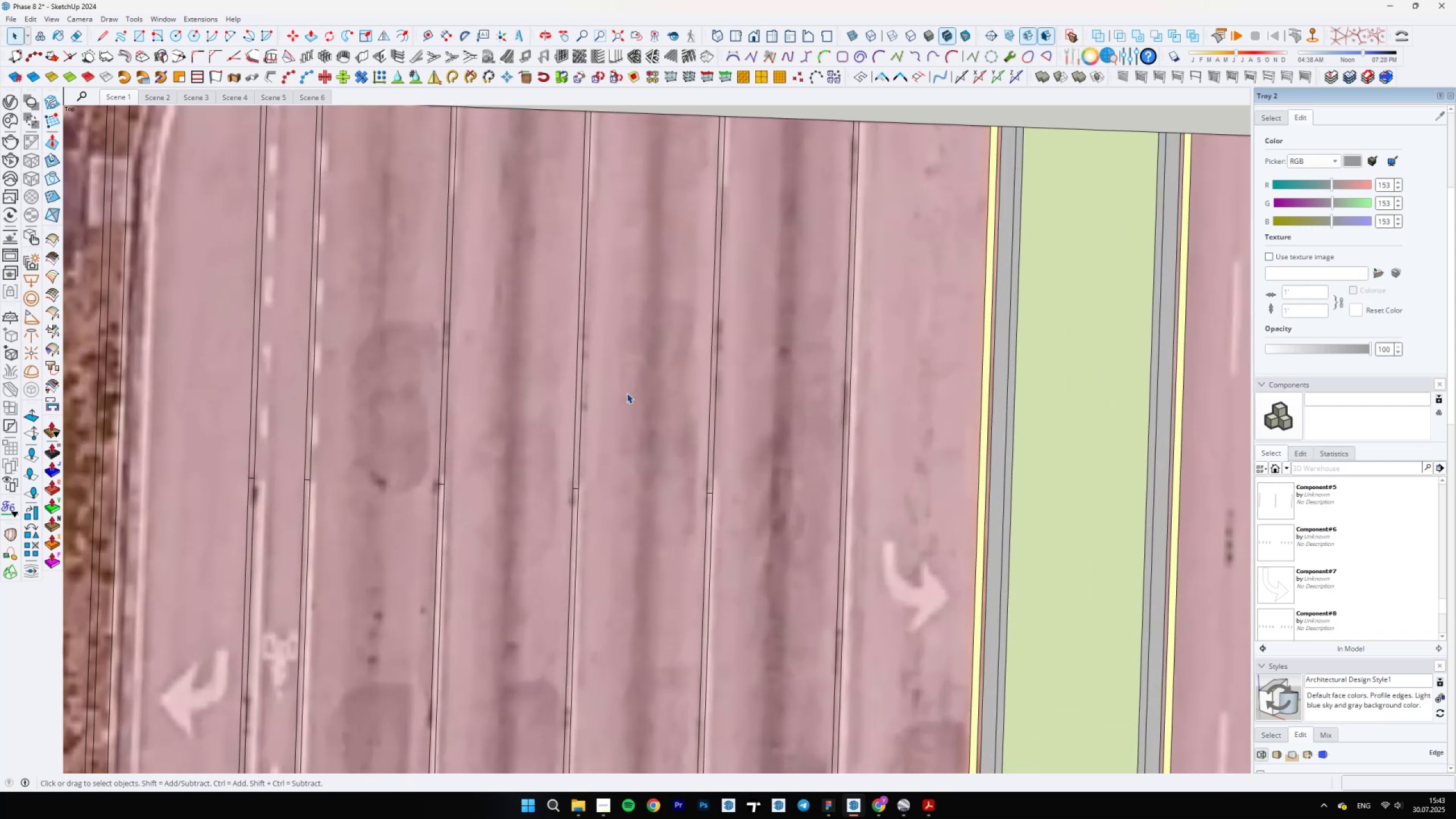 
scroll: coordinate [630, 436], scroll_direction: down, amount: 18.0
 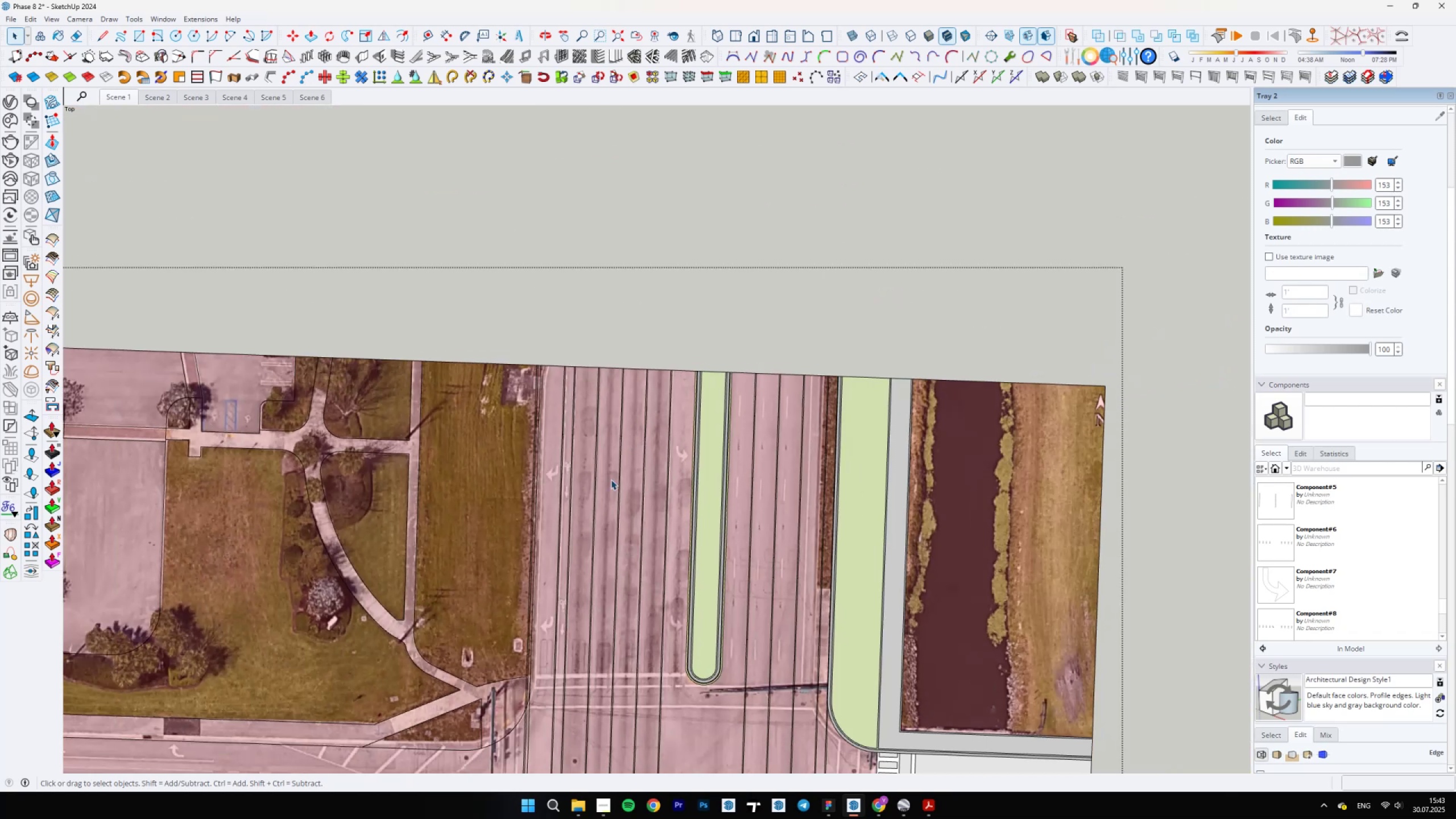 
scroll: coordinate [602, 466], scroll_direction: up, amount: 11.0
 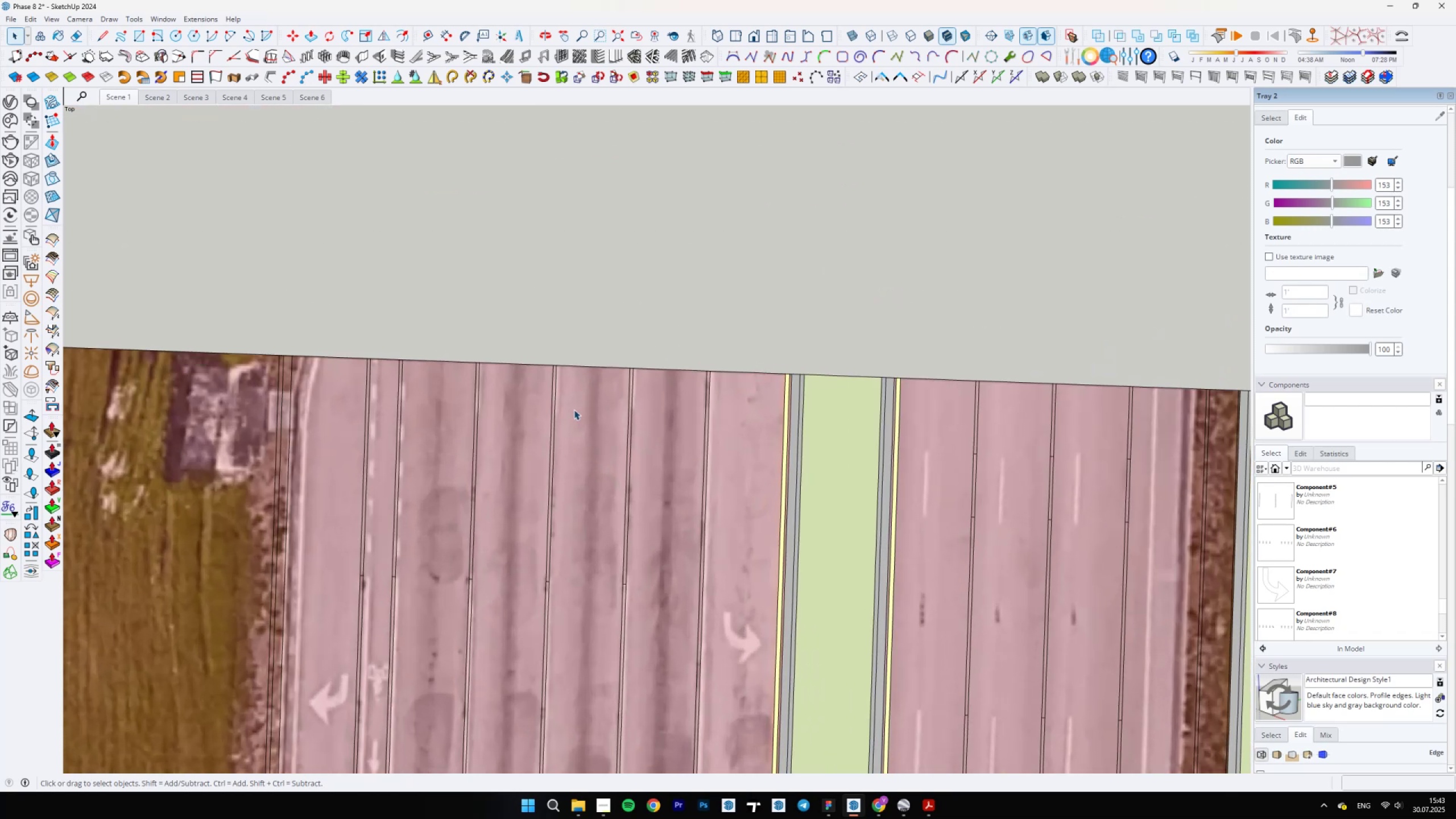 
scroll: coordinate [568, 403], scroll_direction: down, amount: 5.0
 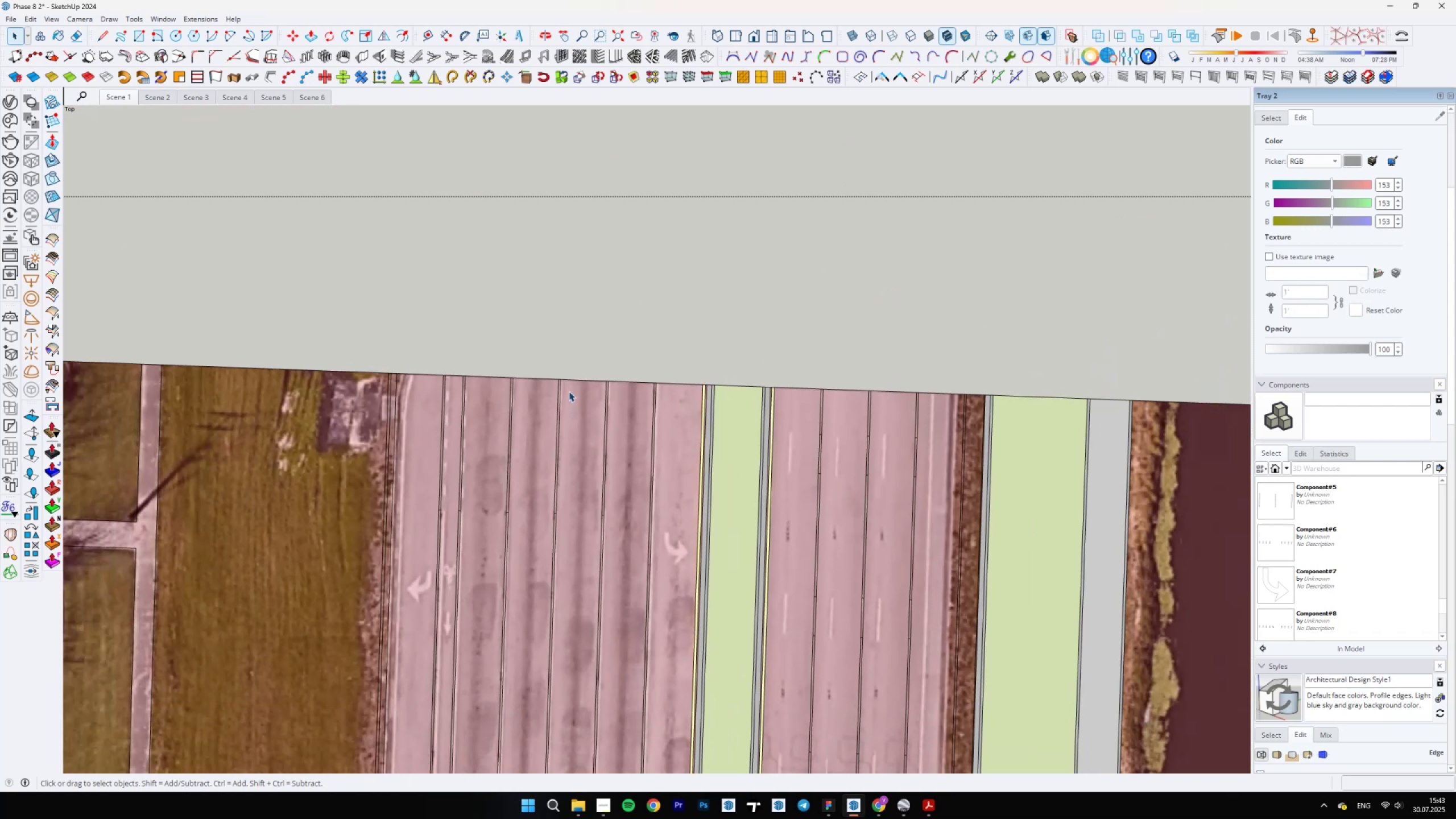 
scroll: coordinate [572, 378], scroll_direction: up, amount: 10.0
 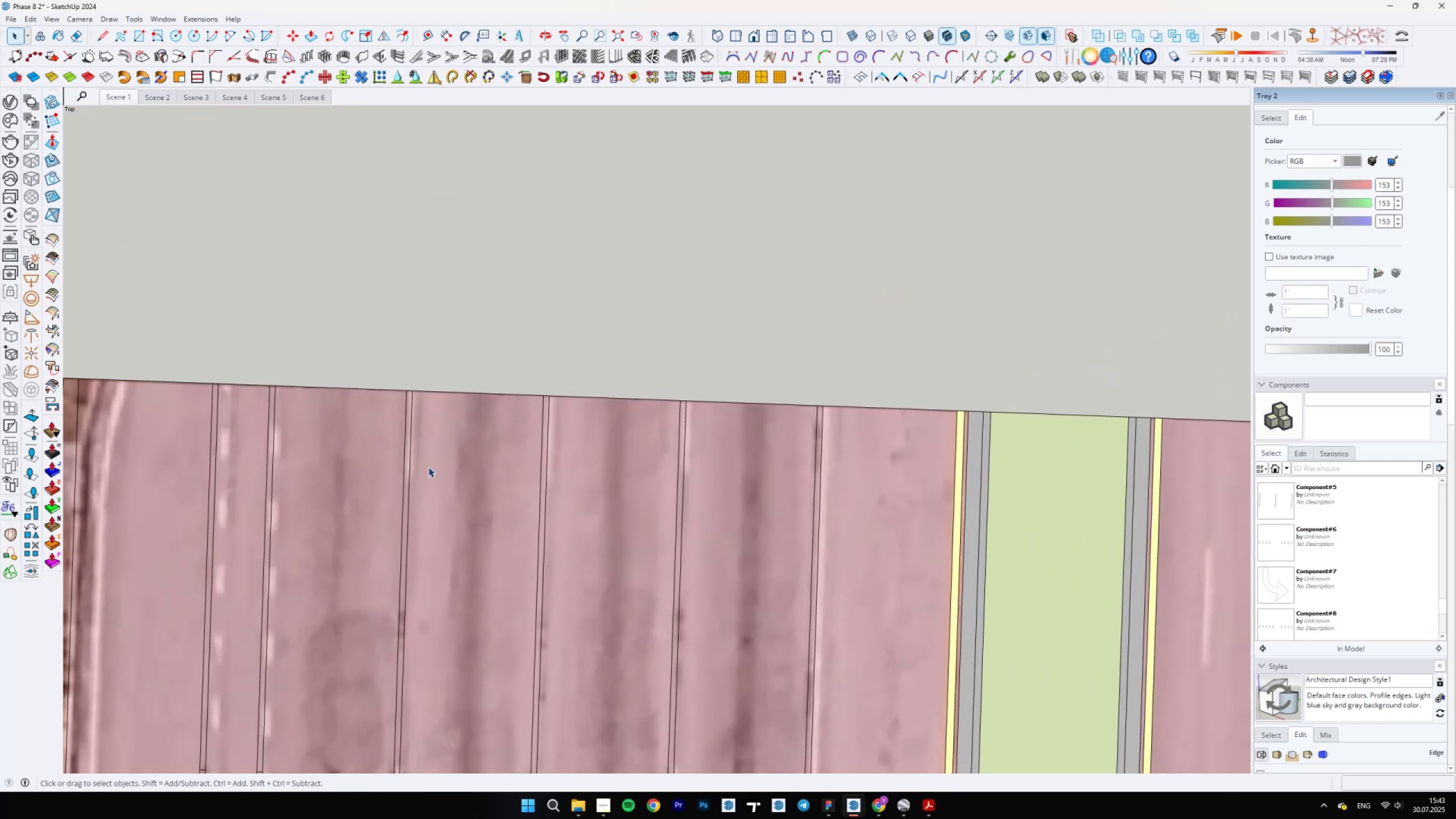 
key(L)
 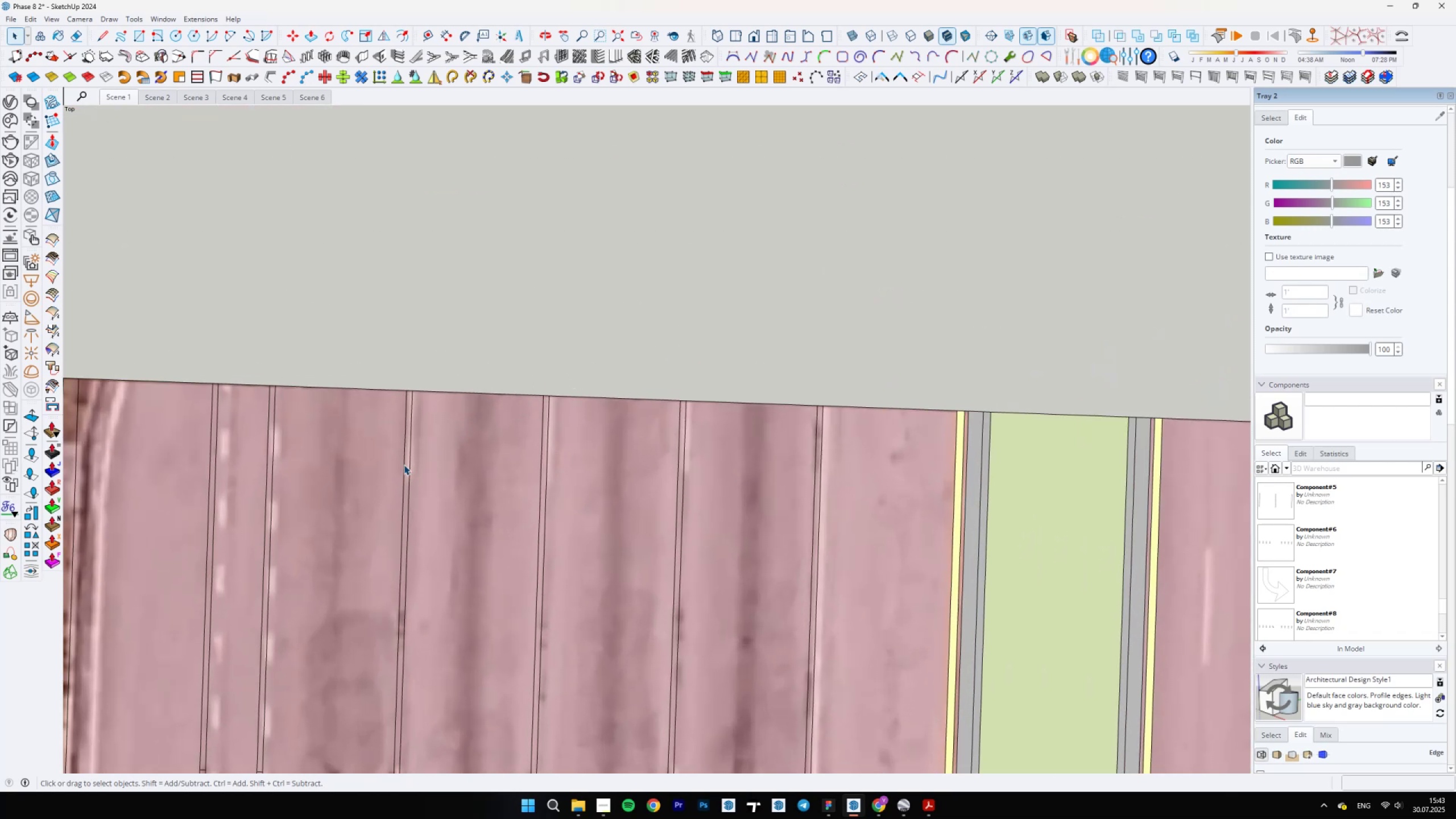 
scroll: coordinate [404, 469], scroll_direction: up, amount: 3.0
 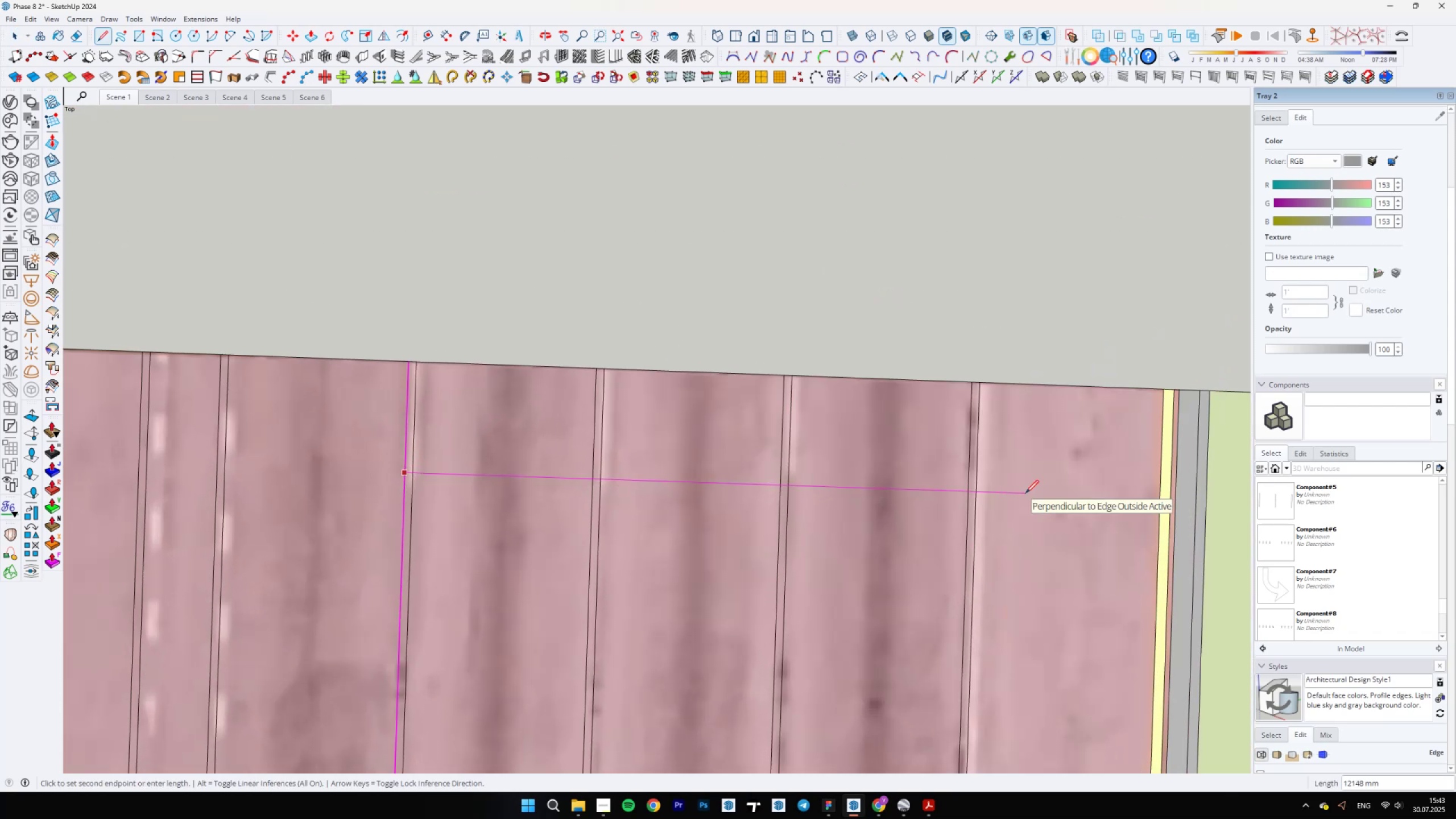 
hold_key(key=ShiftLeft, duration=1.11)
scroll: coordinate [846, 483], scroll_direction: down, amount: 8.0
 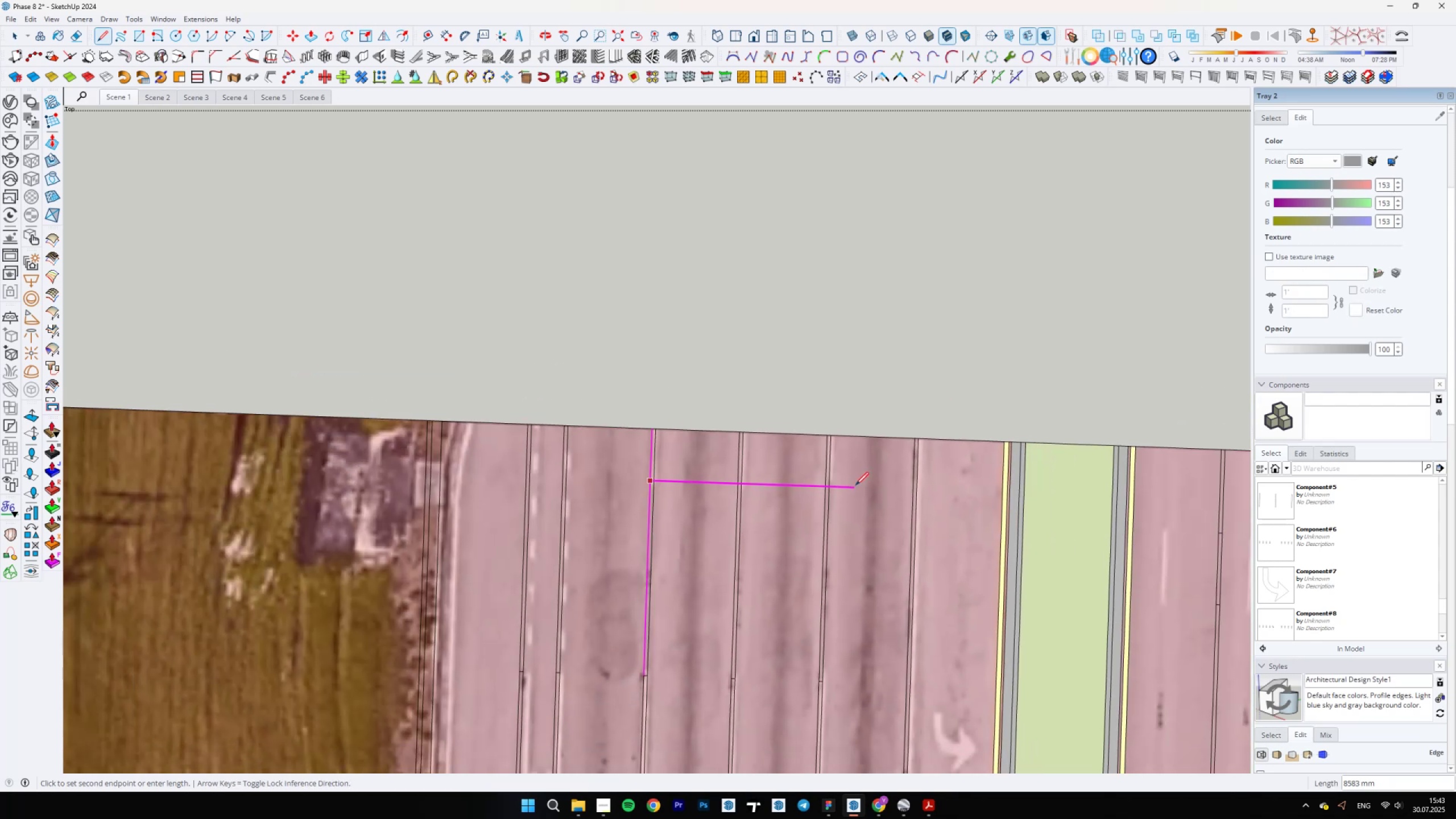 
left_click([857, 485])
 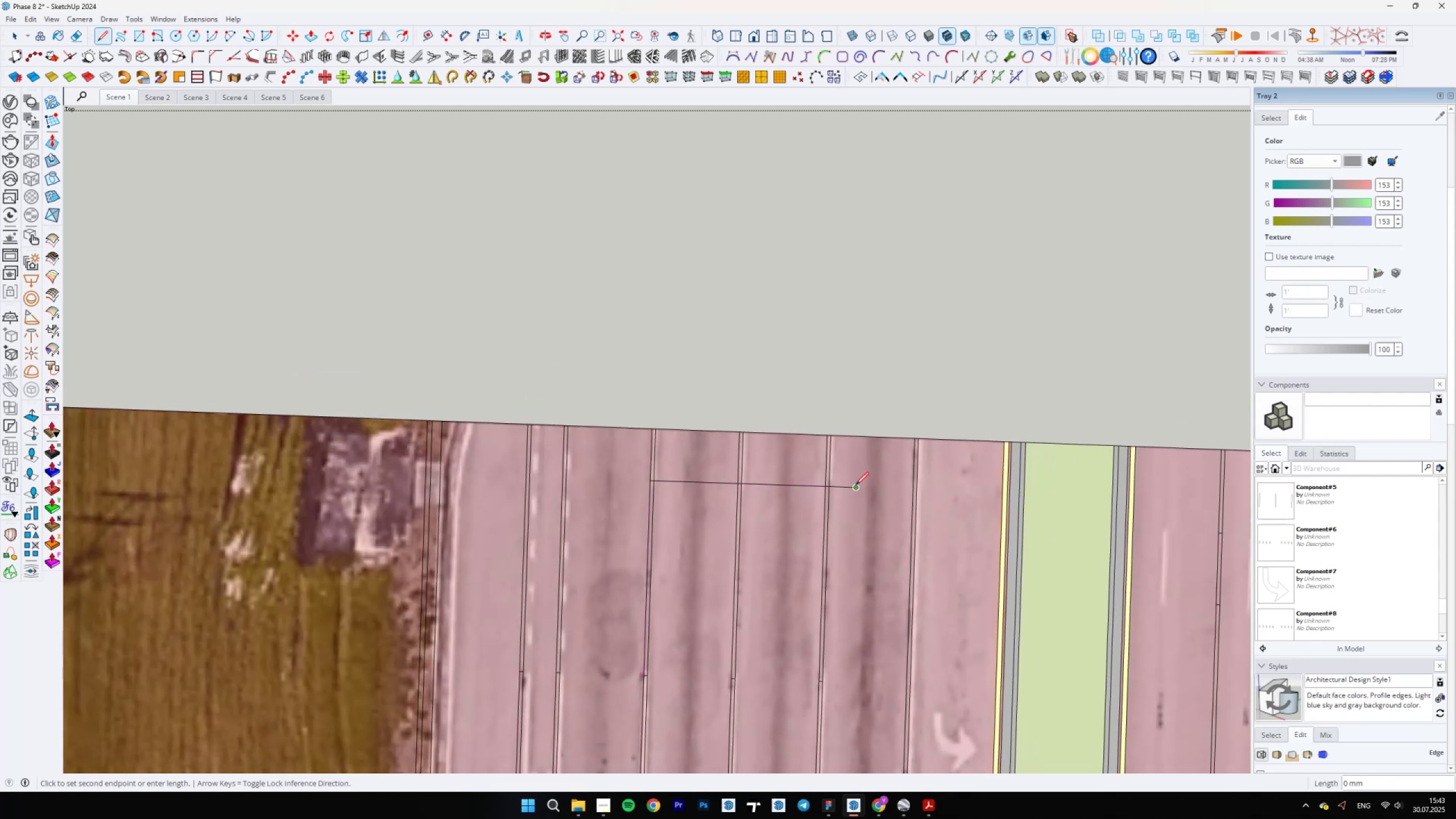 
key(E)
 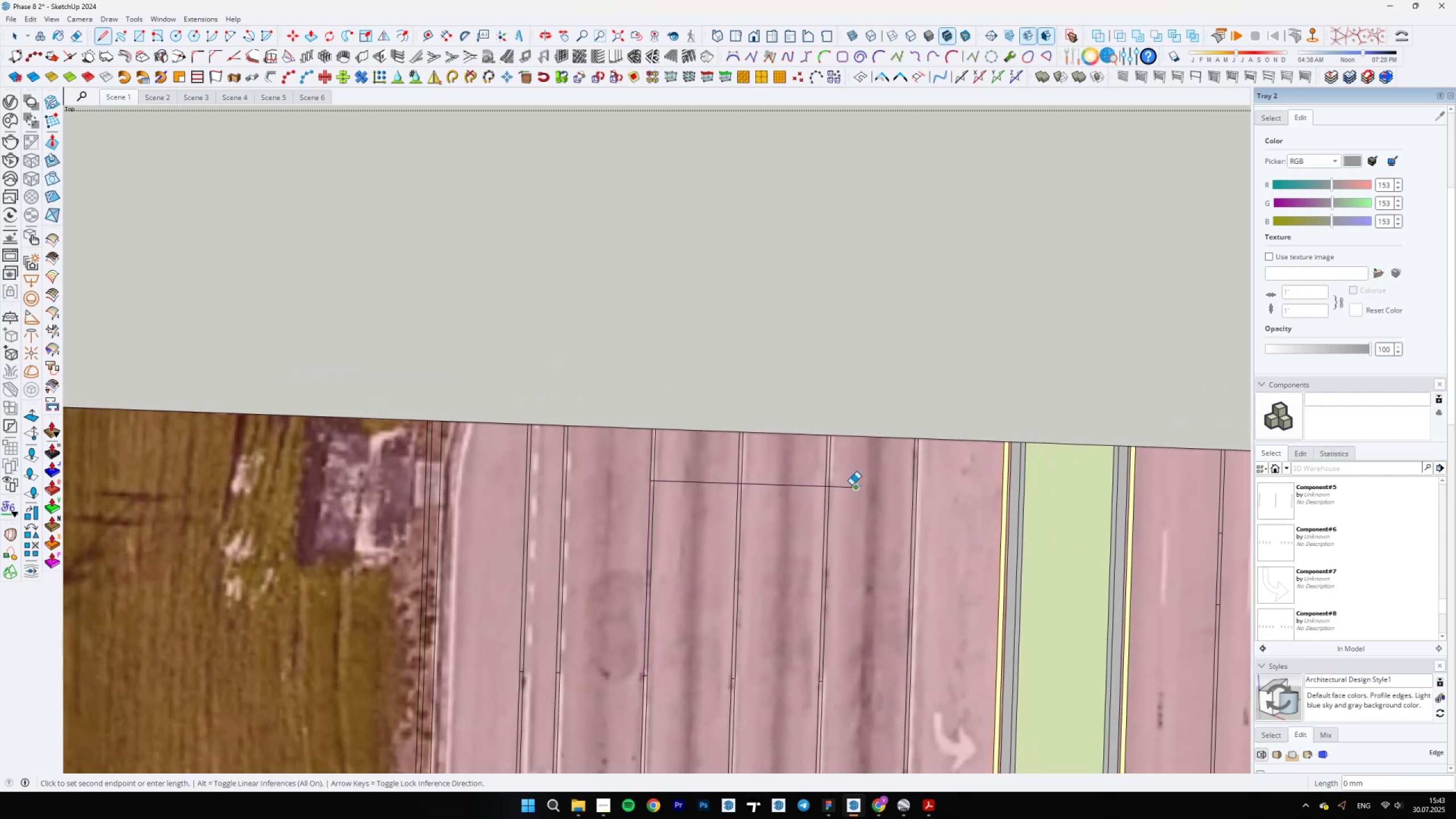 
left_click_drag(start_coordinate=[850, 485], to_coordinate=[845, 495])
 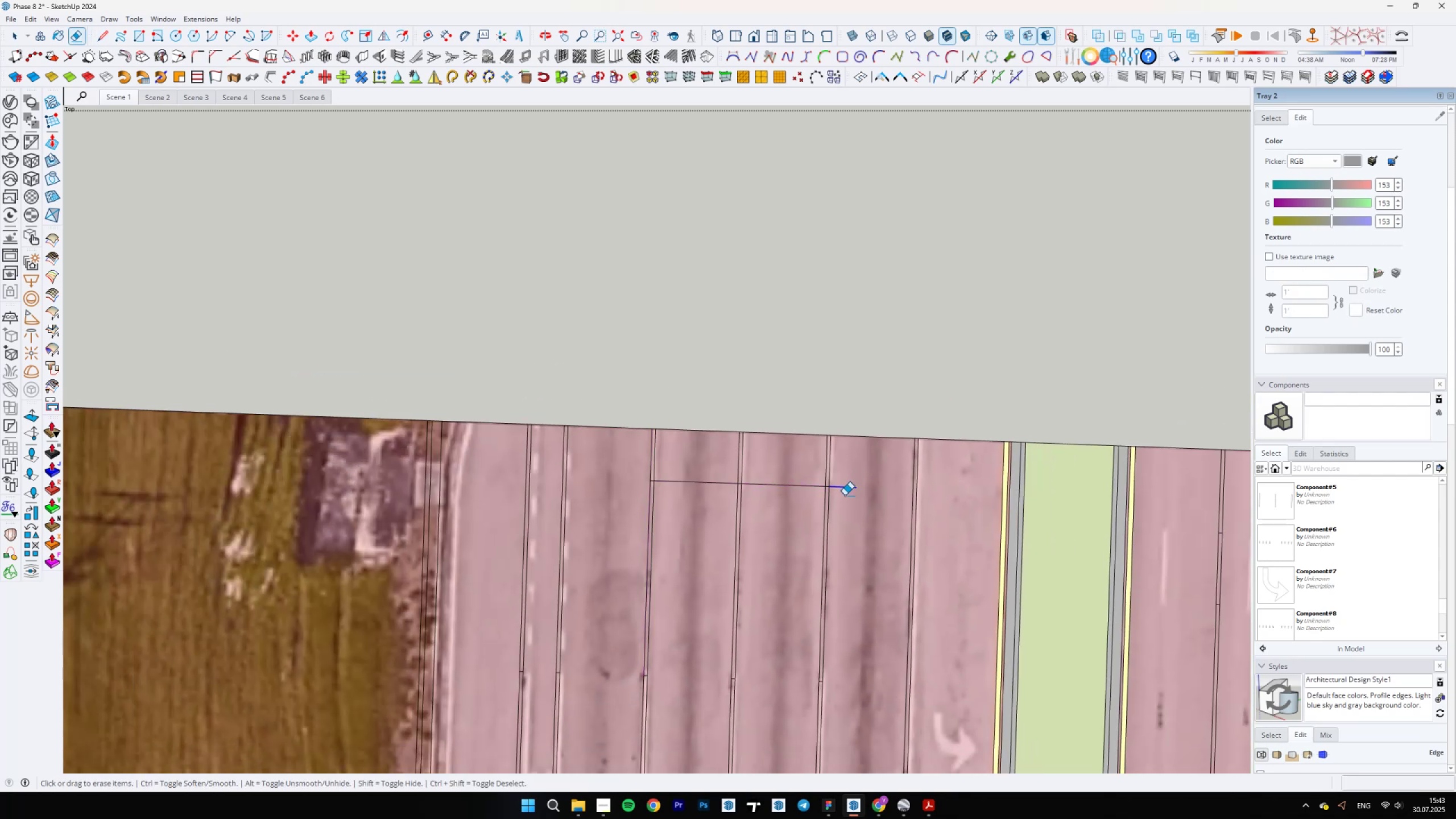 
left_click_drag(start_coordinate=[793, 478], to_coordinate=[783, 501])
 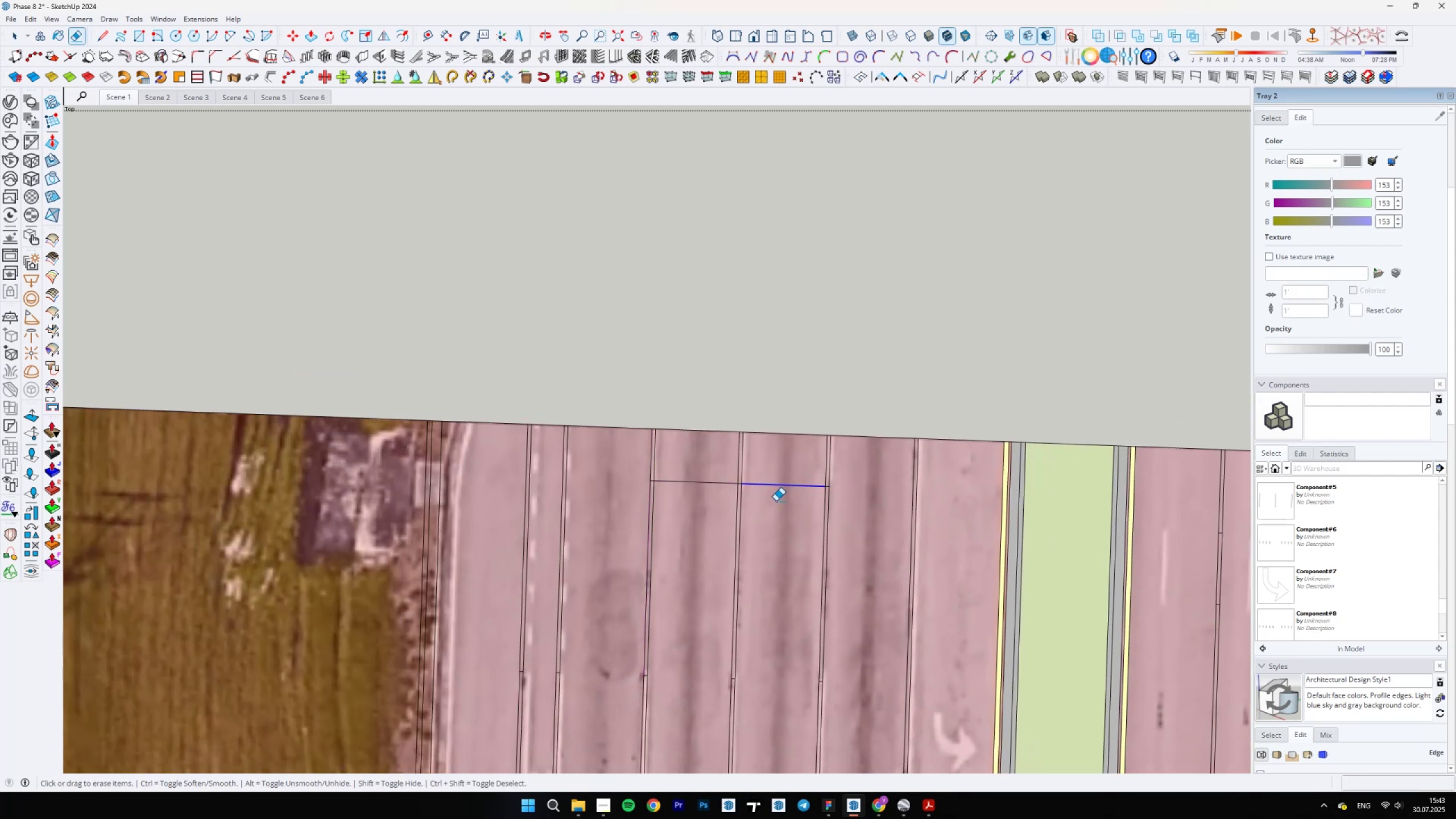 
left_click_drag(start_coordinate=[699, 470], to_coordinate=[698, 507])
 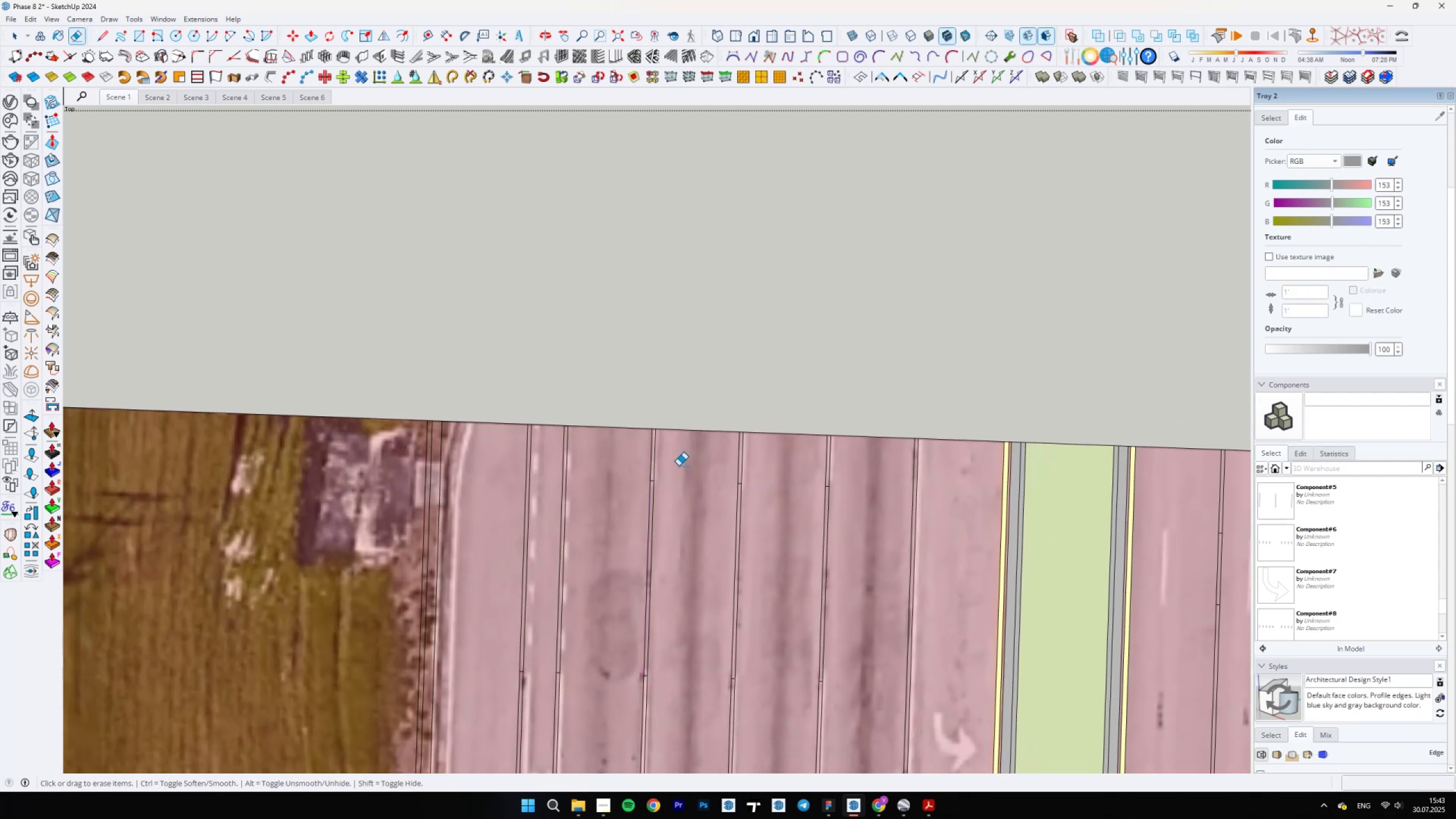 
key(Space)
 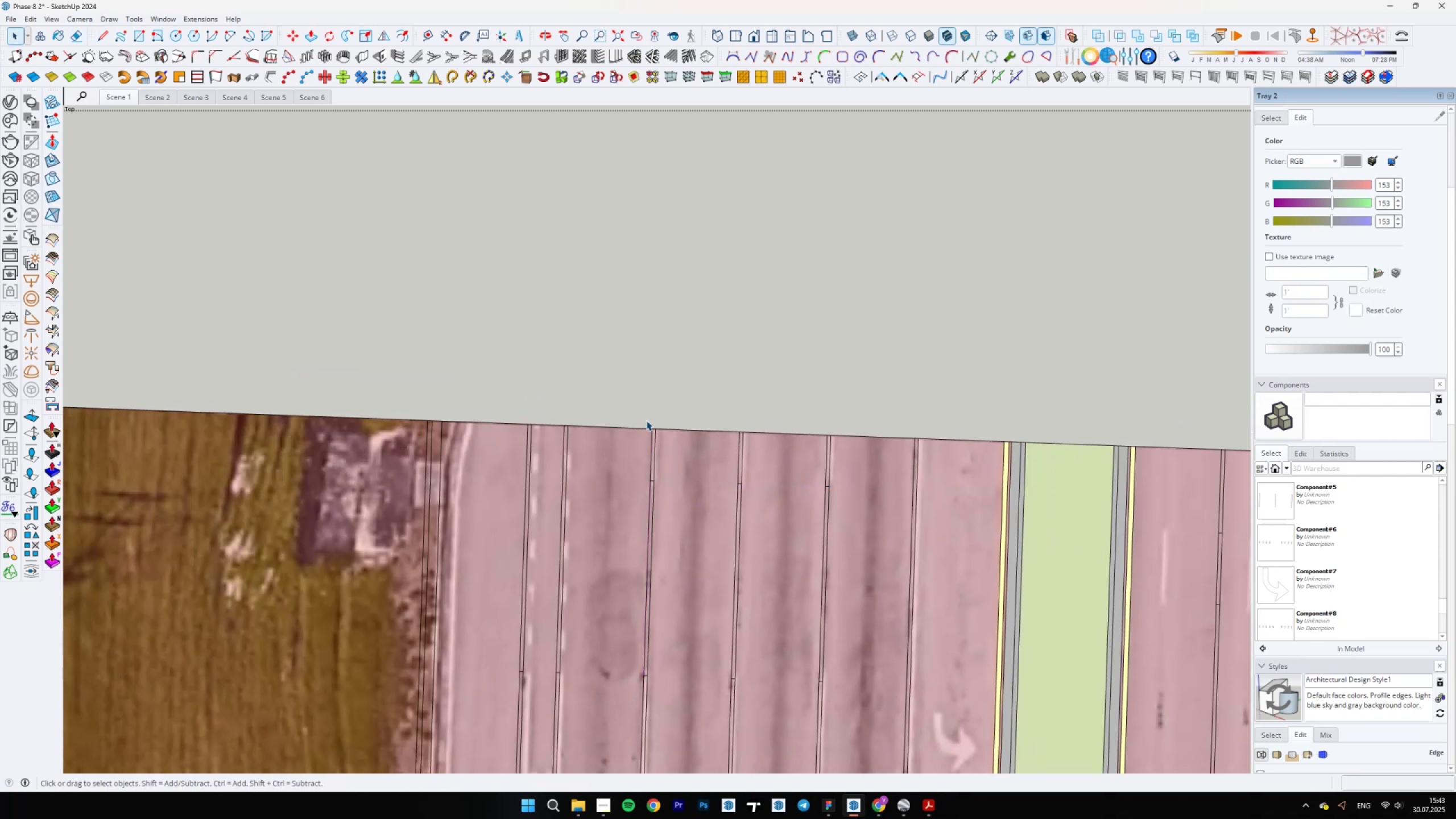 
key(E)
 